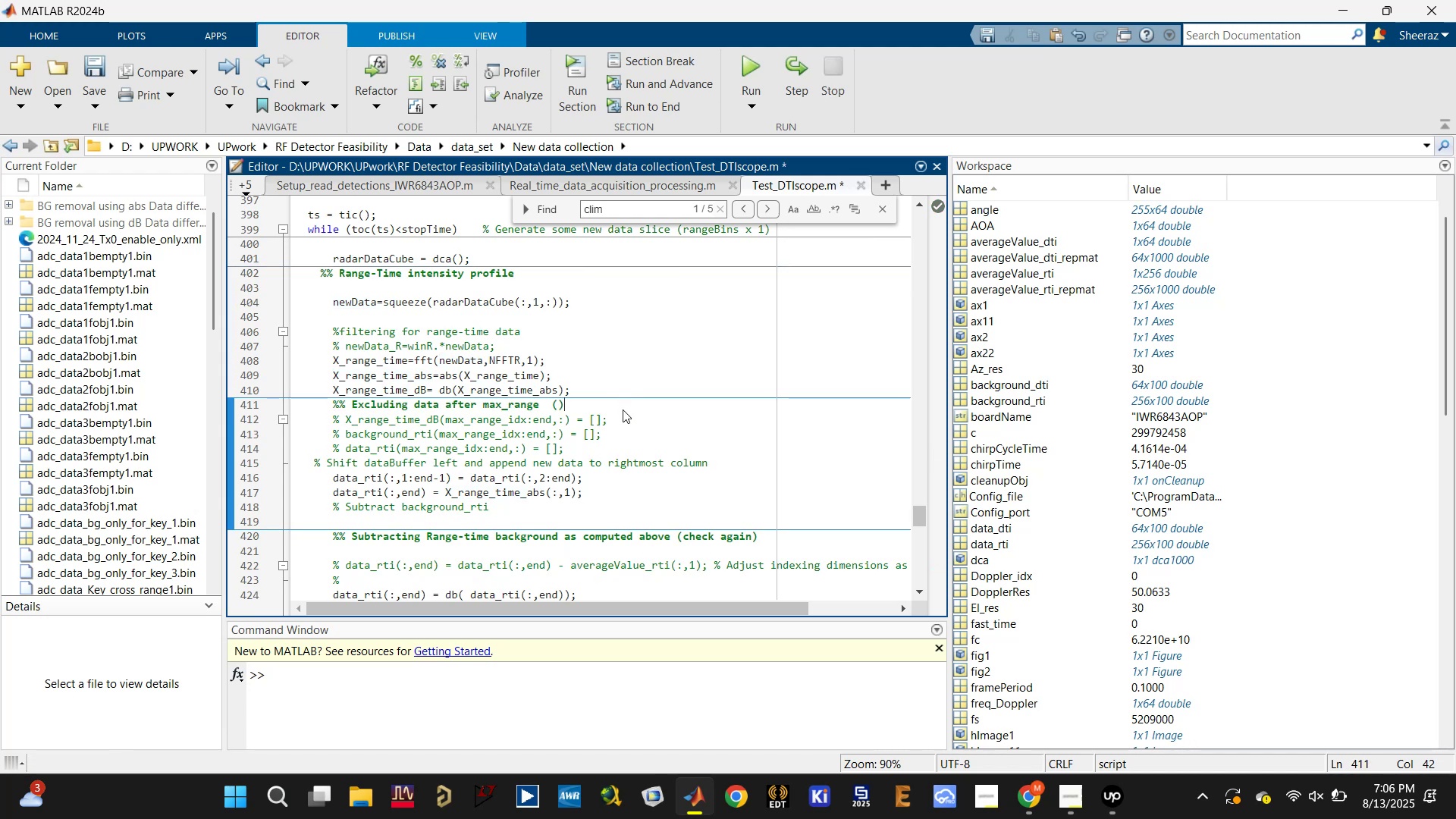 
key(Control+ControlRight)
 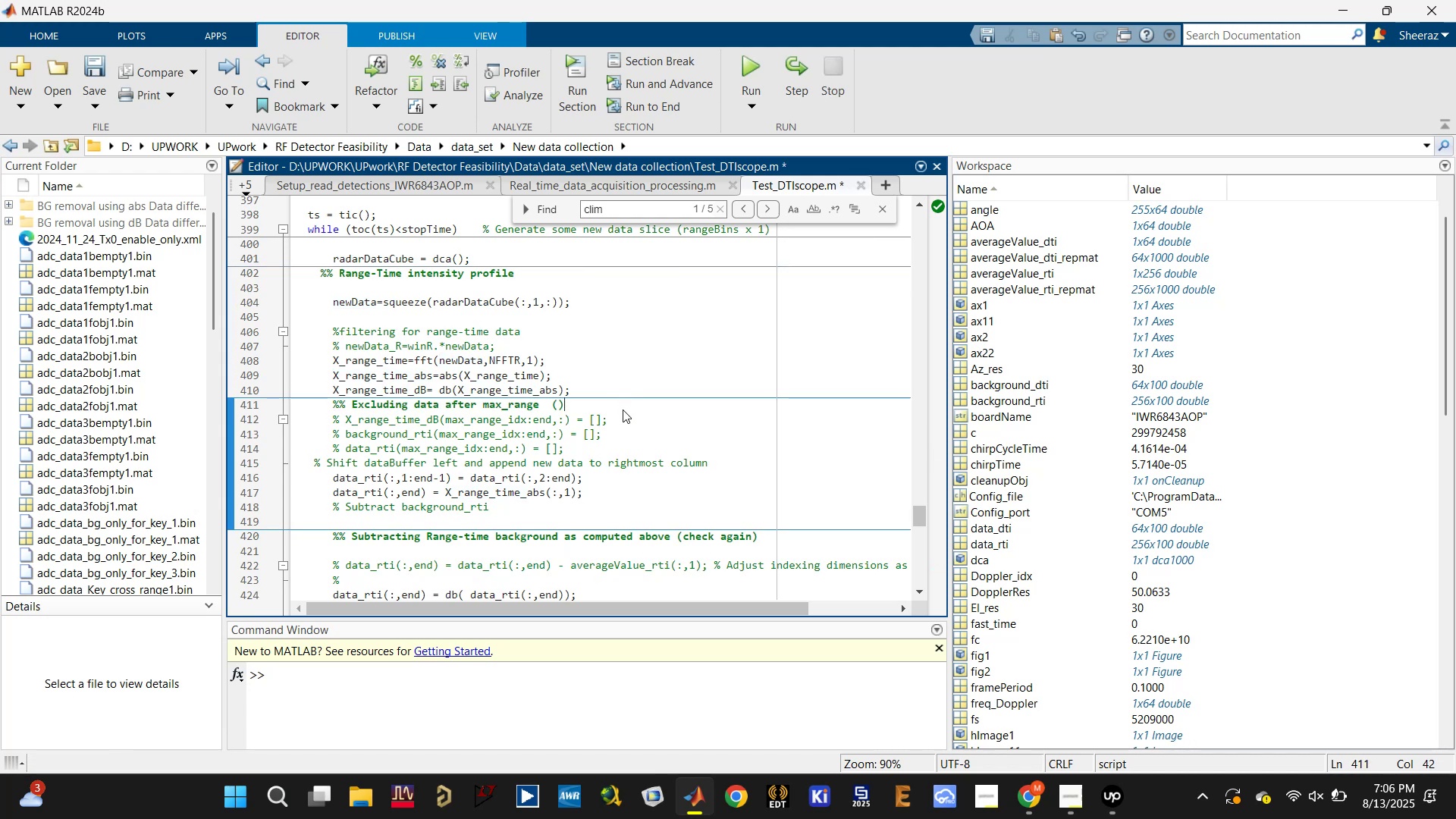 
key(ArrowLeft)
 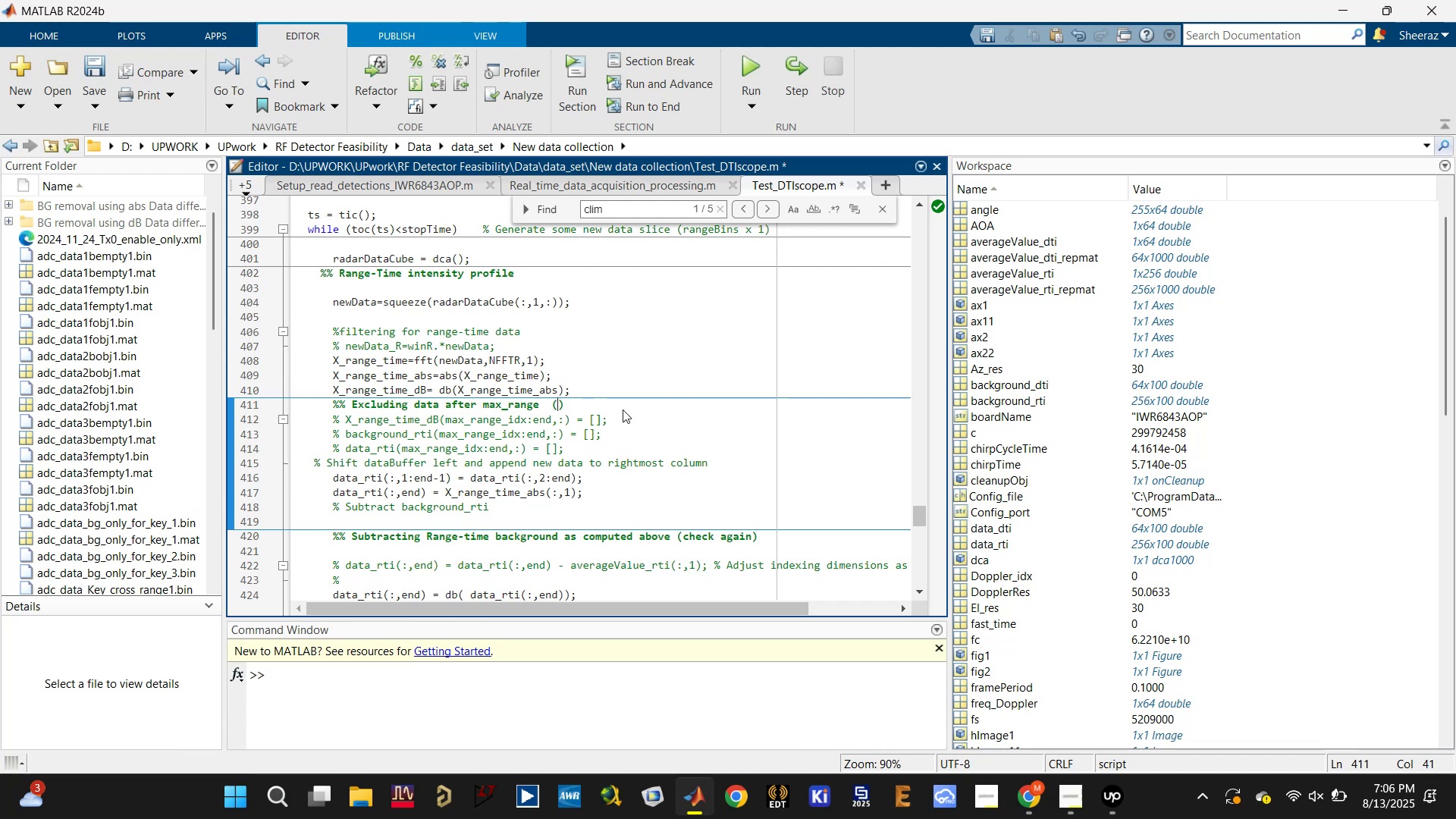 
type(This is very important)
 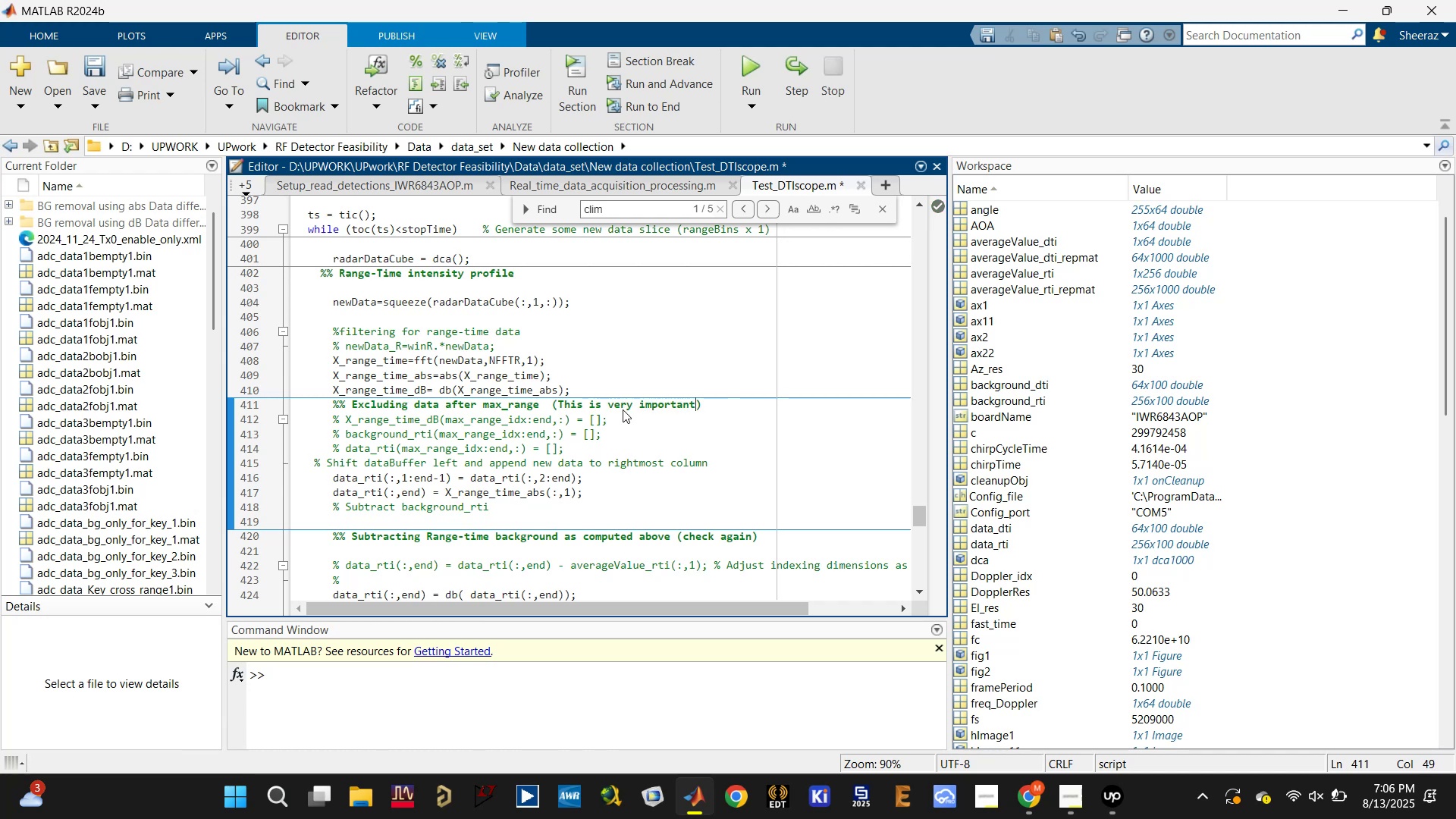 
key(Control+S)
 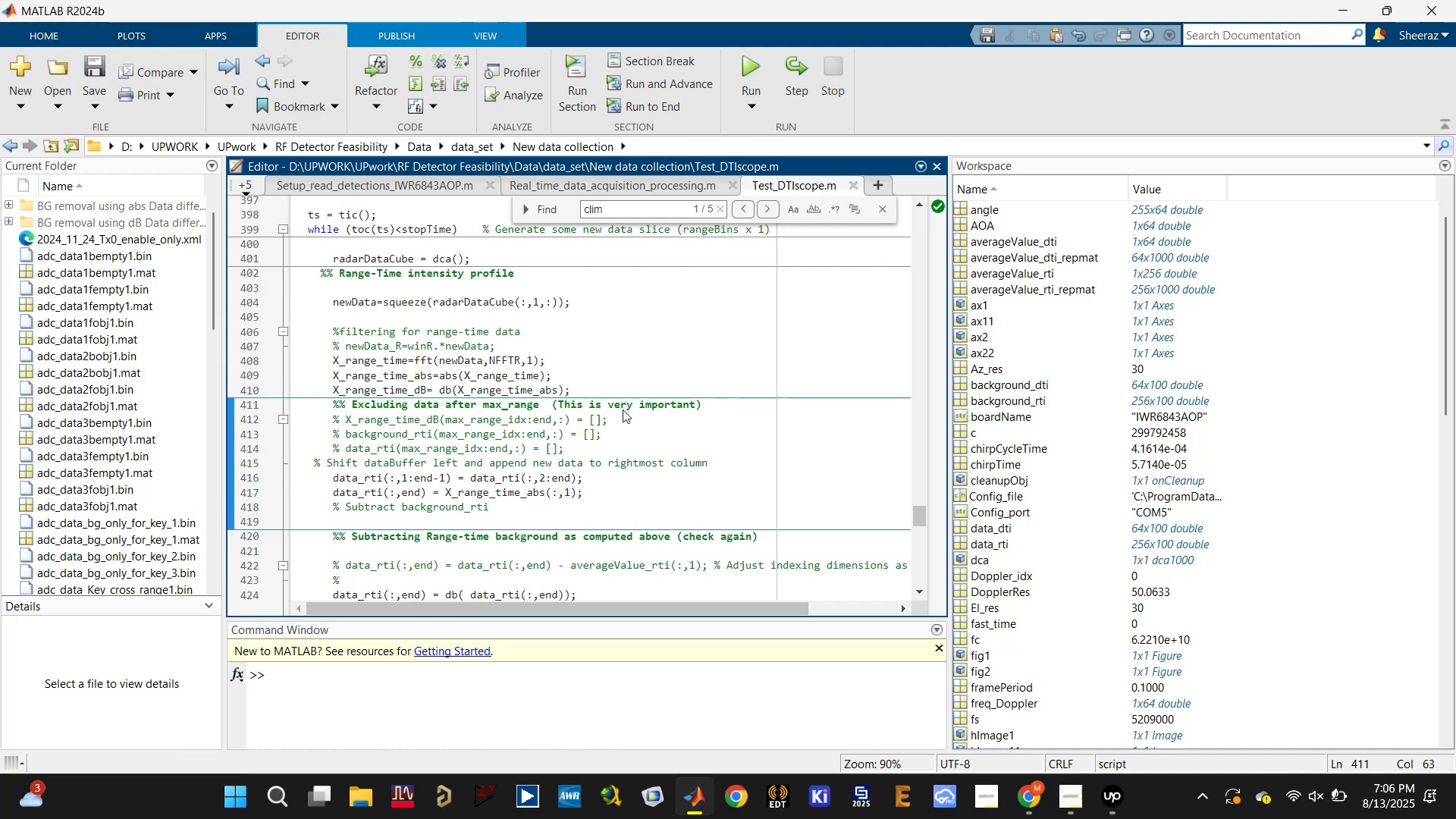 
key(Control+S)
 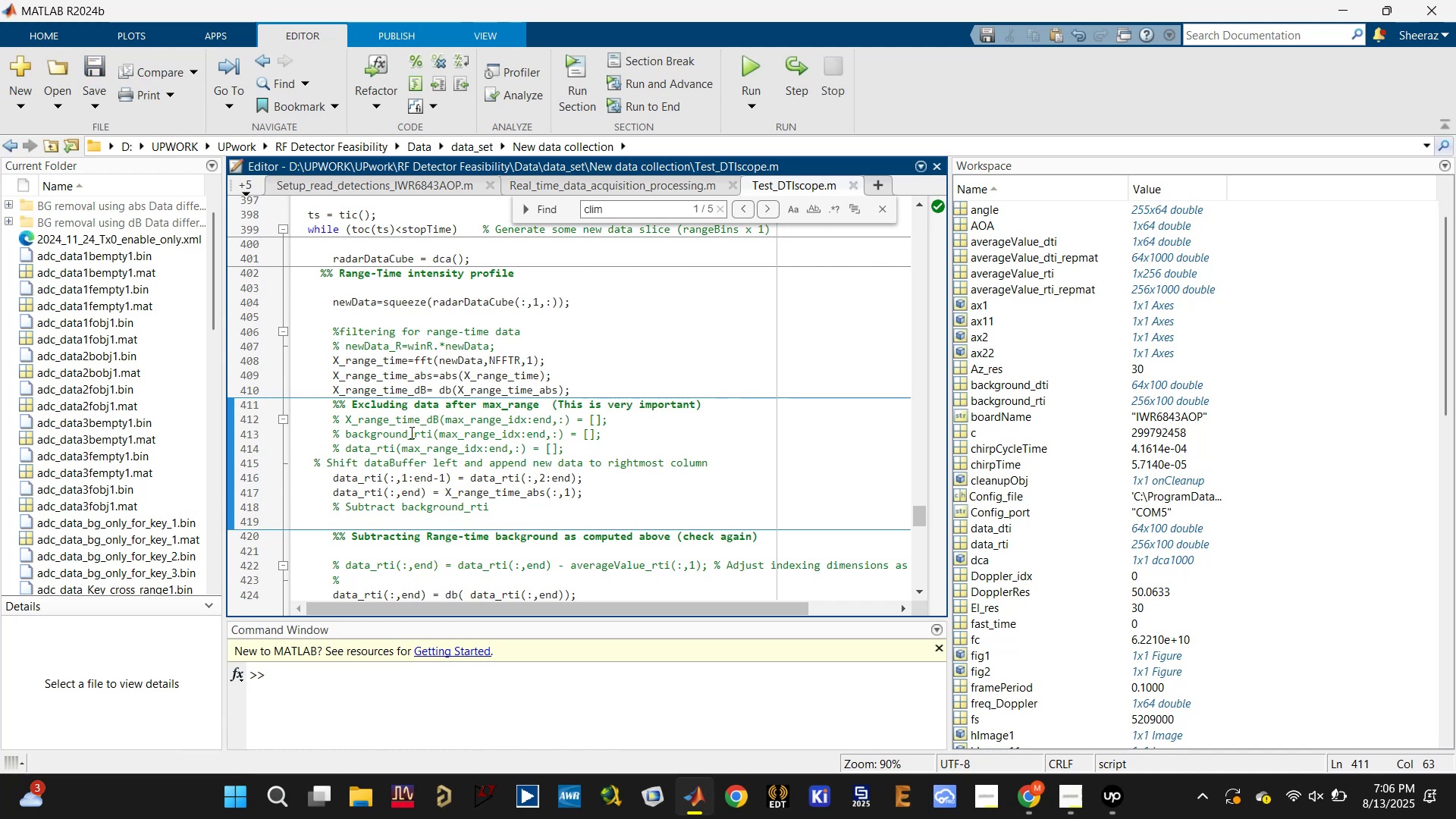 
left_click([383, 412])
 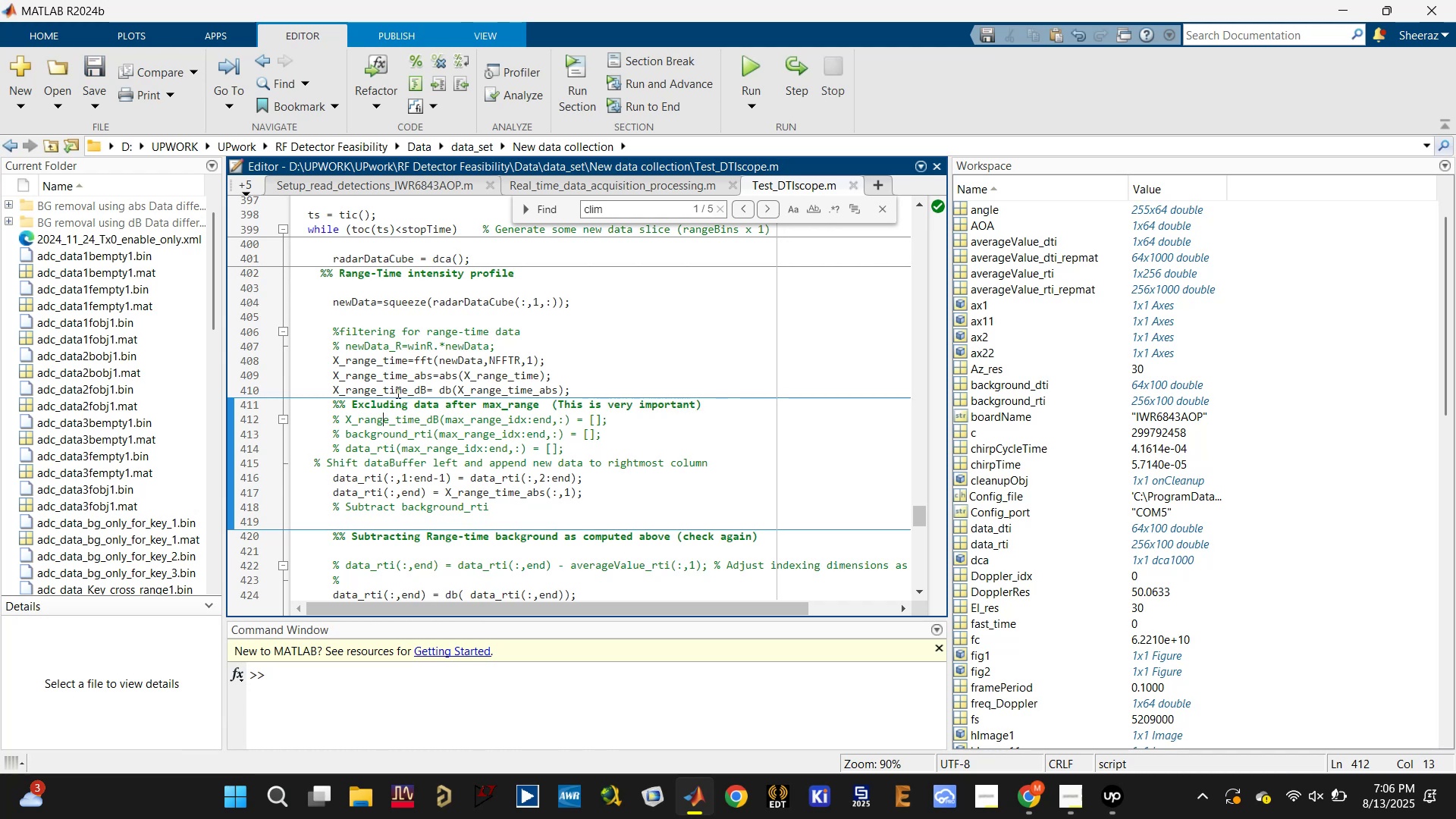 
left_click([400, 384])
 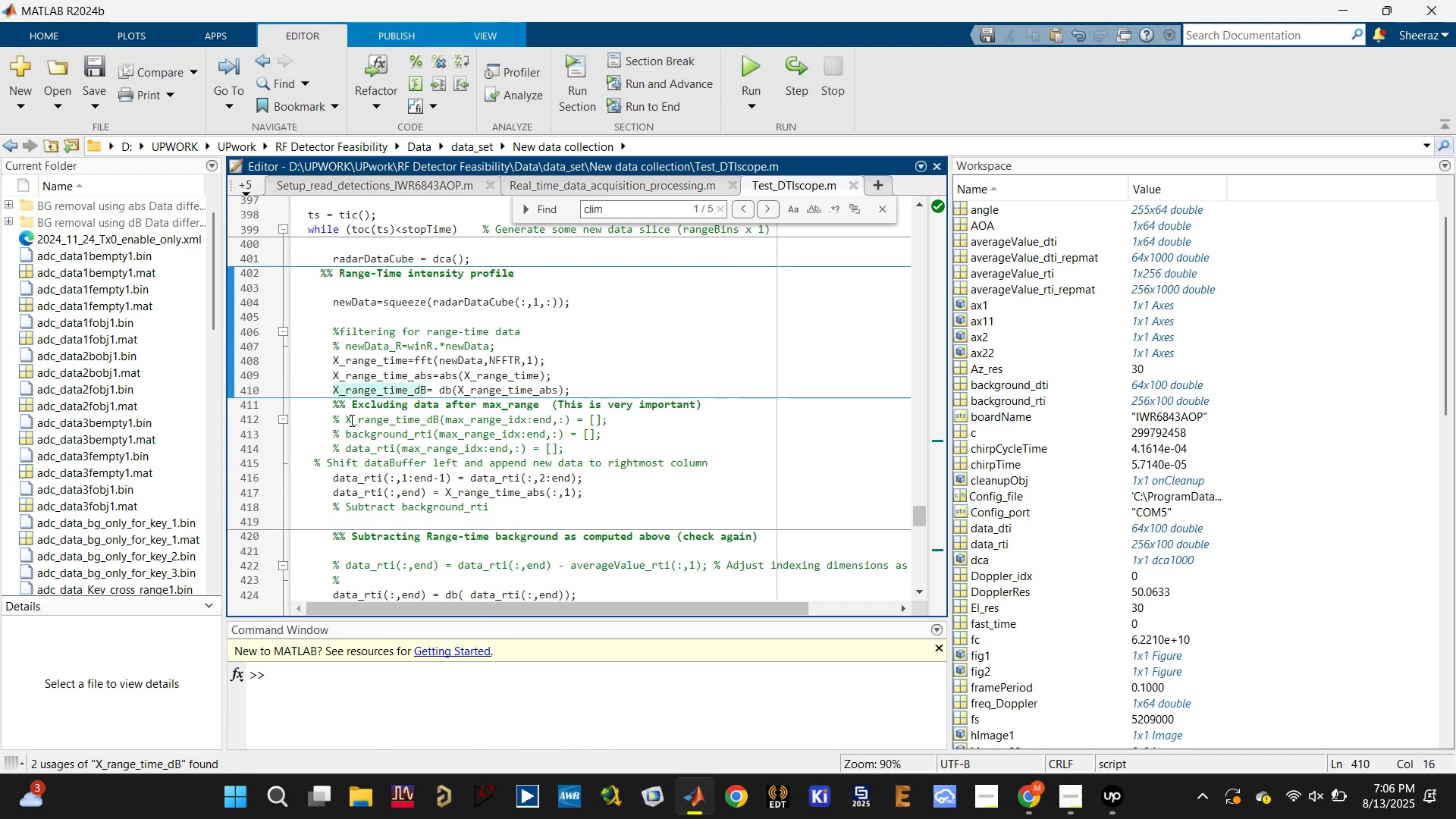 
left_click([341, 417])
 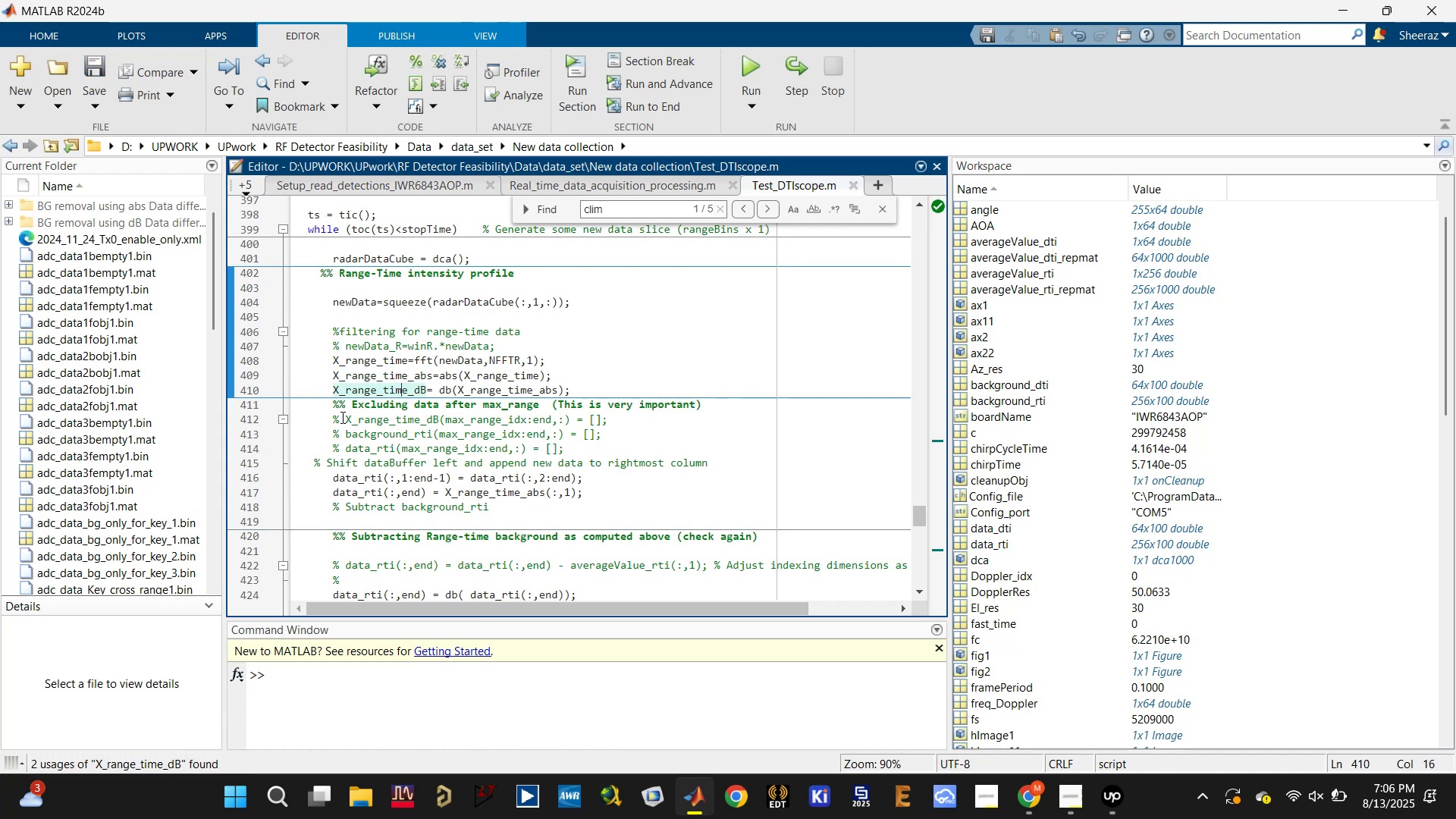 
key(Control+T)
 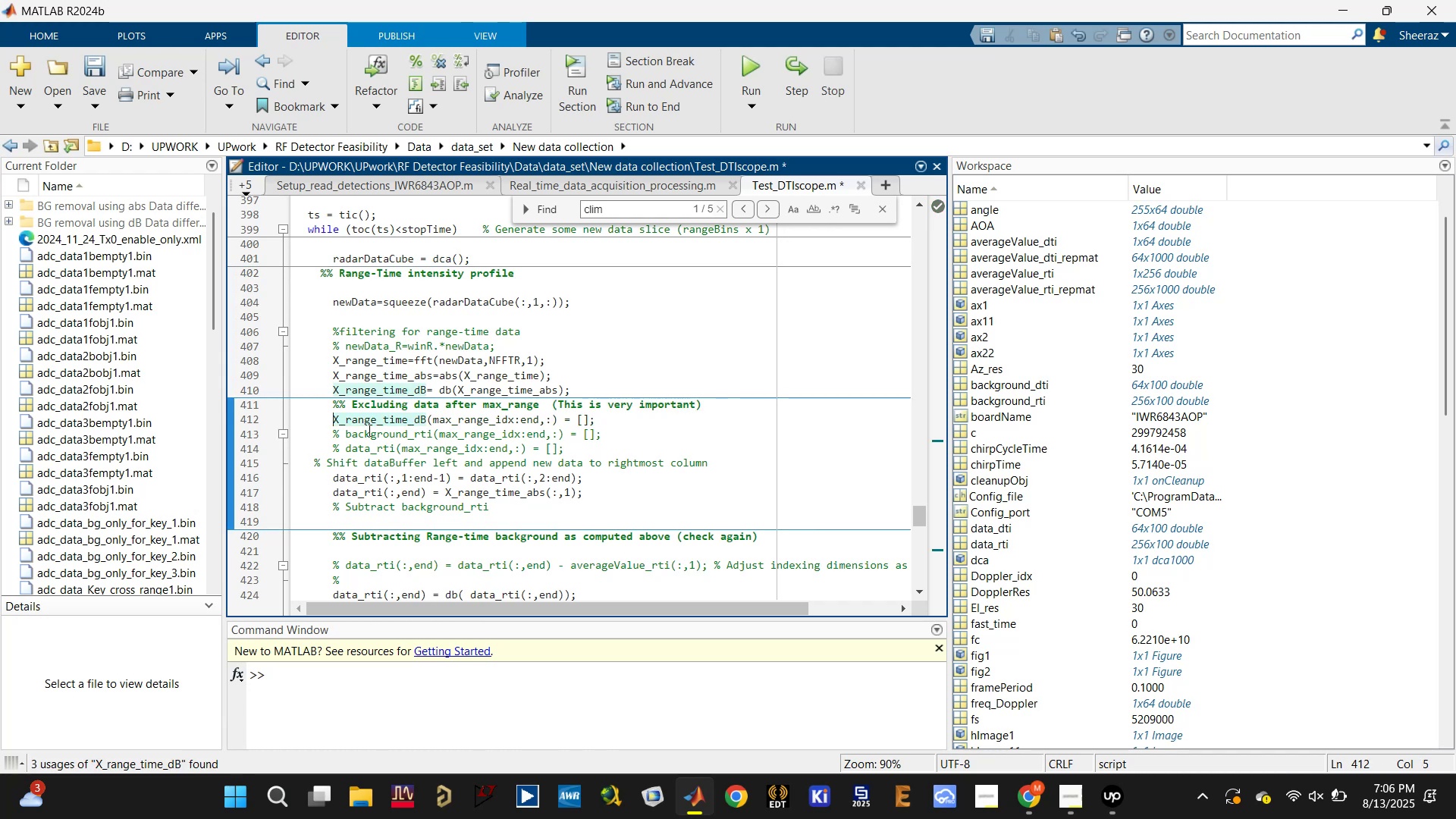 
key(Control+S)
 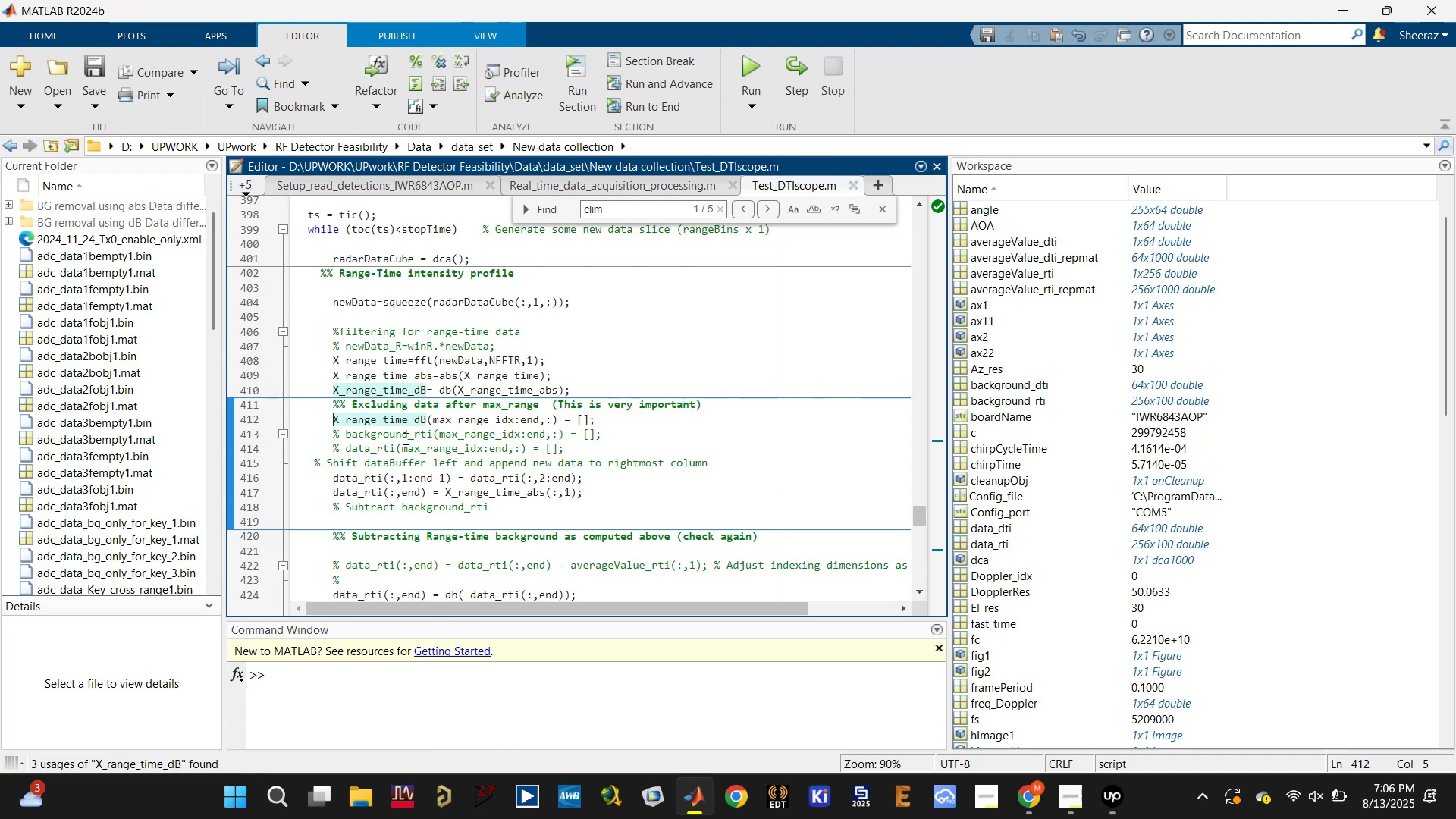 
left_click([501, 482])
 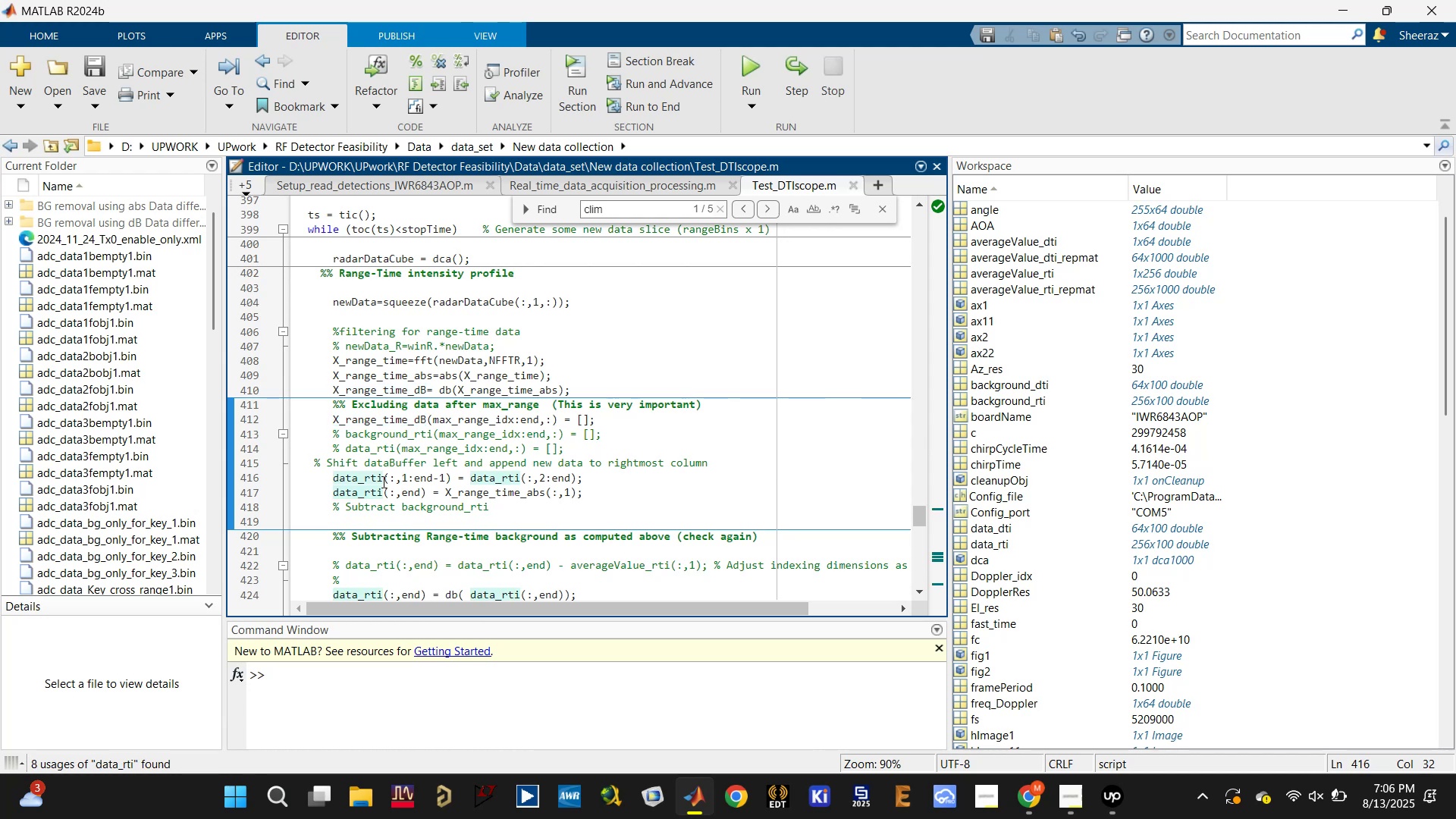 
key(Control+S)
 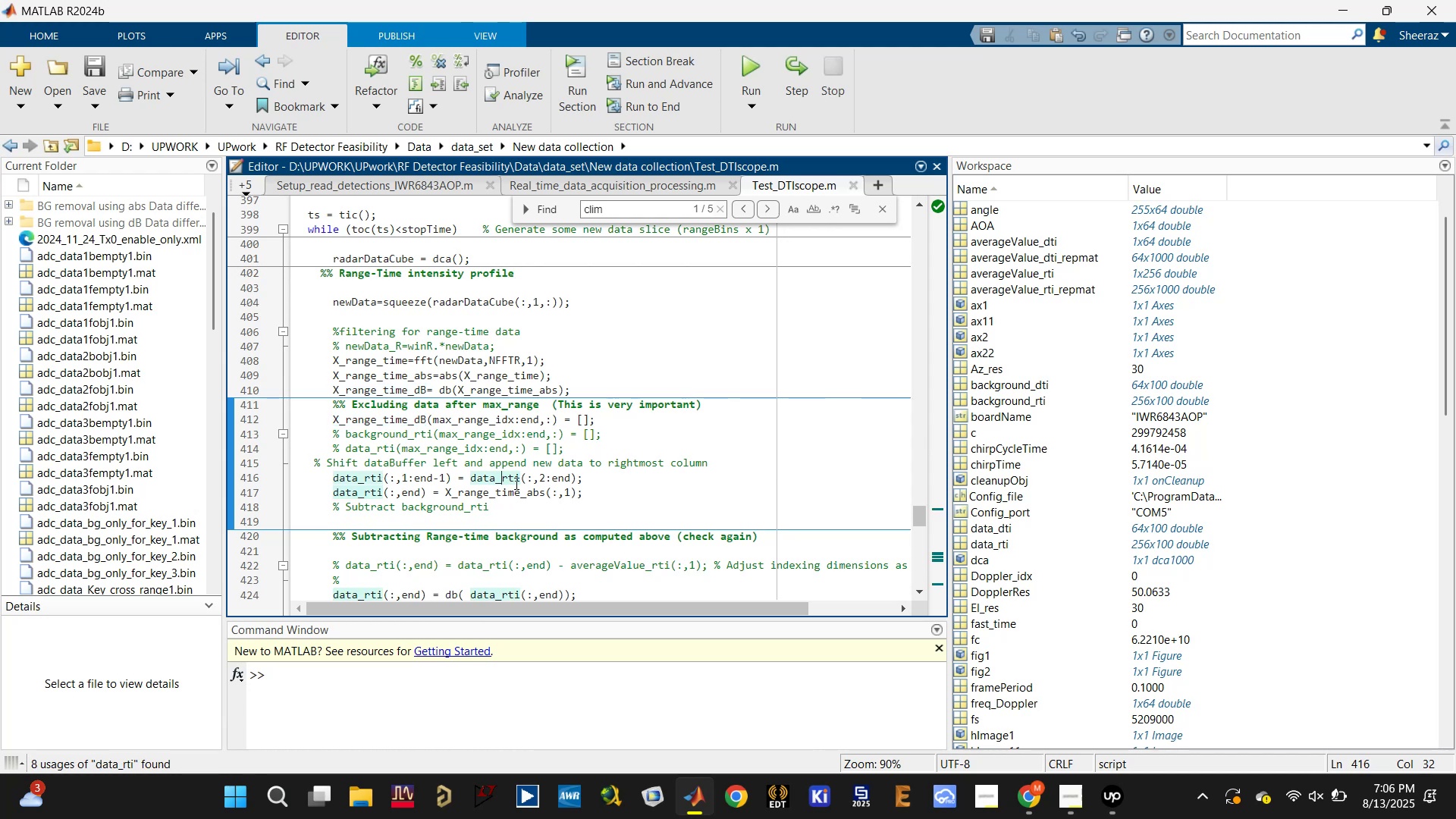 
left_click([510, 493])
 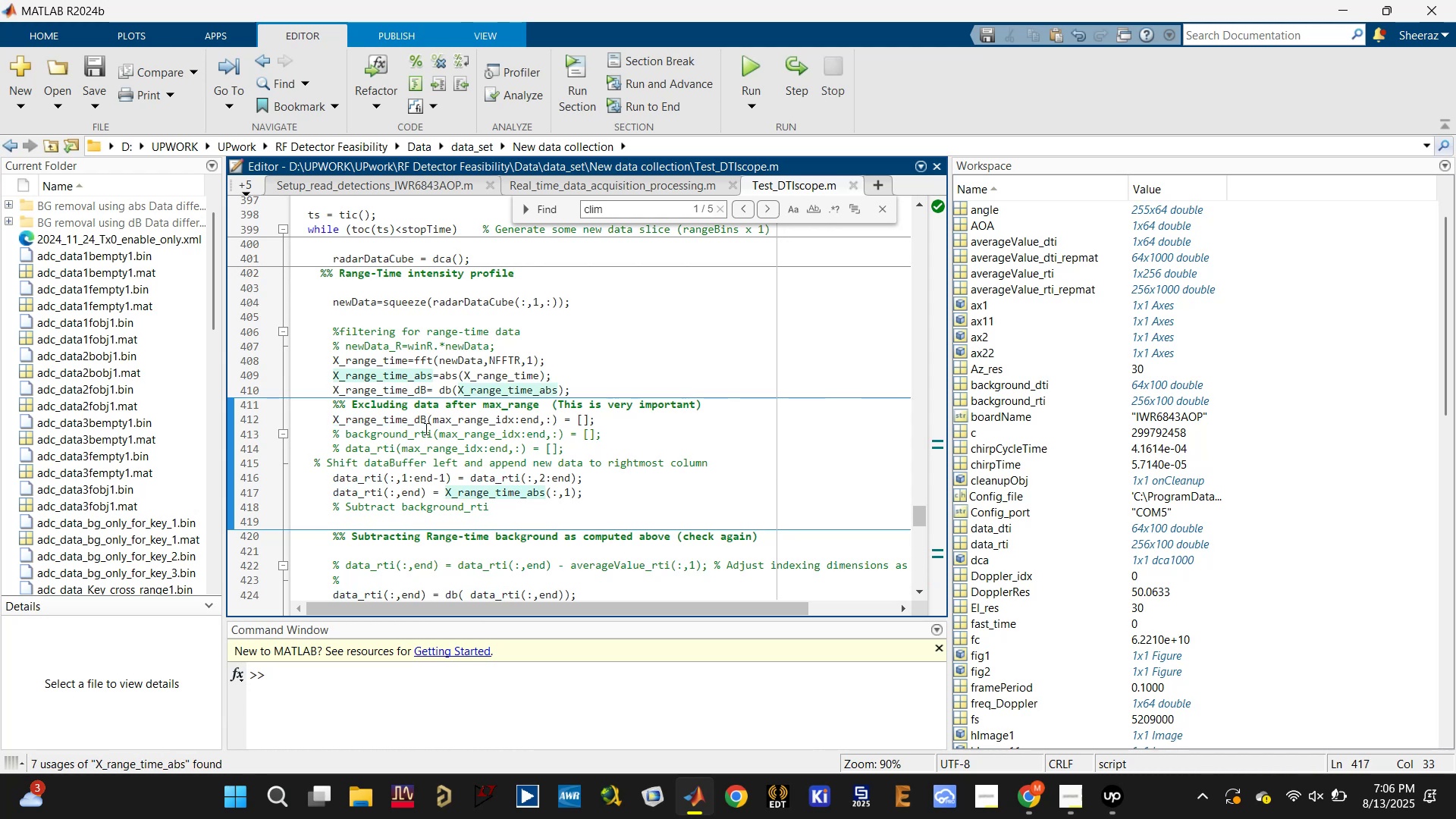 
left_click([388, 419])
 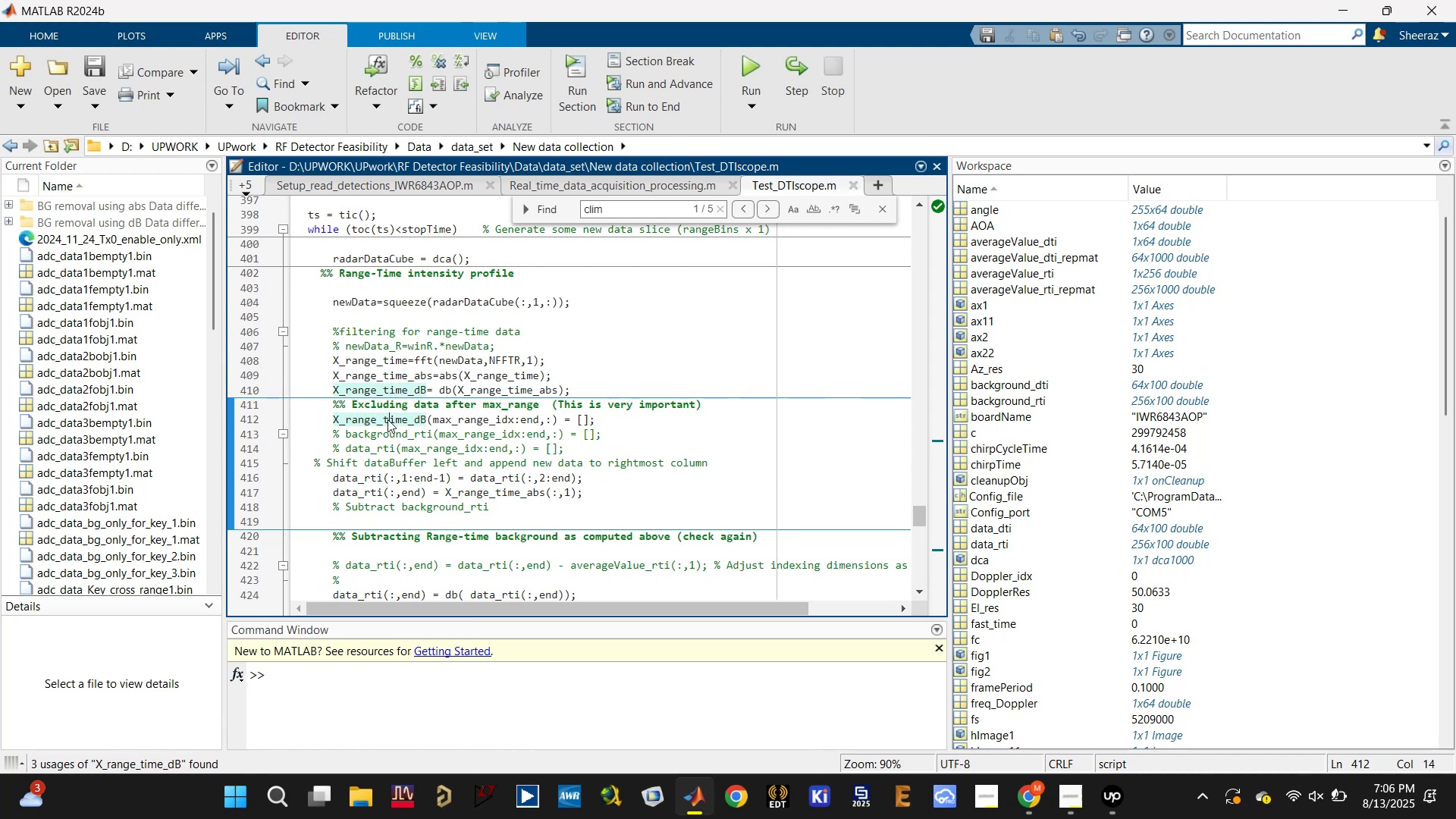 
key(Control+C)
 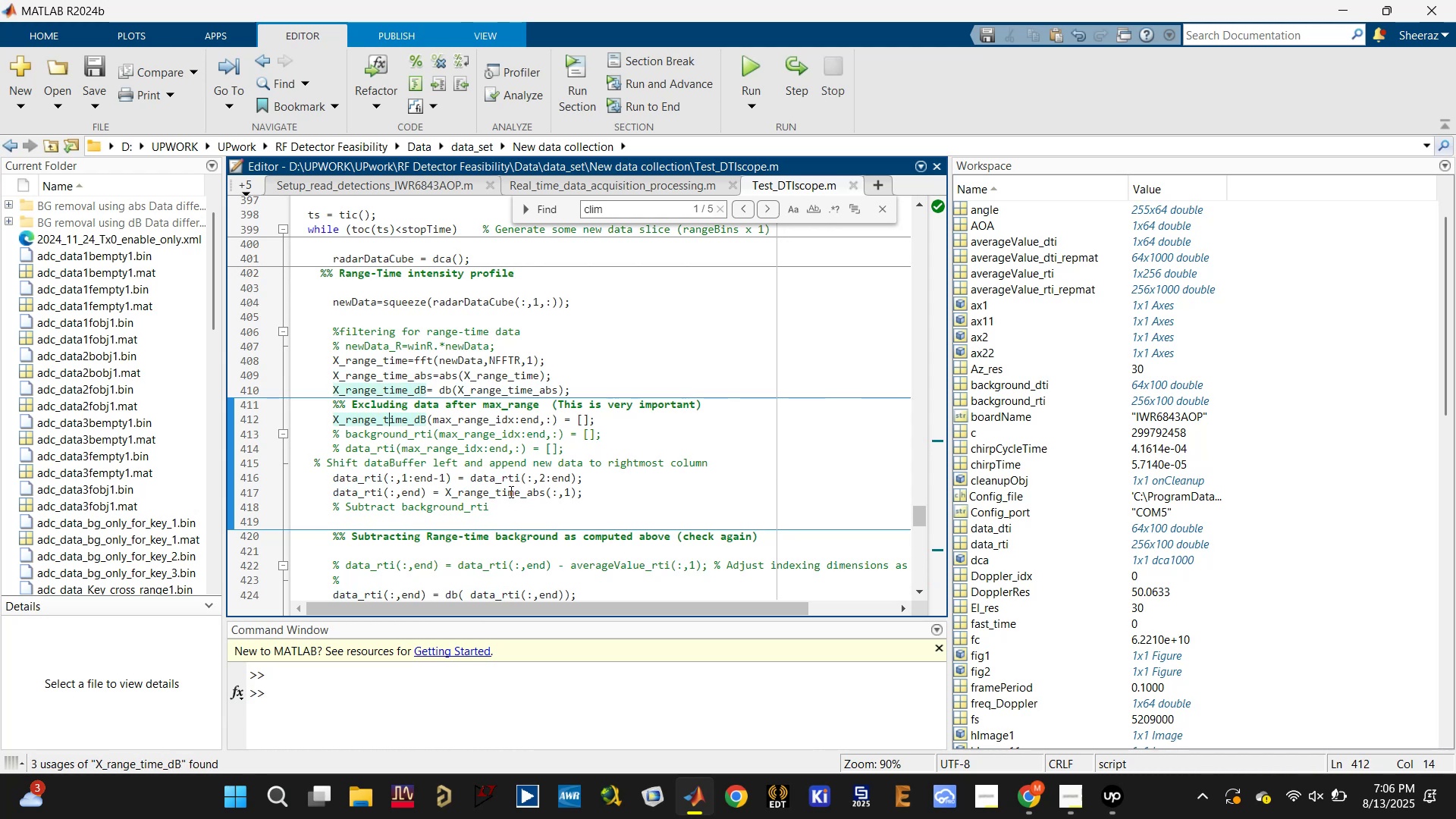 
scroll: coordinate [510, 491], scroll_direction: down, amount: 1.0
 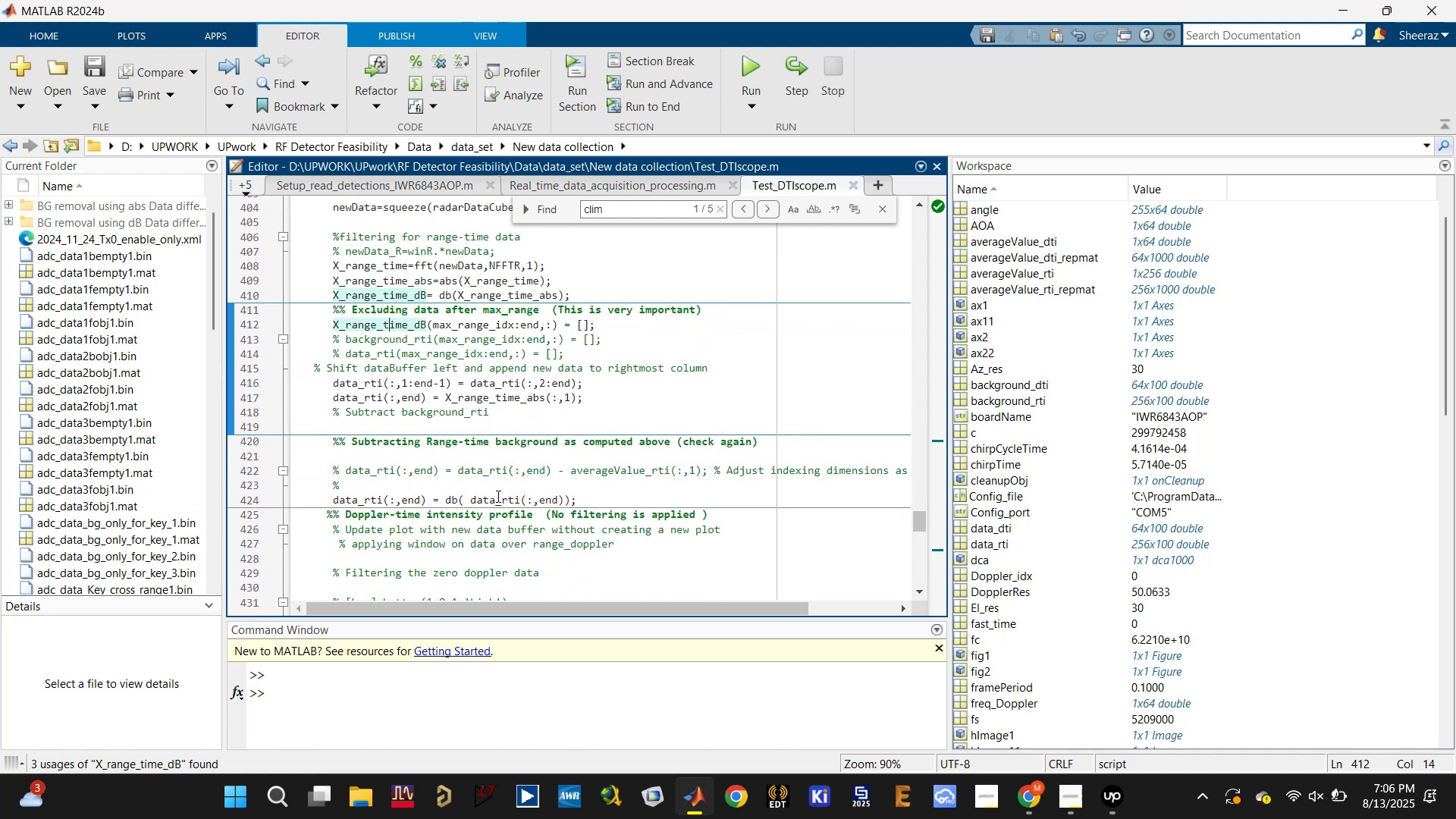 
key(Control+S)
 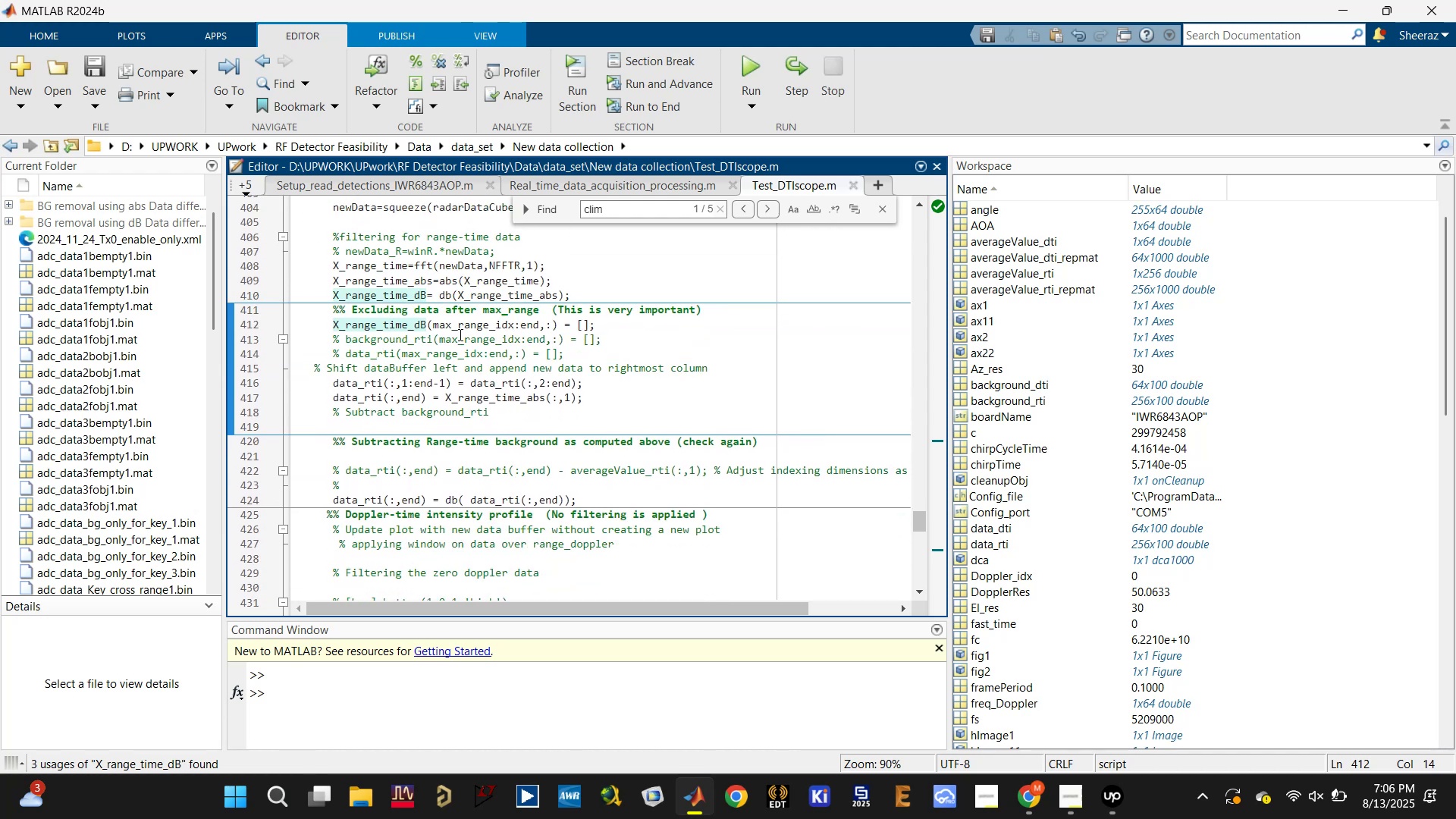 
left_click([459, 330])
 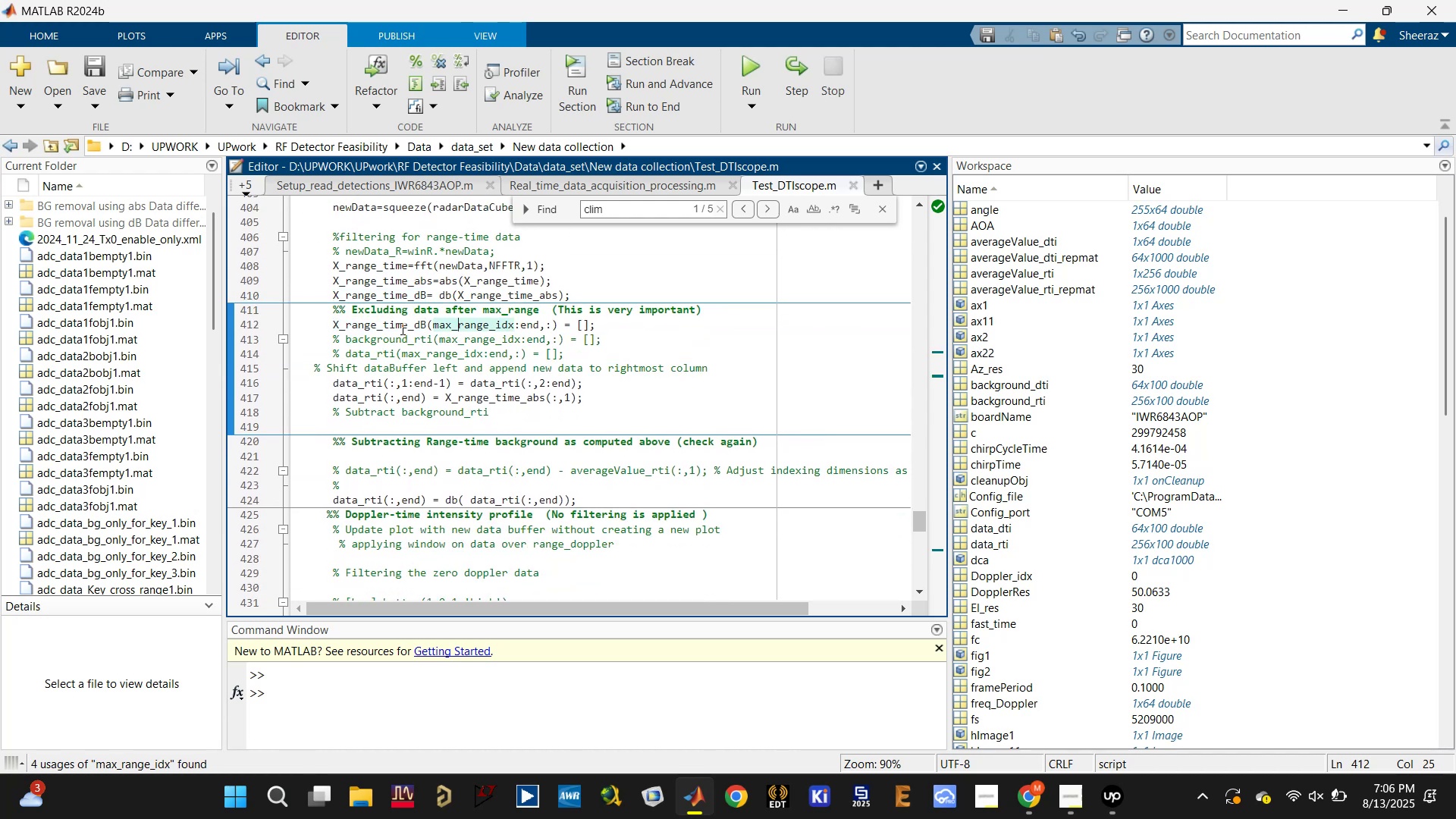 
left_click([393, 328])
 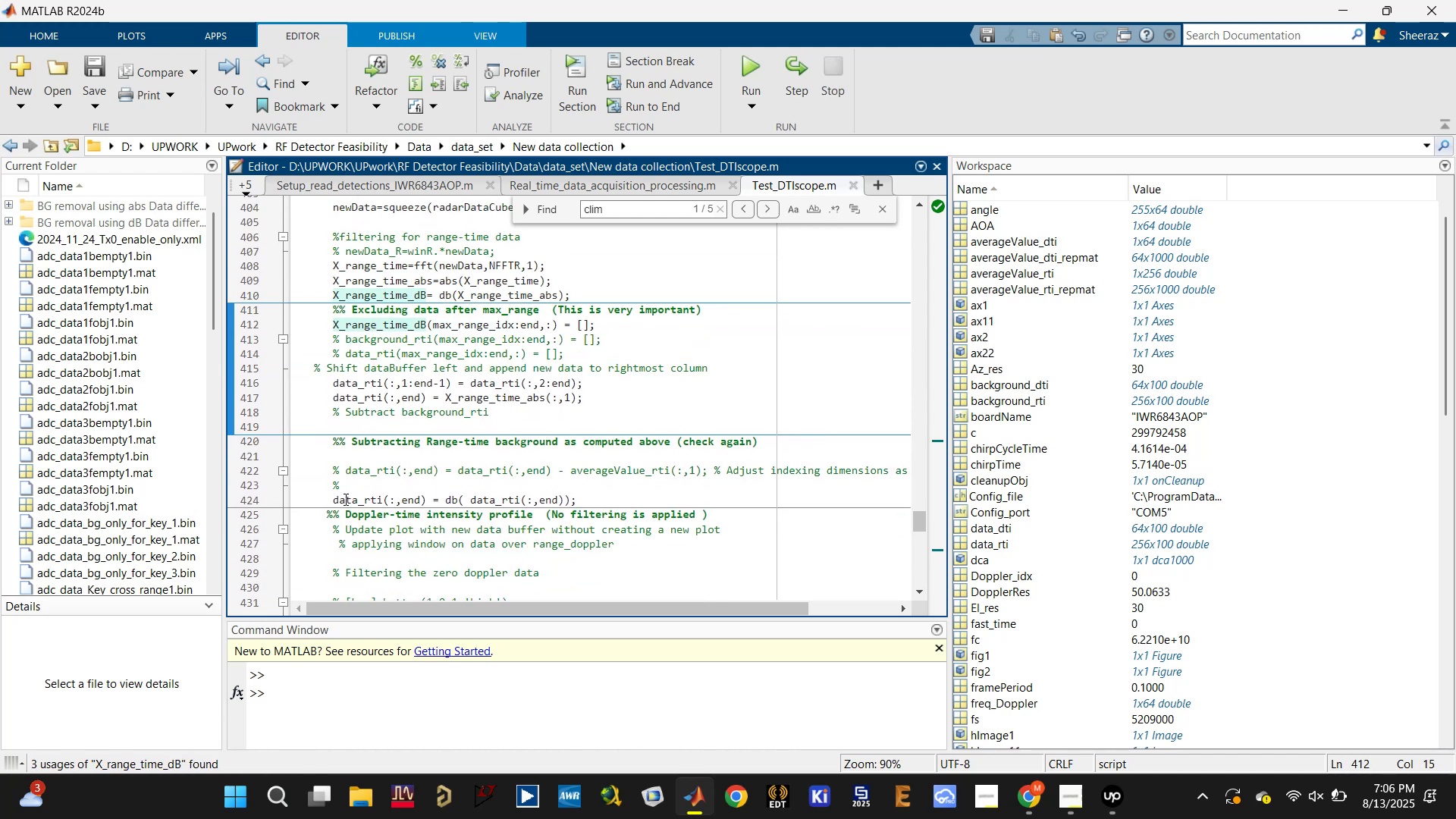 
left_click([326, 501])
 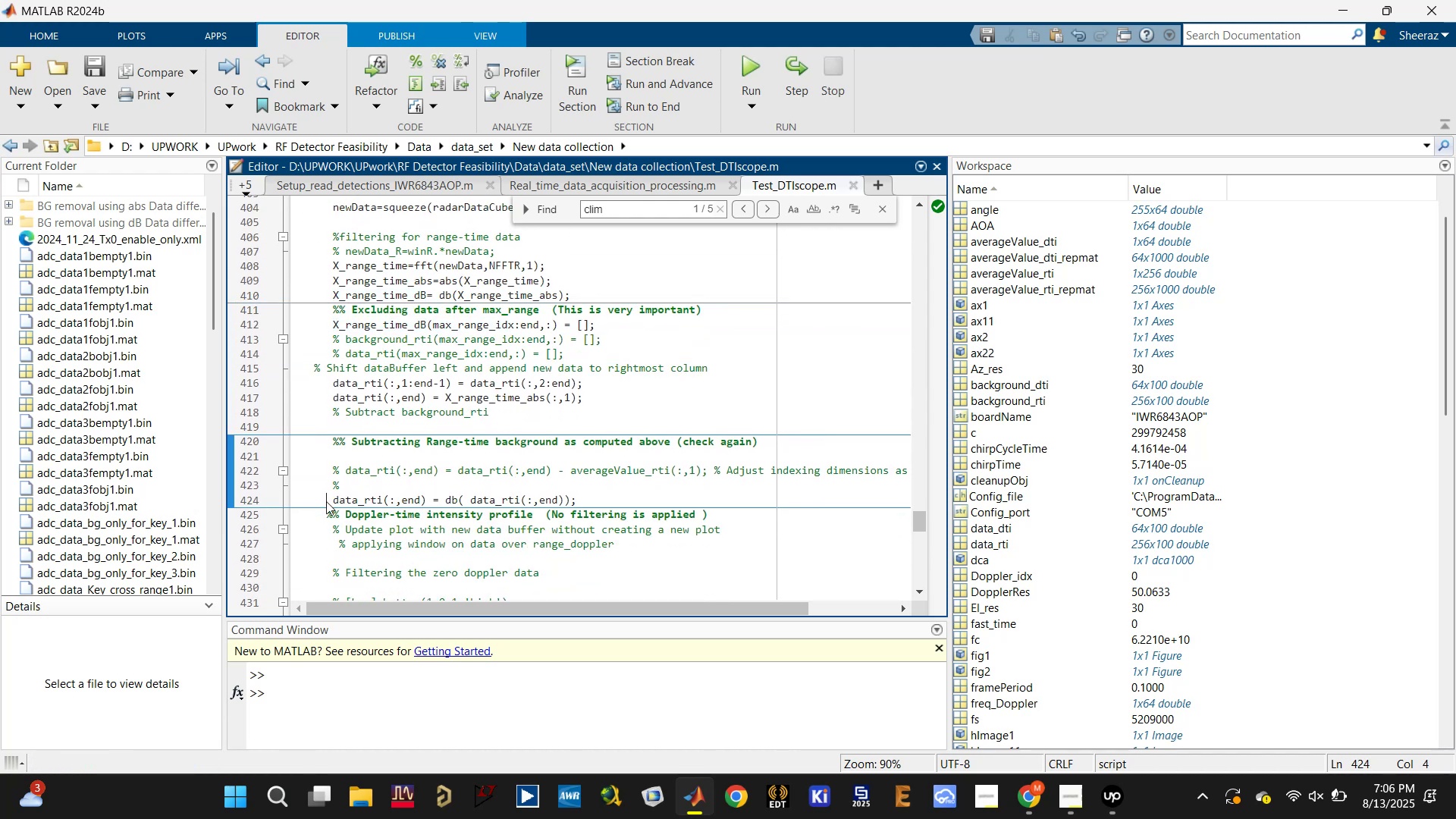 
key(Control+R)
 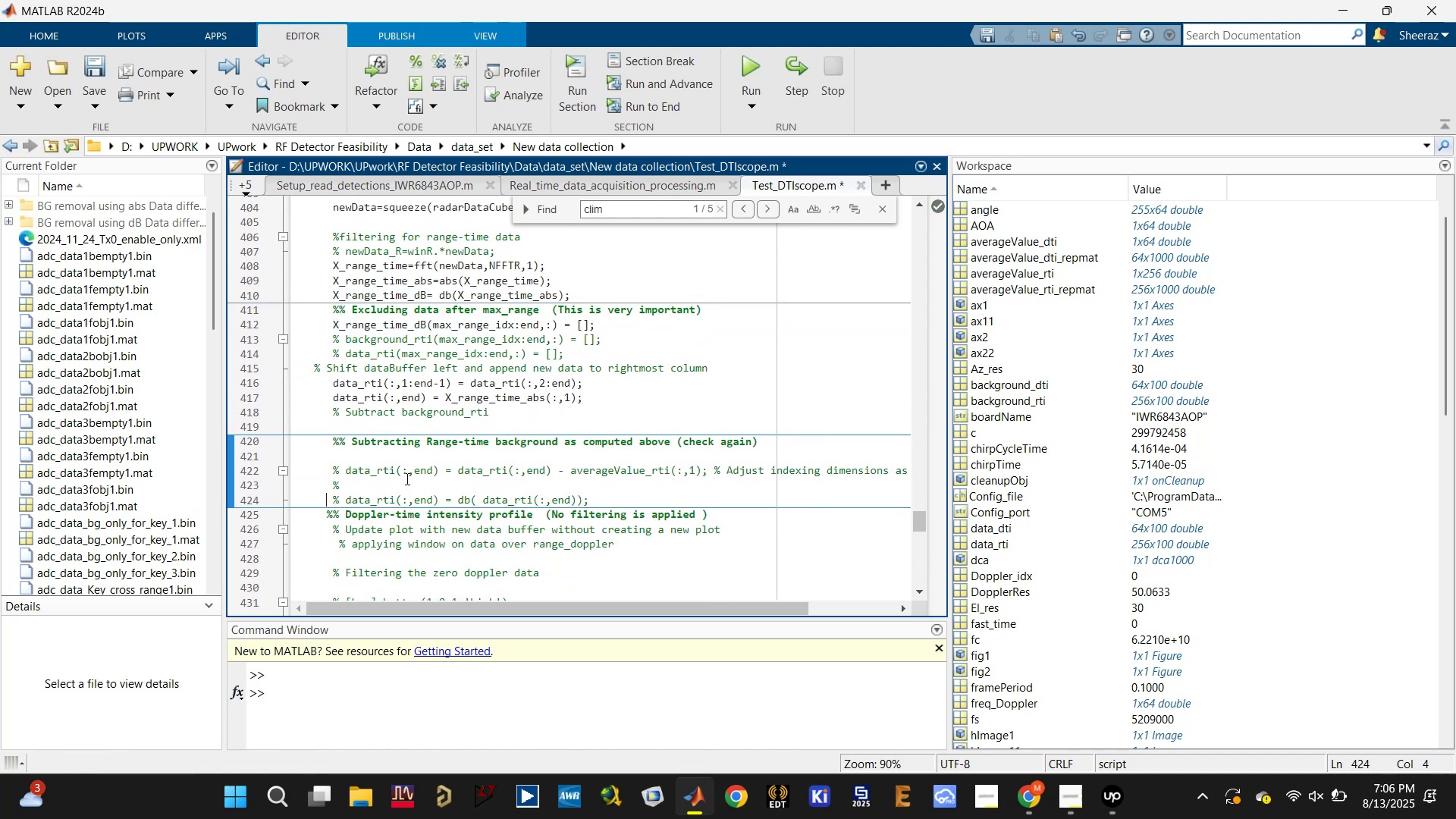 
key(Control+ControlLeft)
 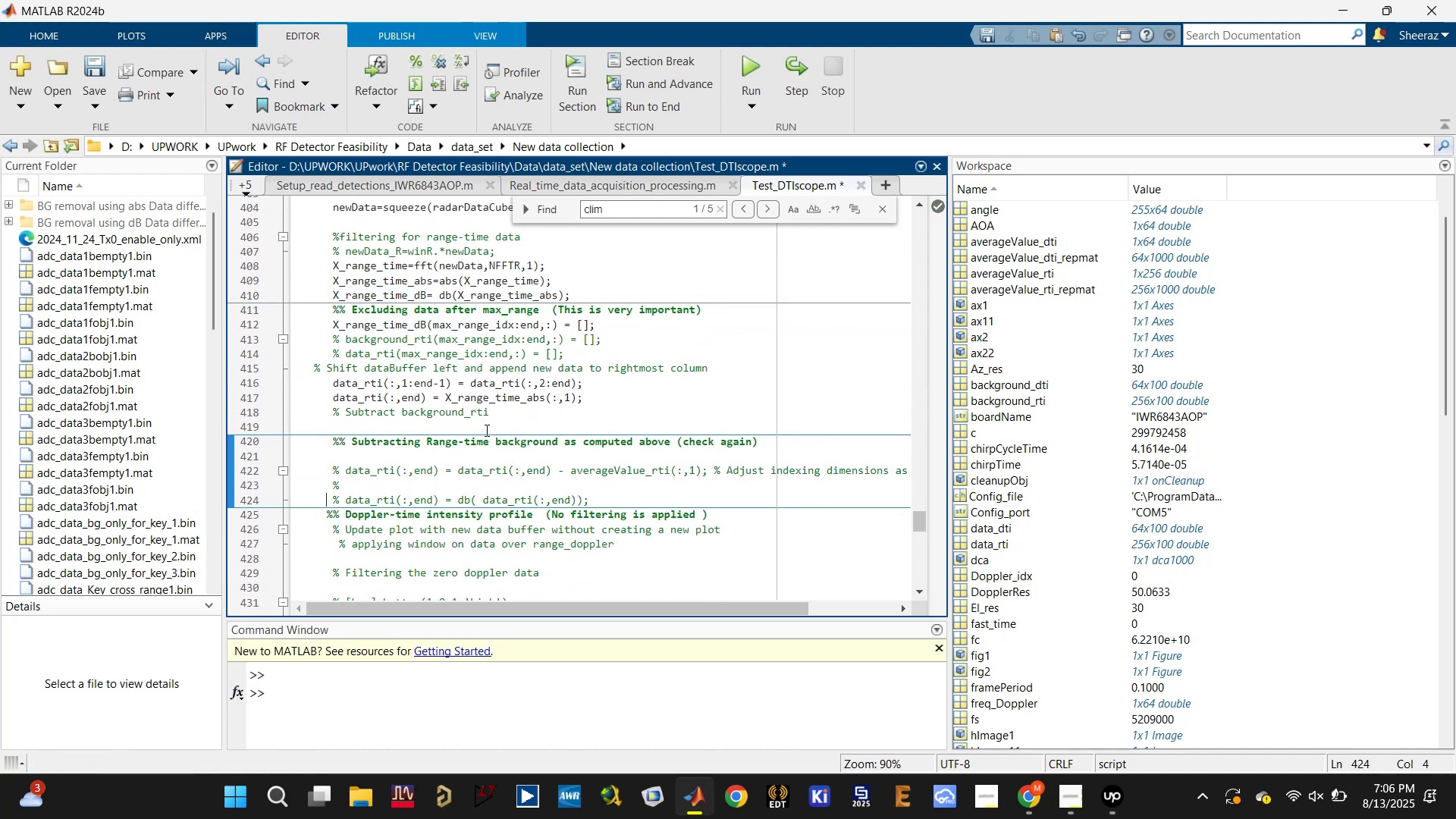 
key(Control+S)
 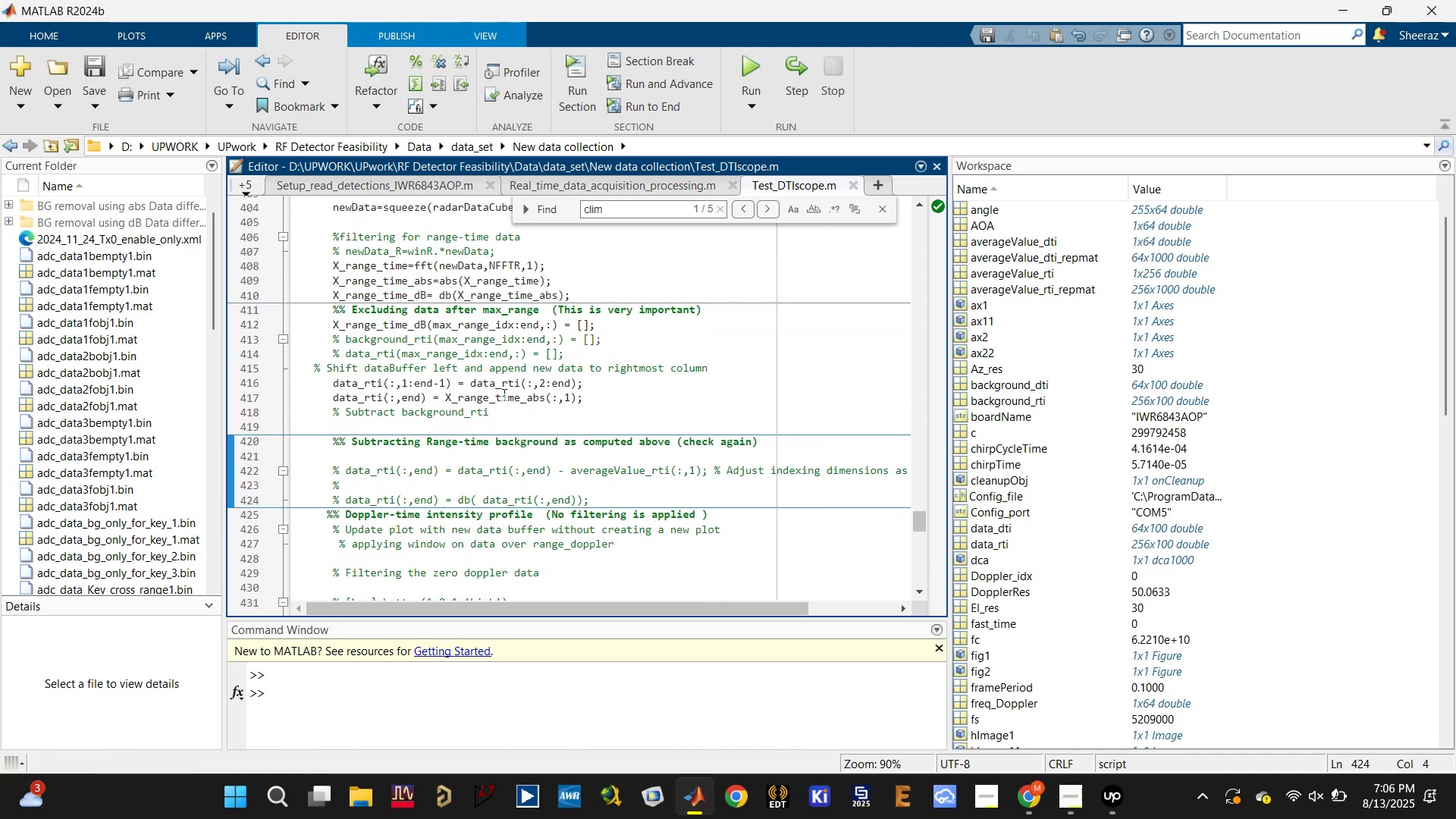 
double_click([503, 394])
 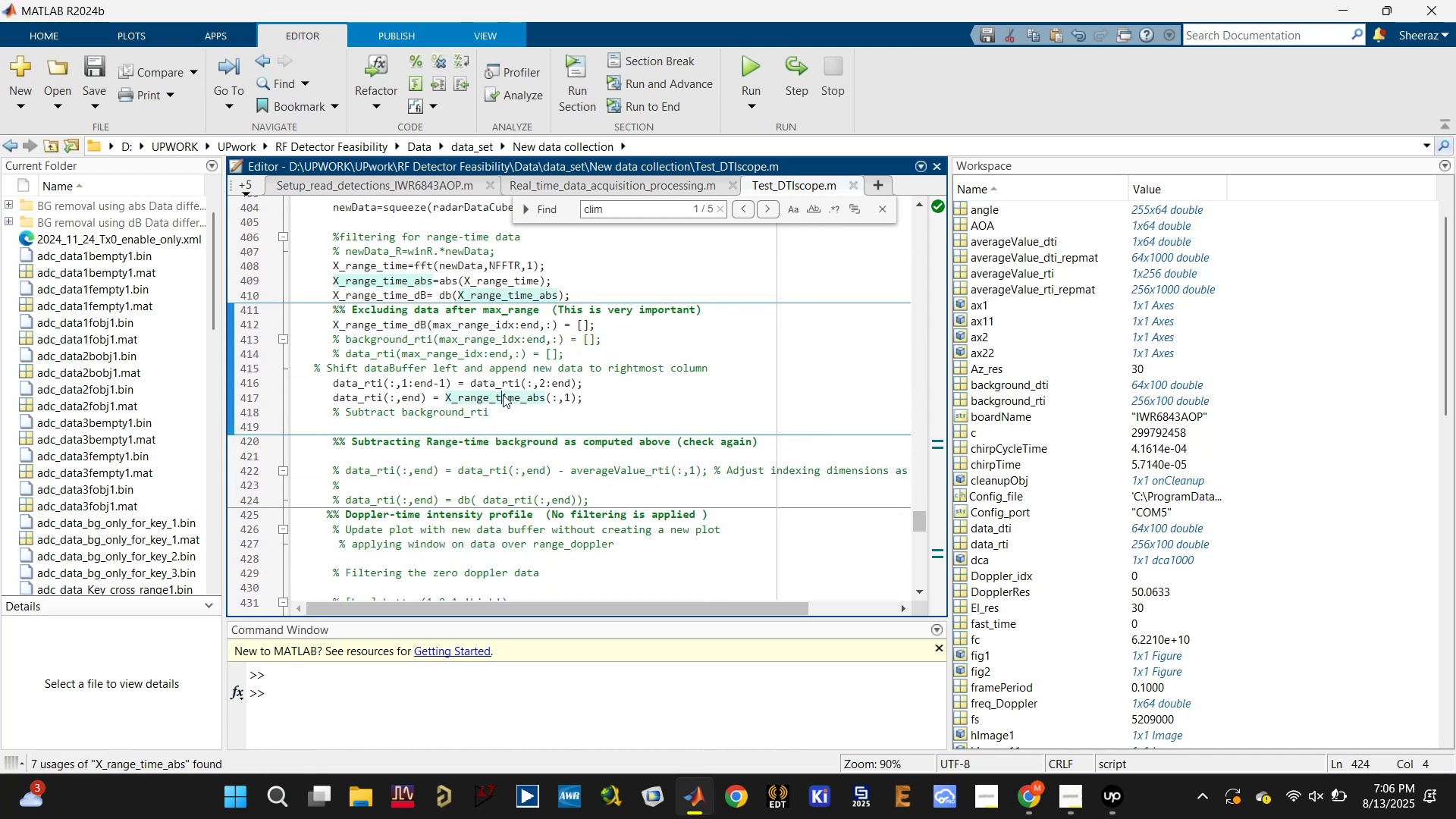 
key(Control+V)
 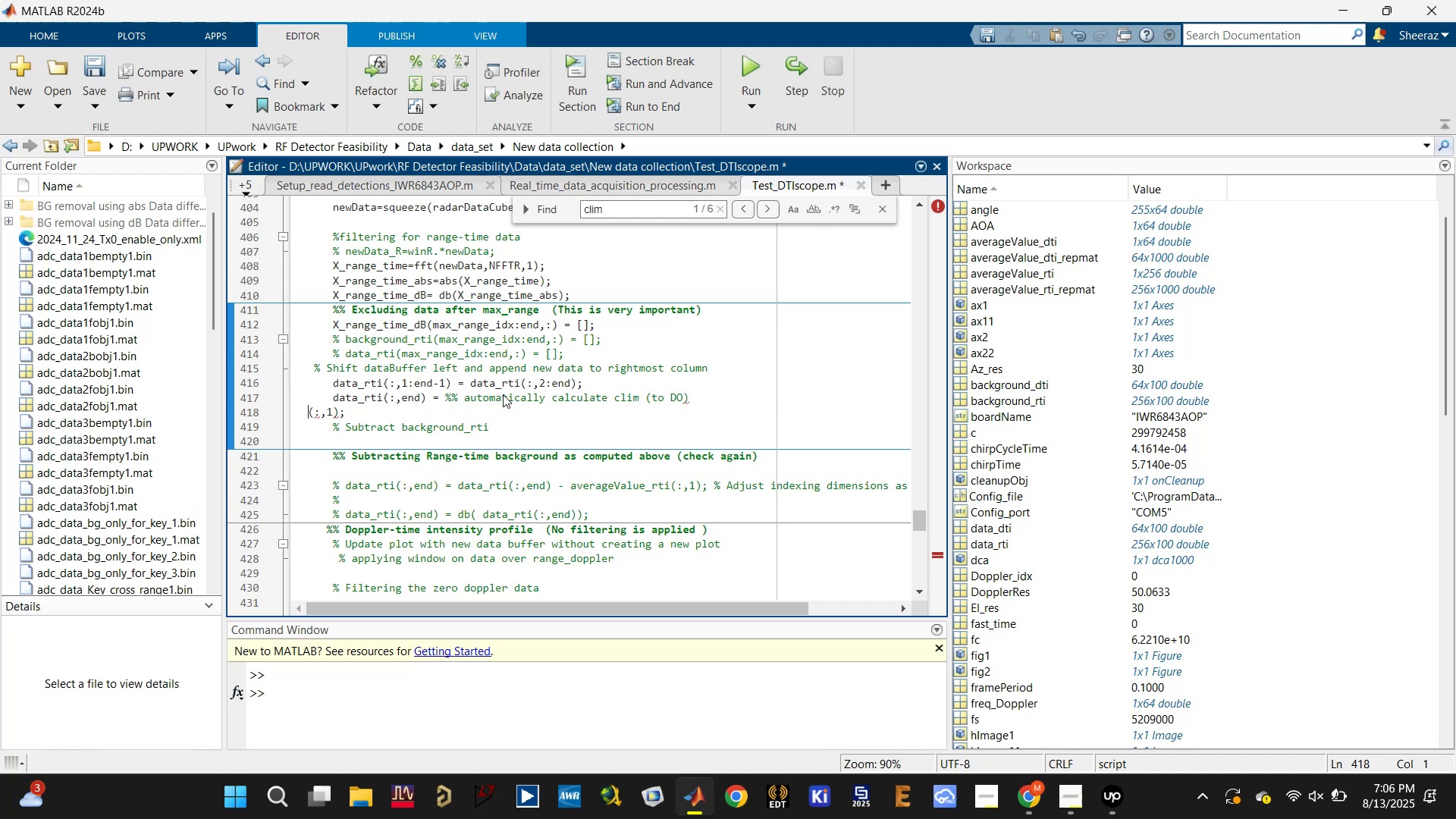 
key(Control+Z)
 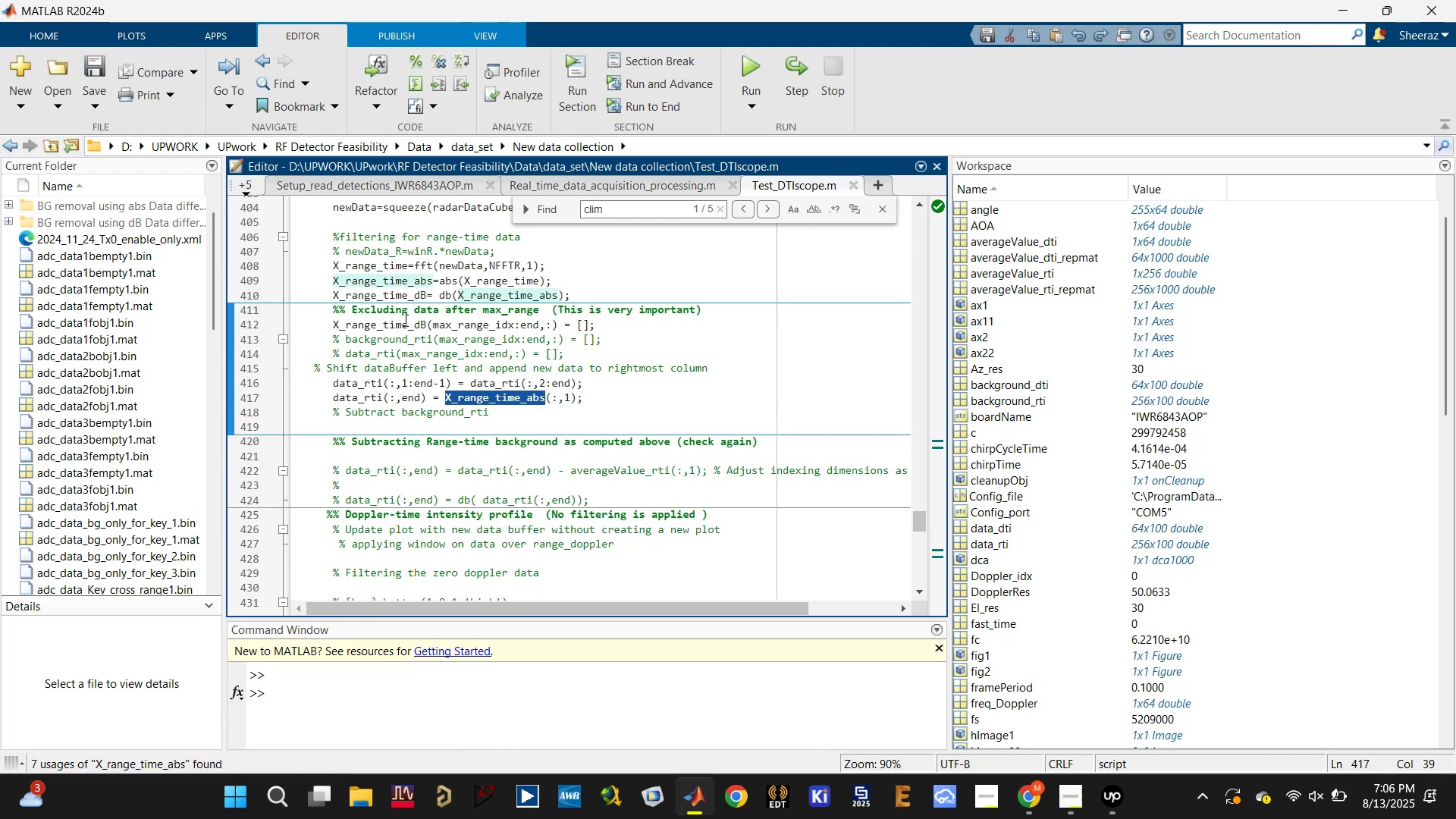 
double_click([394, 327])
 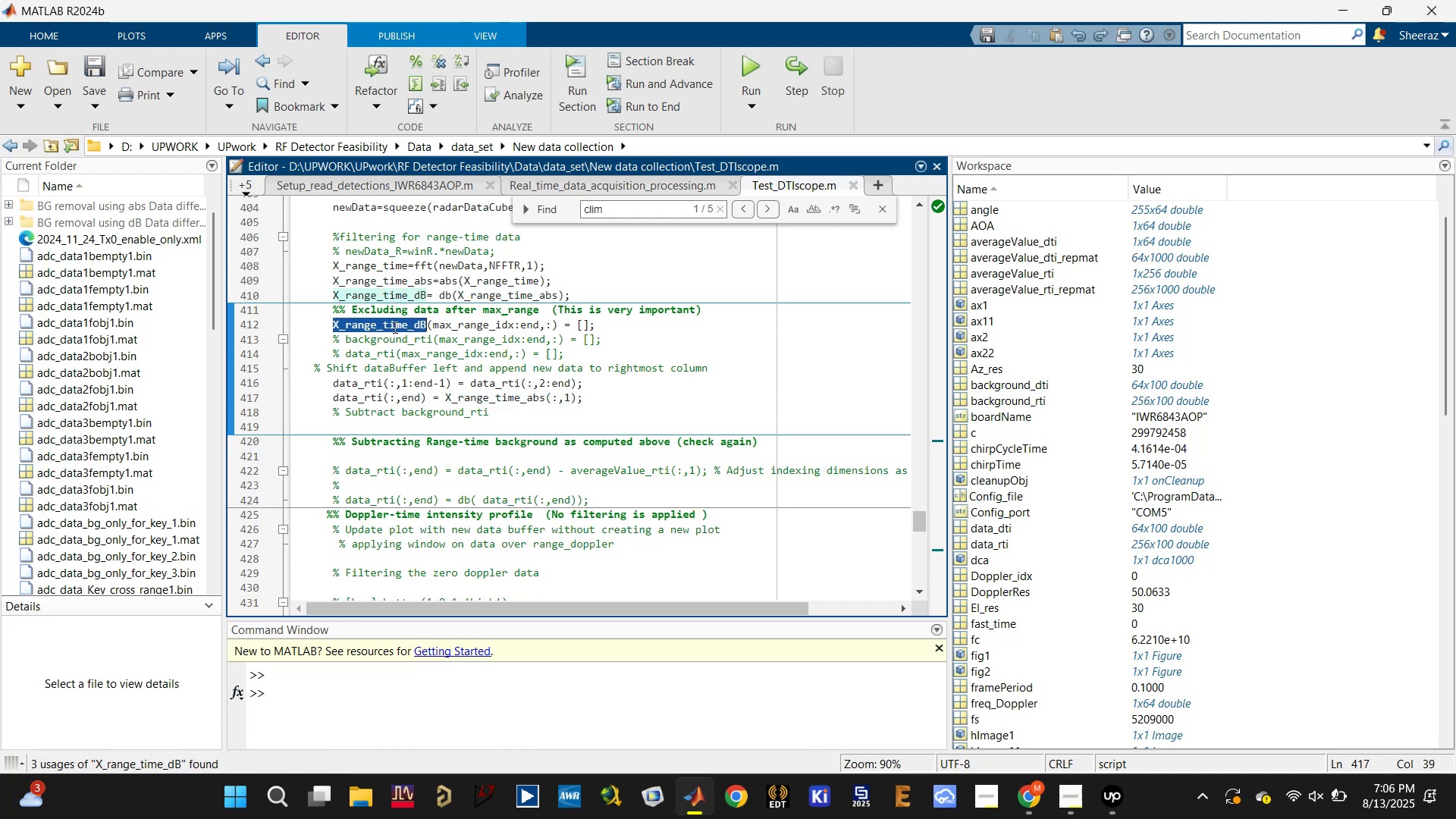 
key(Control+C)
 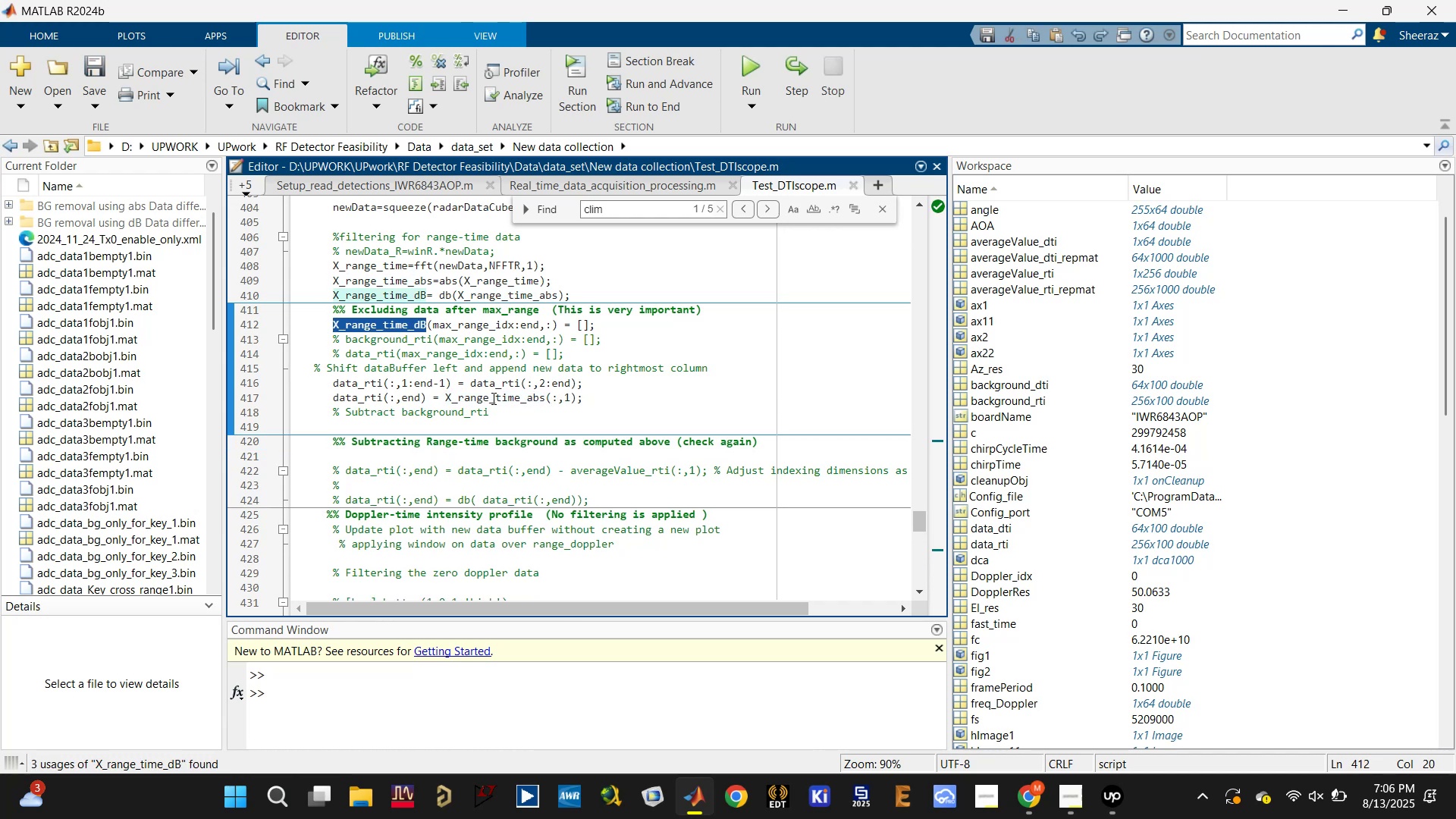 
double_click([492, 399])
 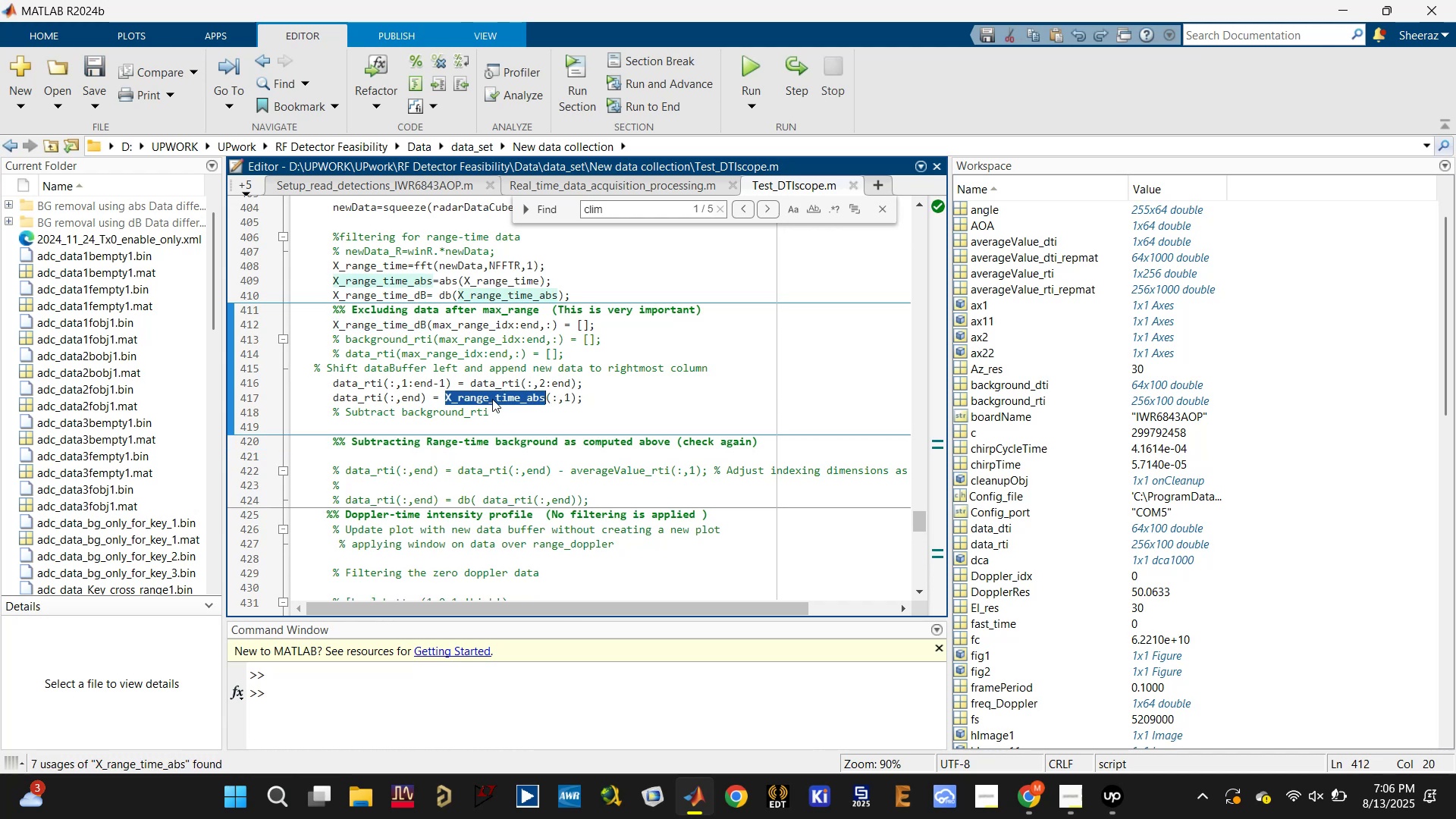 
key(Control+V)
 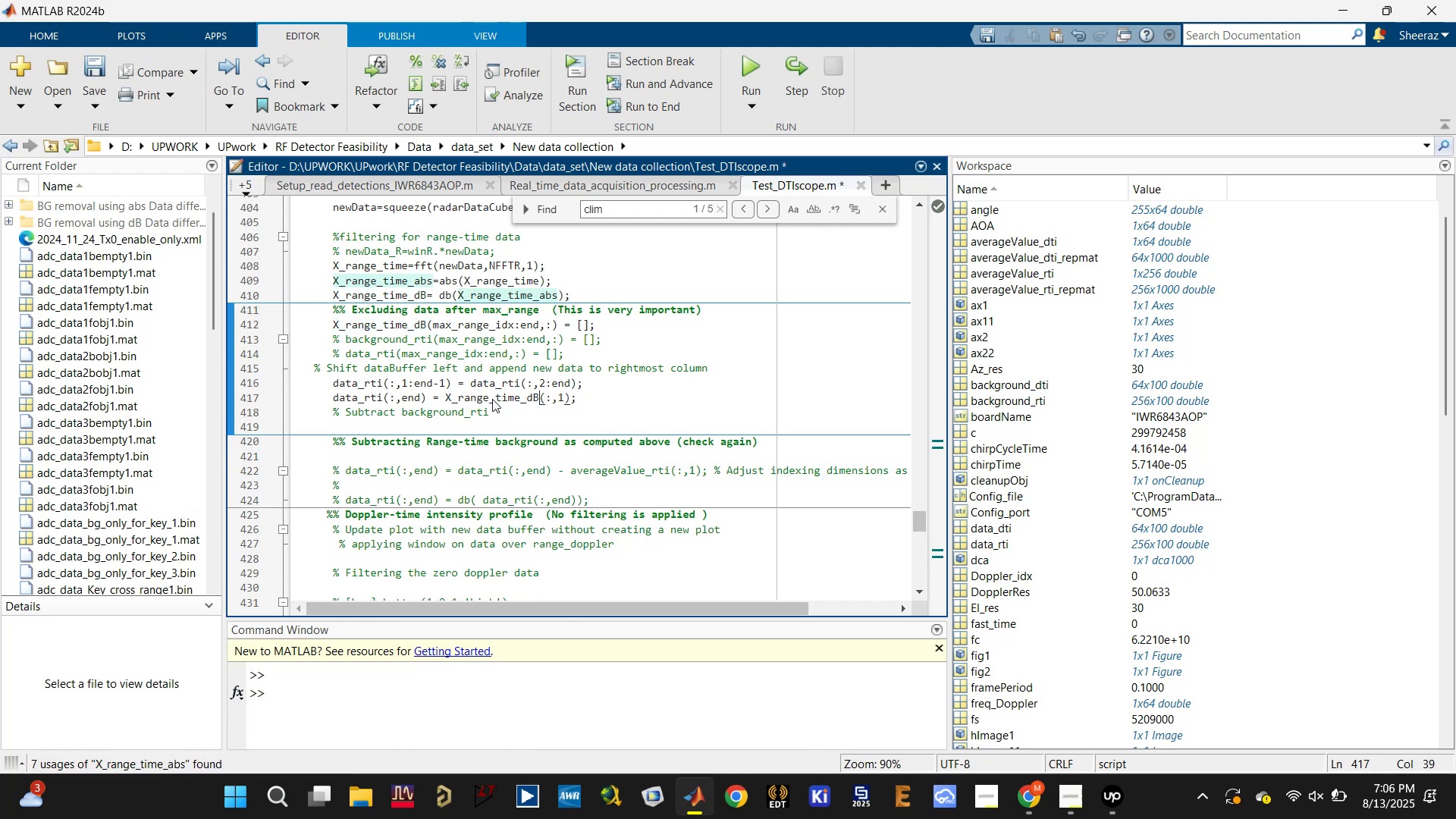 
key(Control+S)
 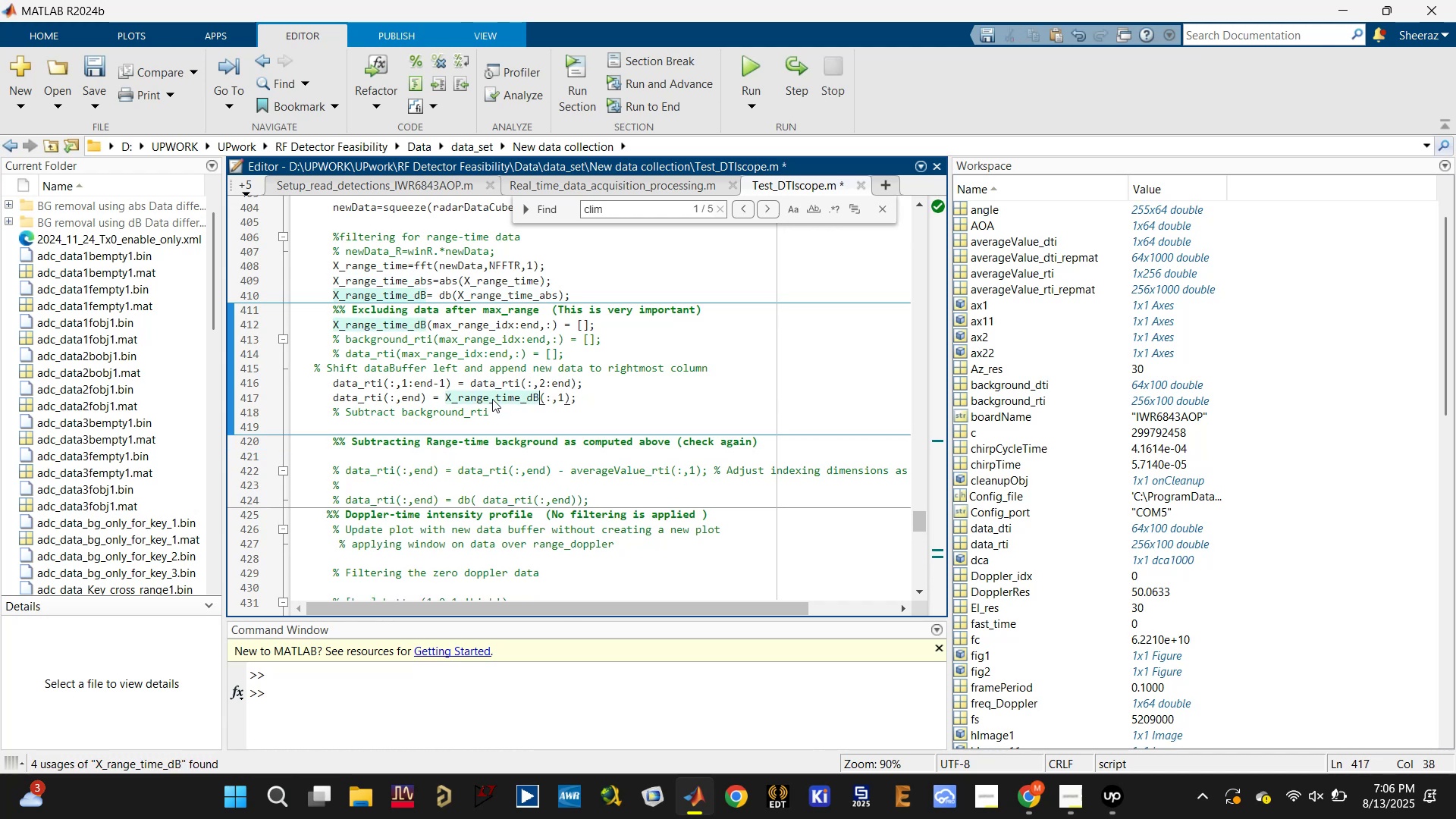 
key(Control+S)
 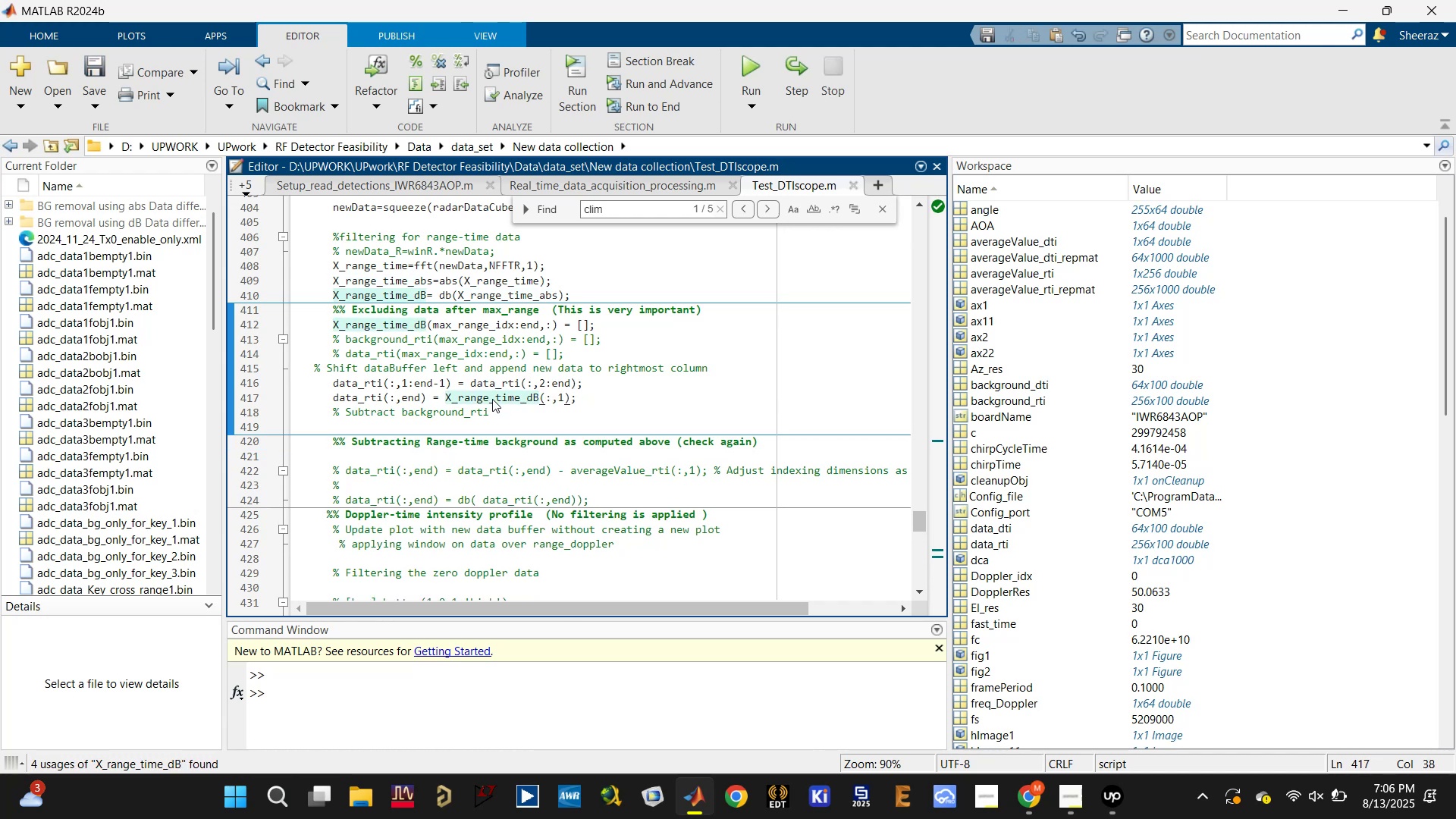 
key(Control+S)
 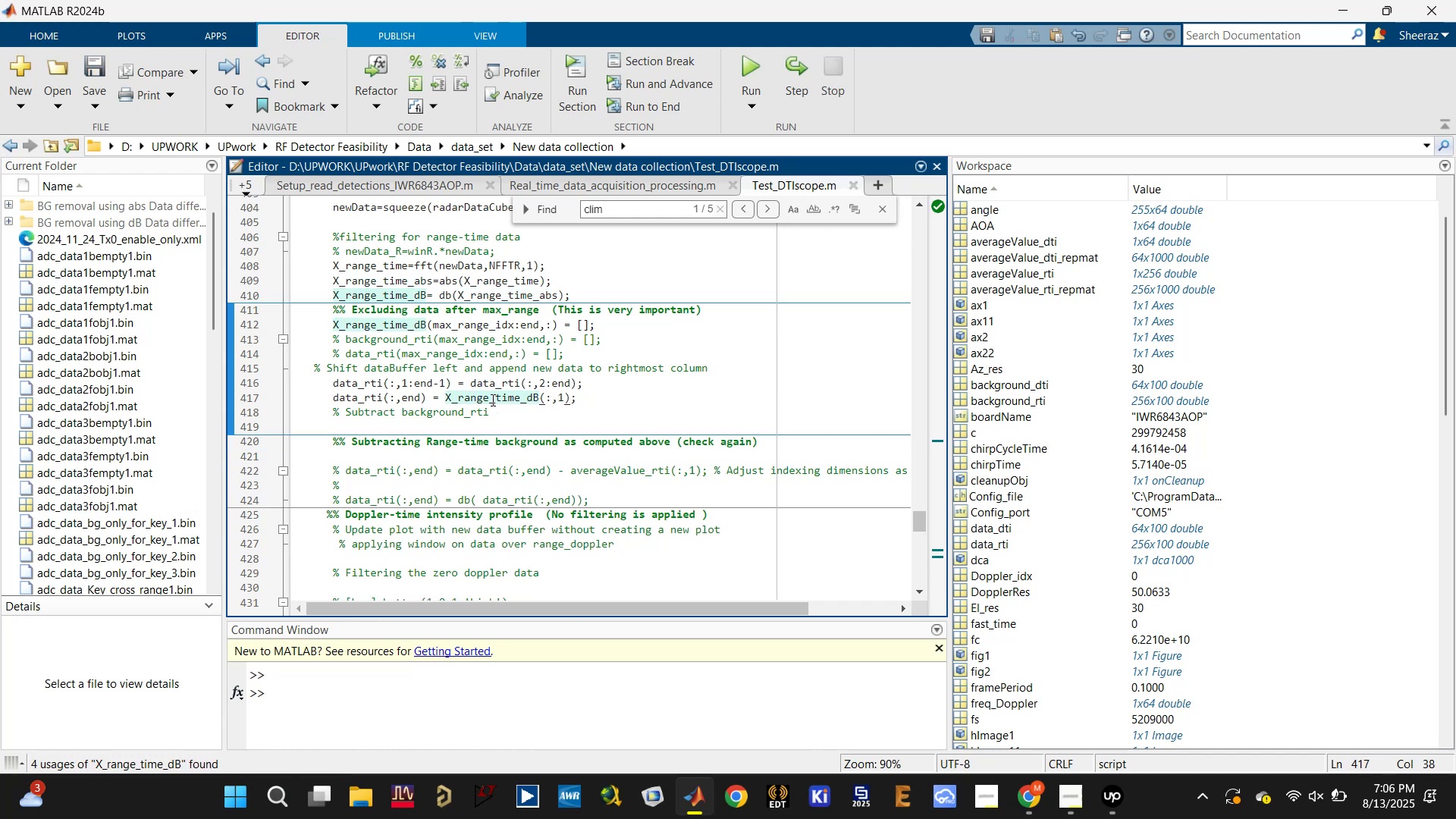 
key(Control+S)
 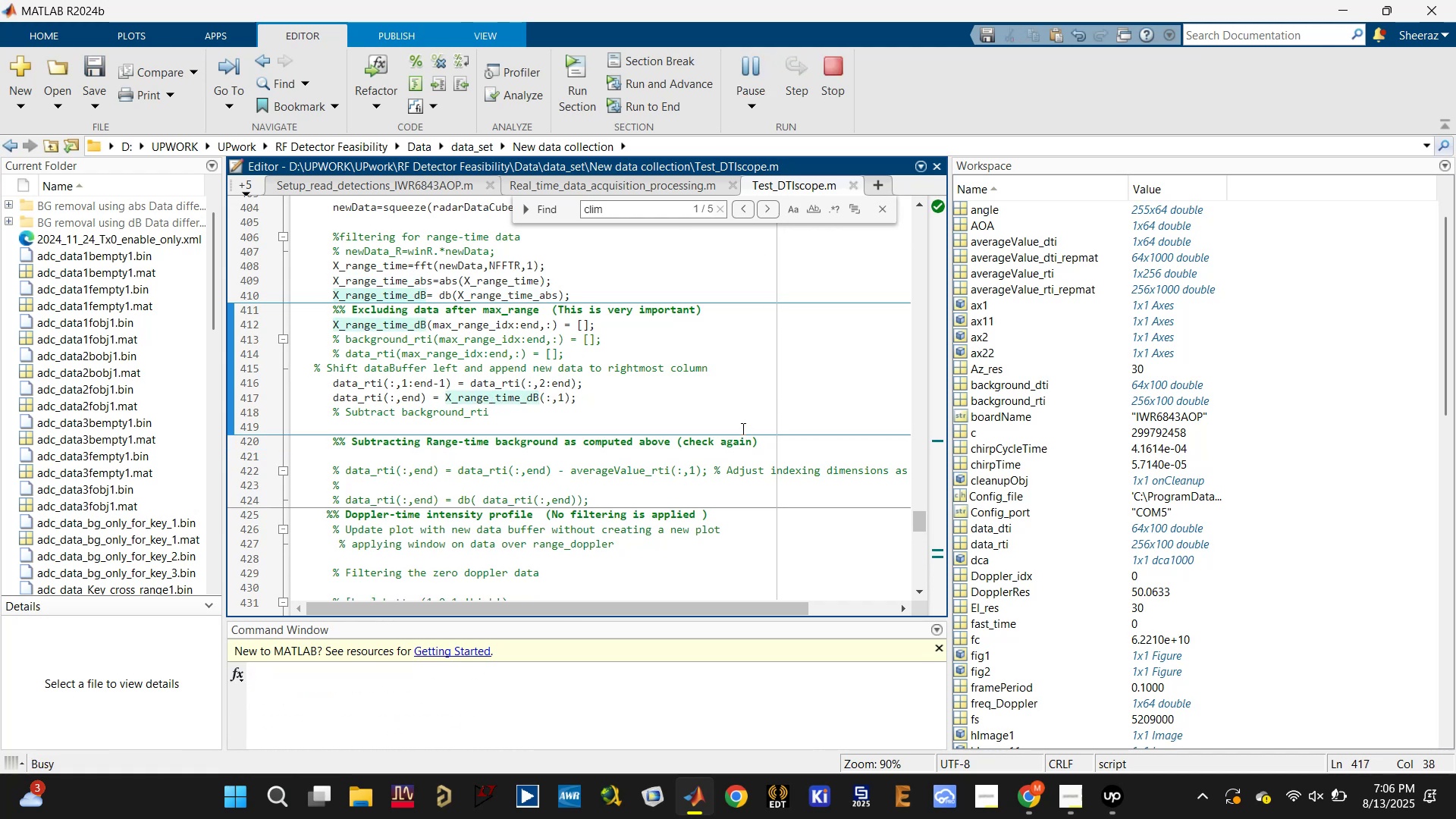 
scroll: coordinate [592, 484], scroll_direction: down, amount: 4.0
 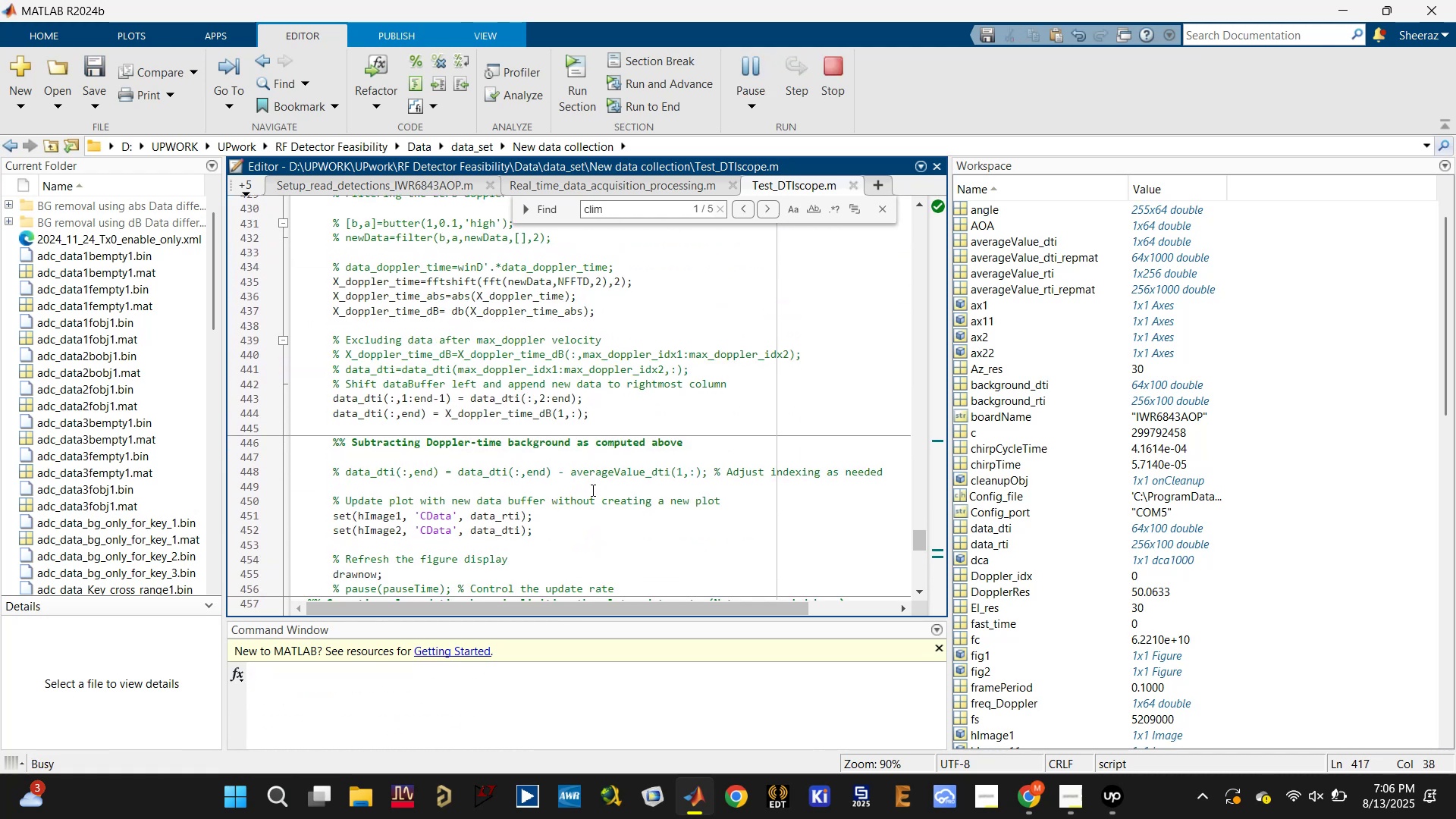 
scroll: coordinate [595, 503], scroll_direction: up, amount: 4.0
 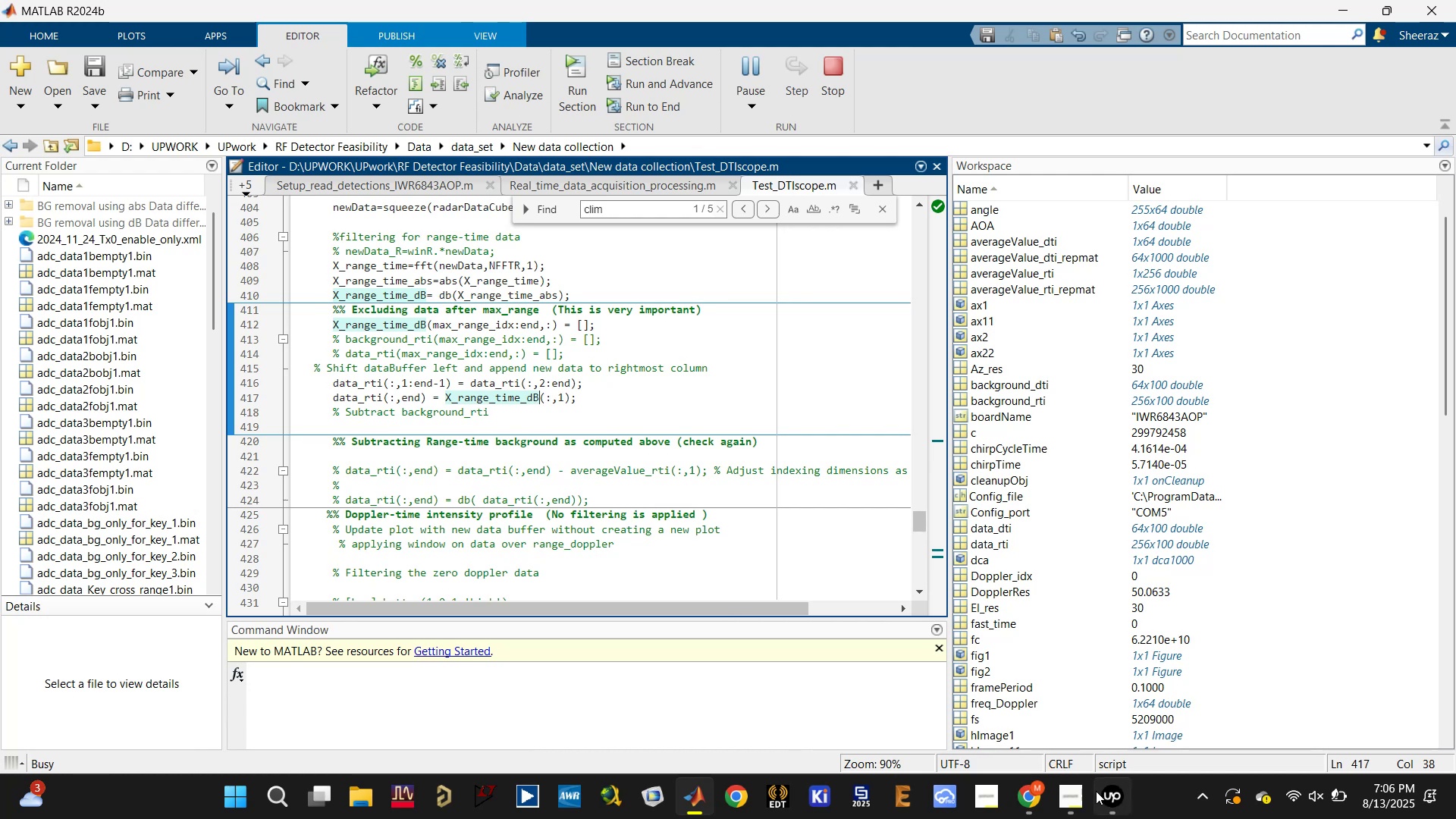 
left_click([1109, 805])
 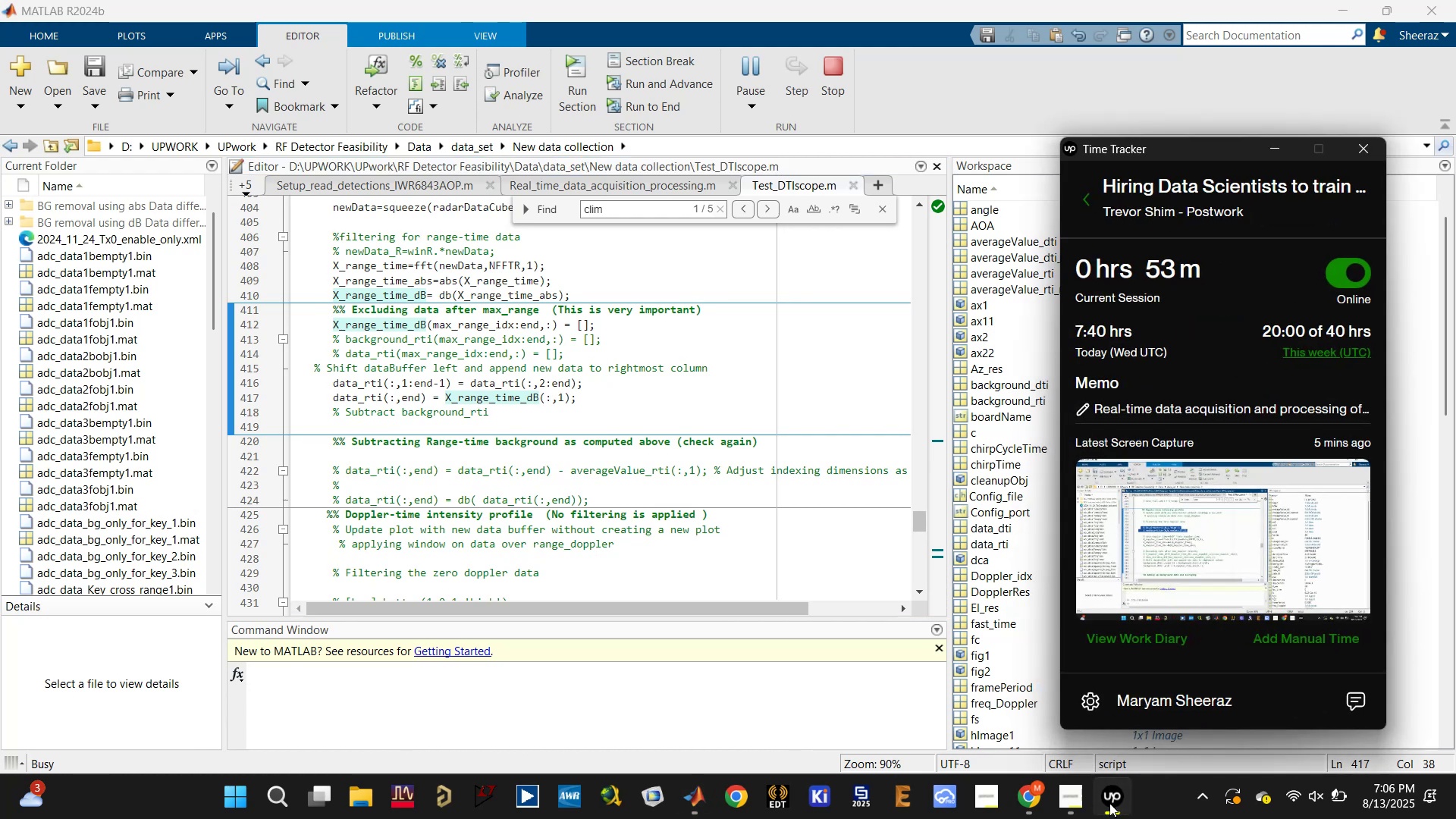 
left_click([1109, 803])
 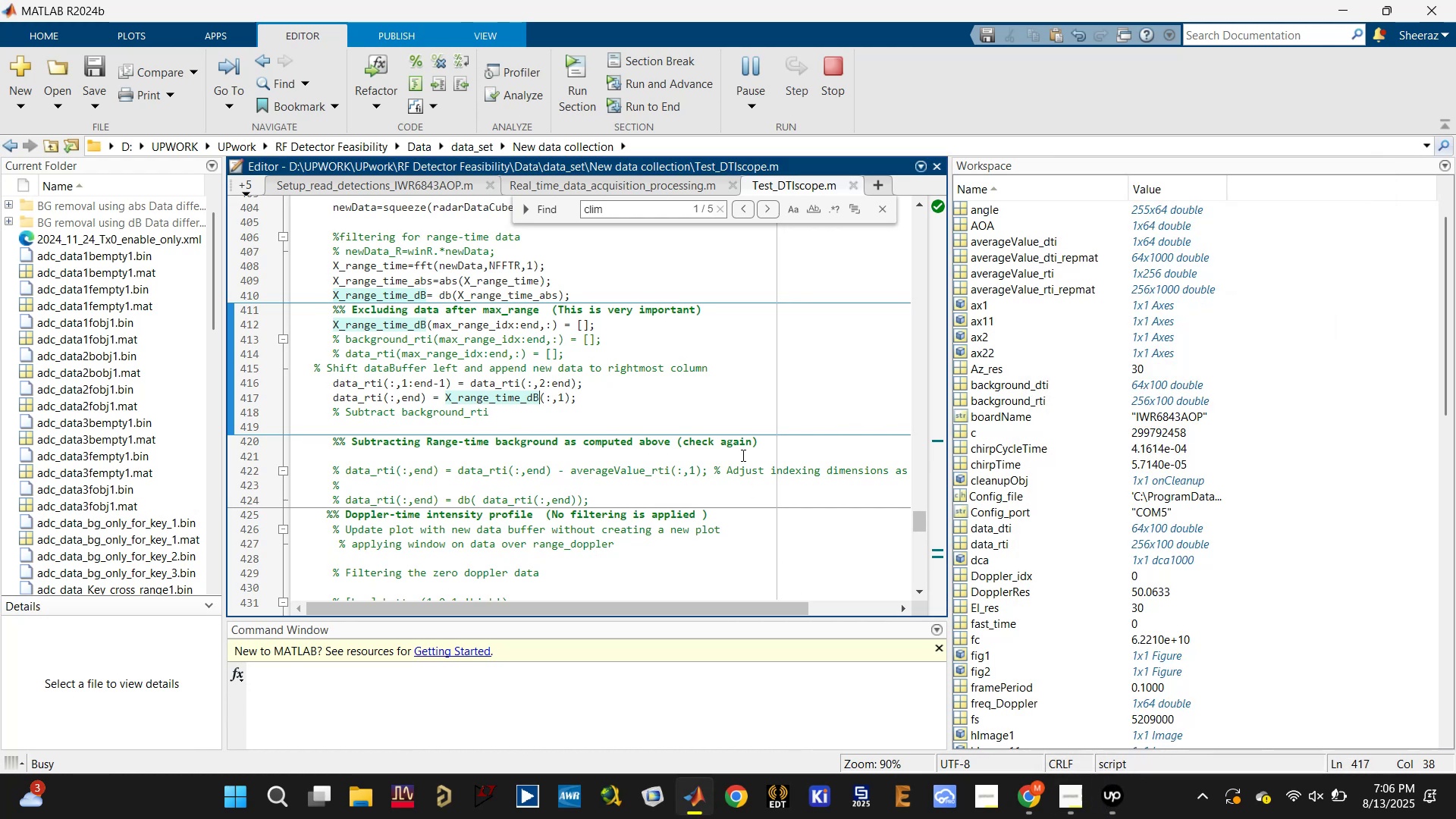 
left_click([743, 391])
 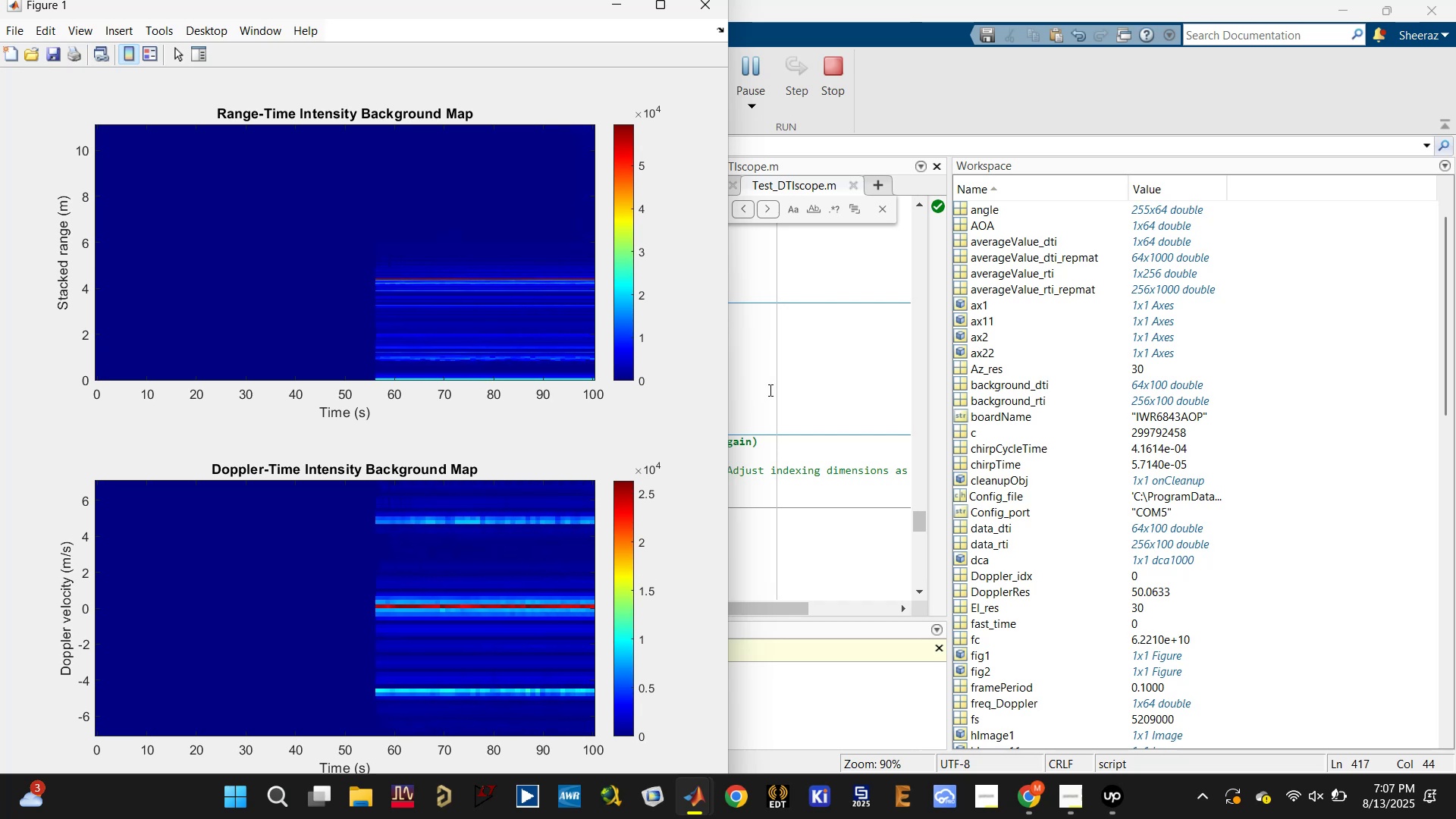 
wait(15.65)
 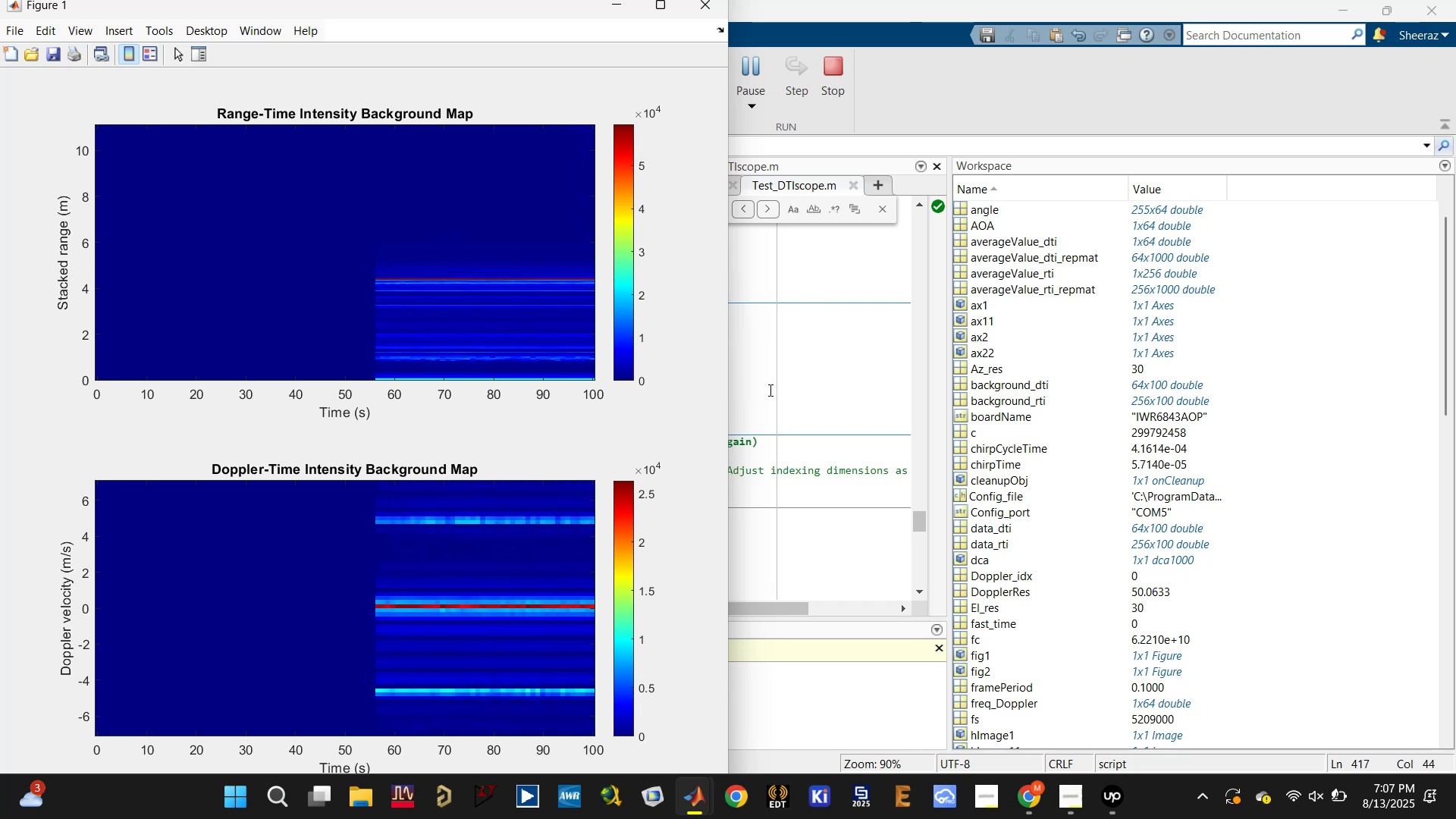 
left_click([1341, 0])
 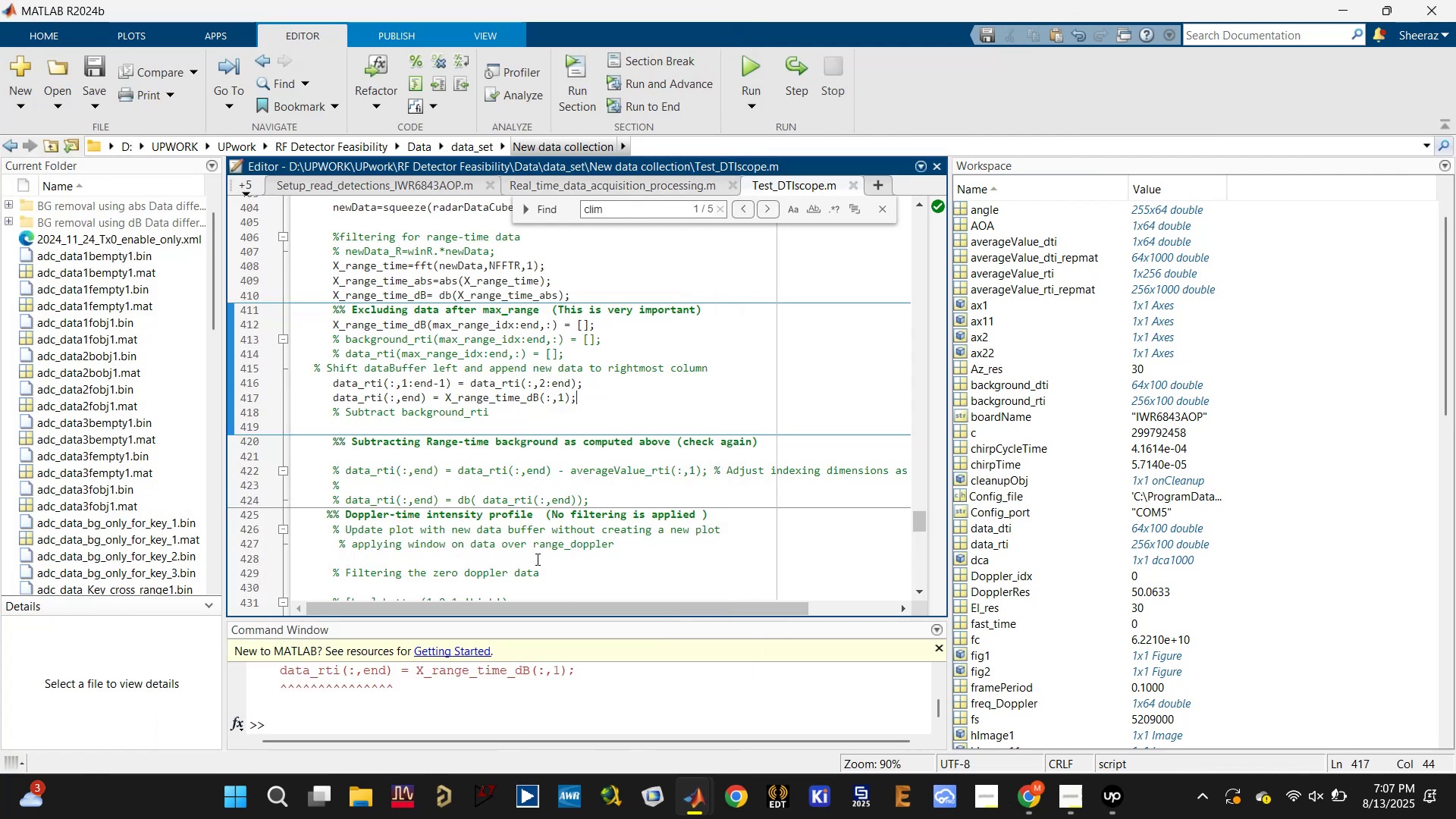 
scroll: coordinate [481, 709], scroll_direction: up, amount: 1.0
 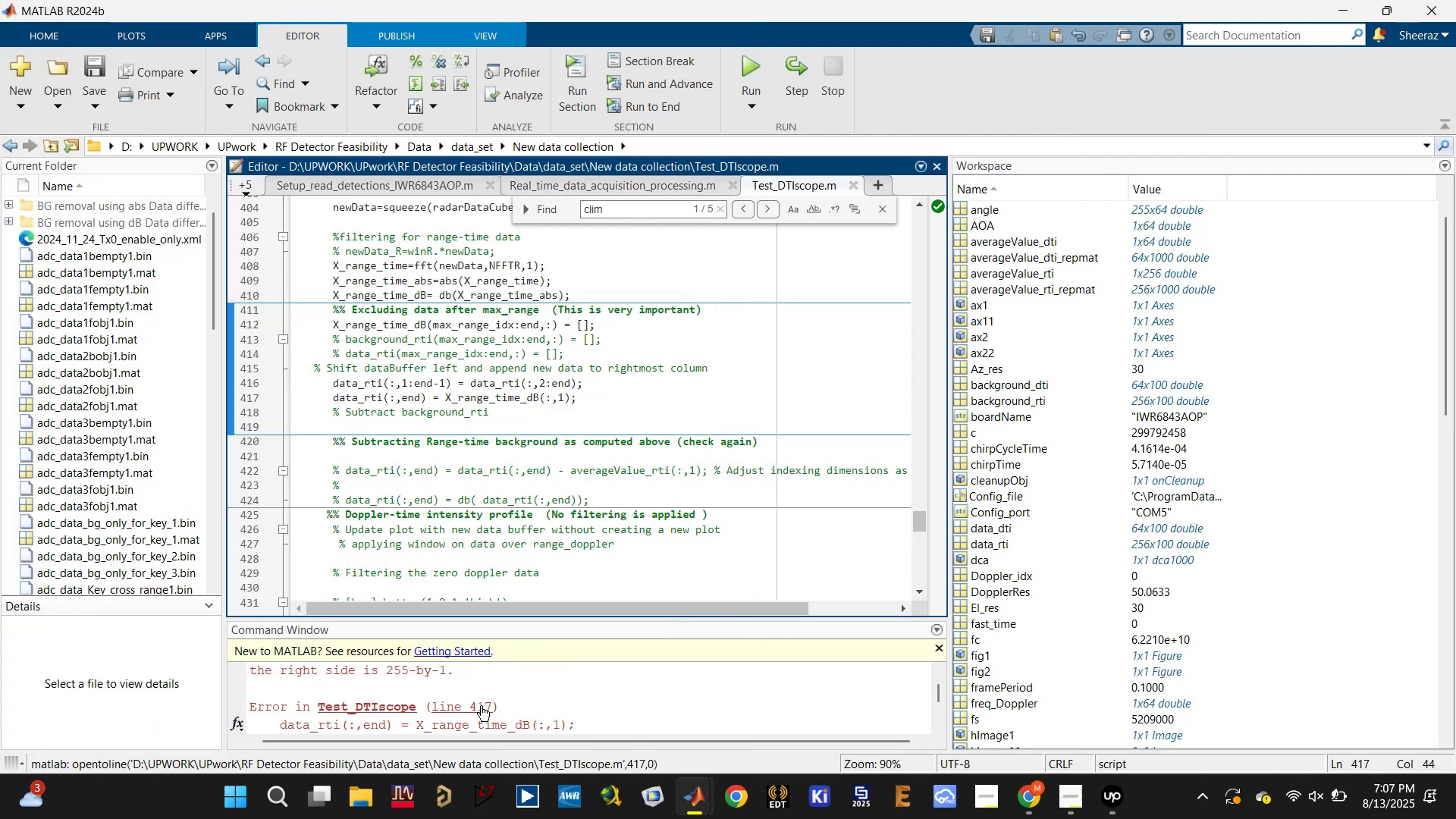 
left_click([481, 705])
 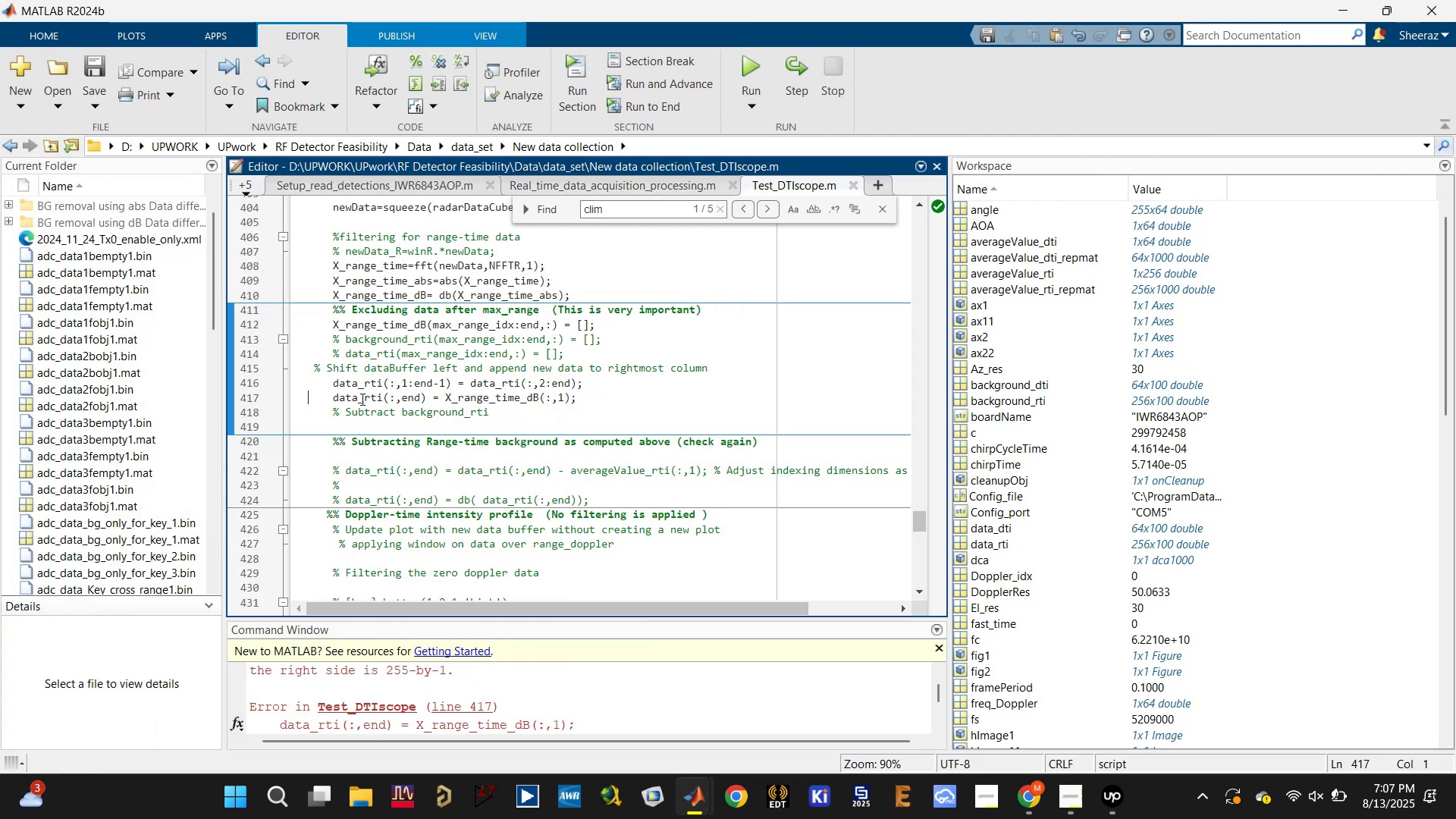 
left_click([511, 396])
 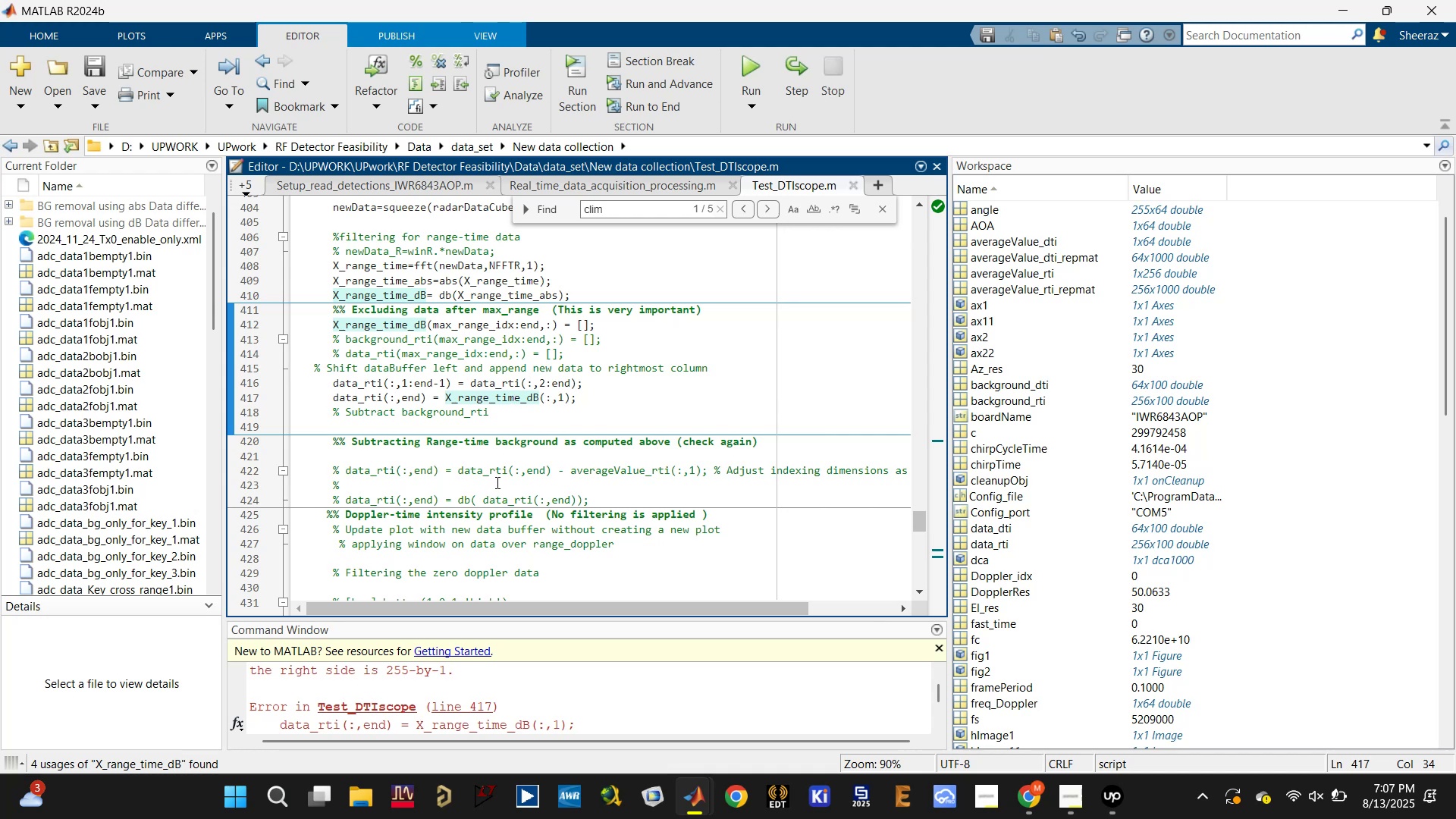 
wait(7.78)
 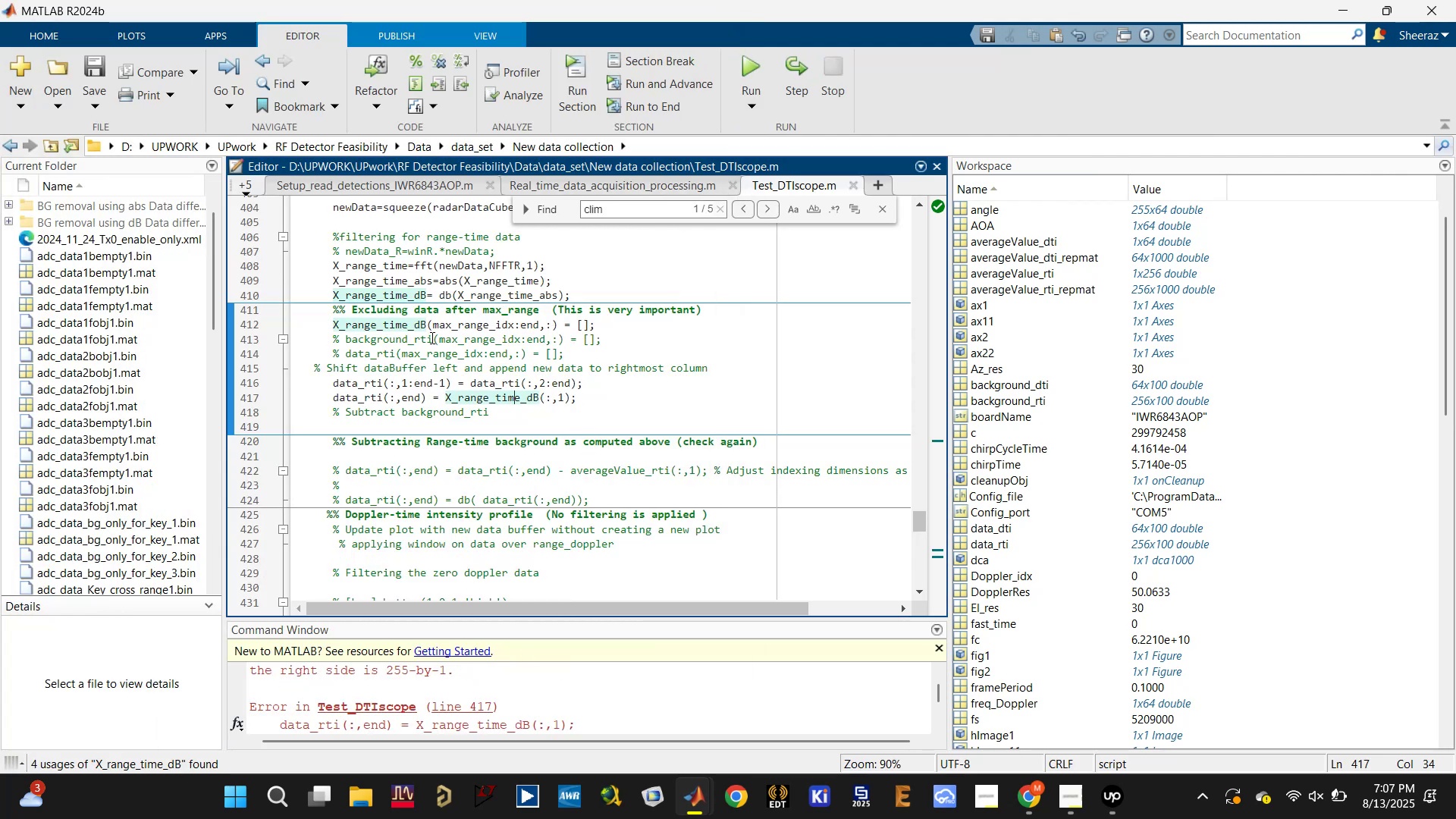 
left_click([478, 325])
 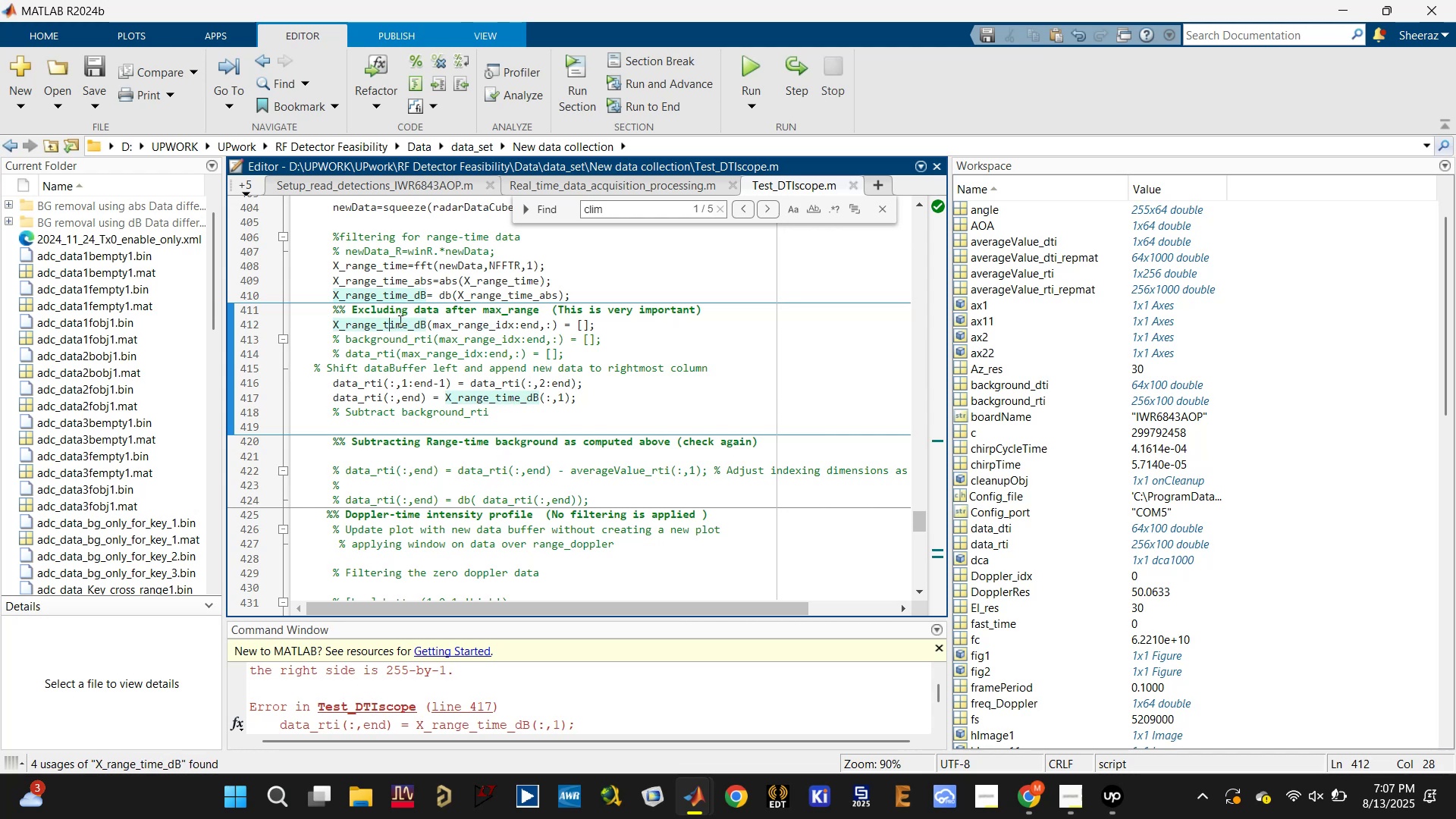 
scroll: coordinate [1043, 694], scroll_direction: down, amount: 23.0
 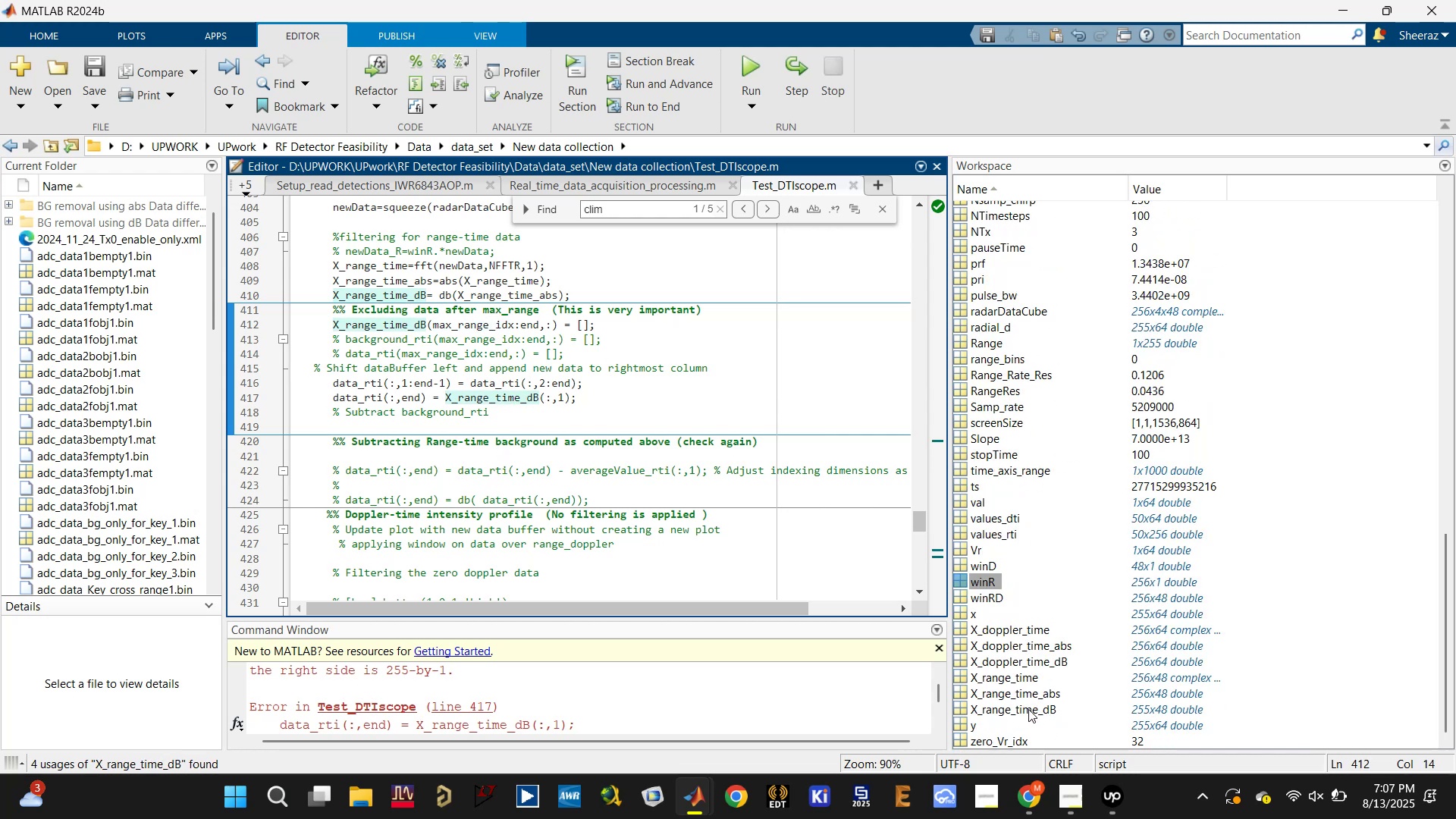 
left_click([1027, 709])
 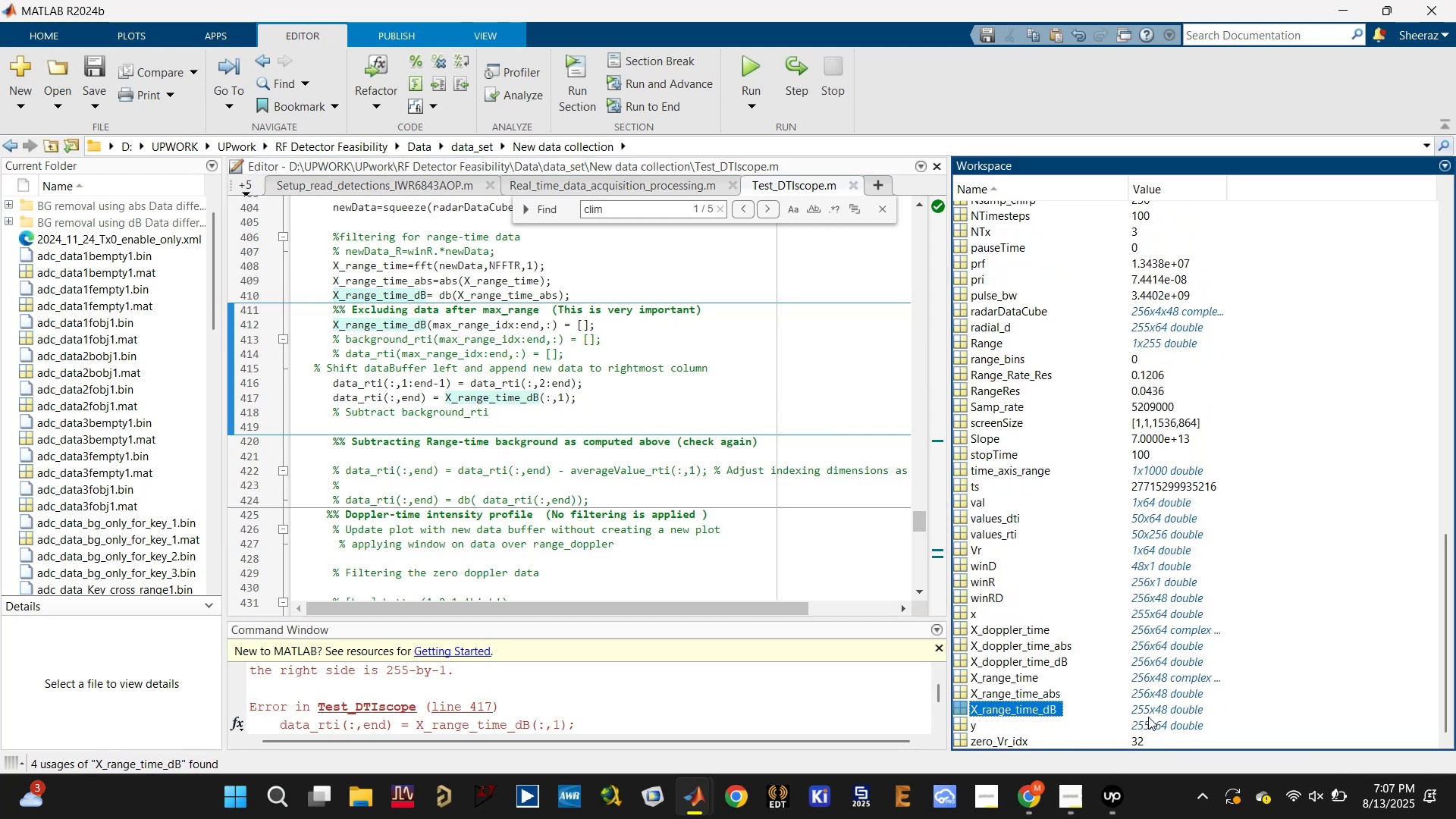 
mouse_move([1128, 712])
 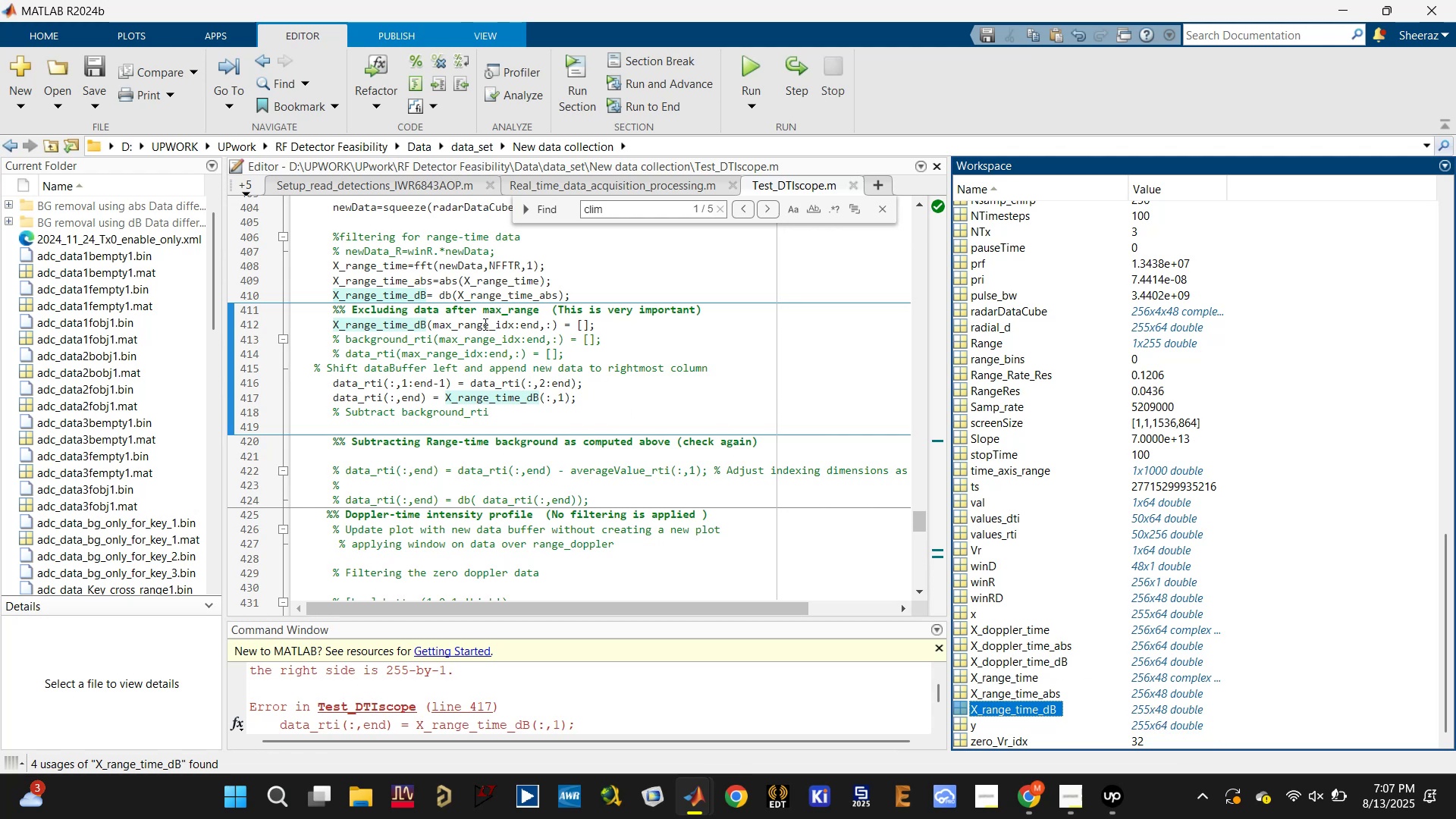 
left_click([484, 324])
 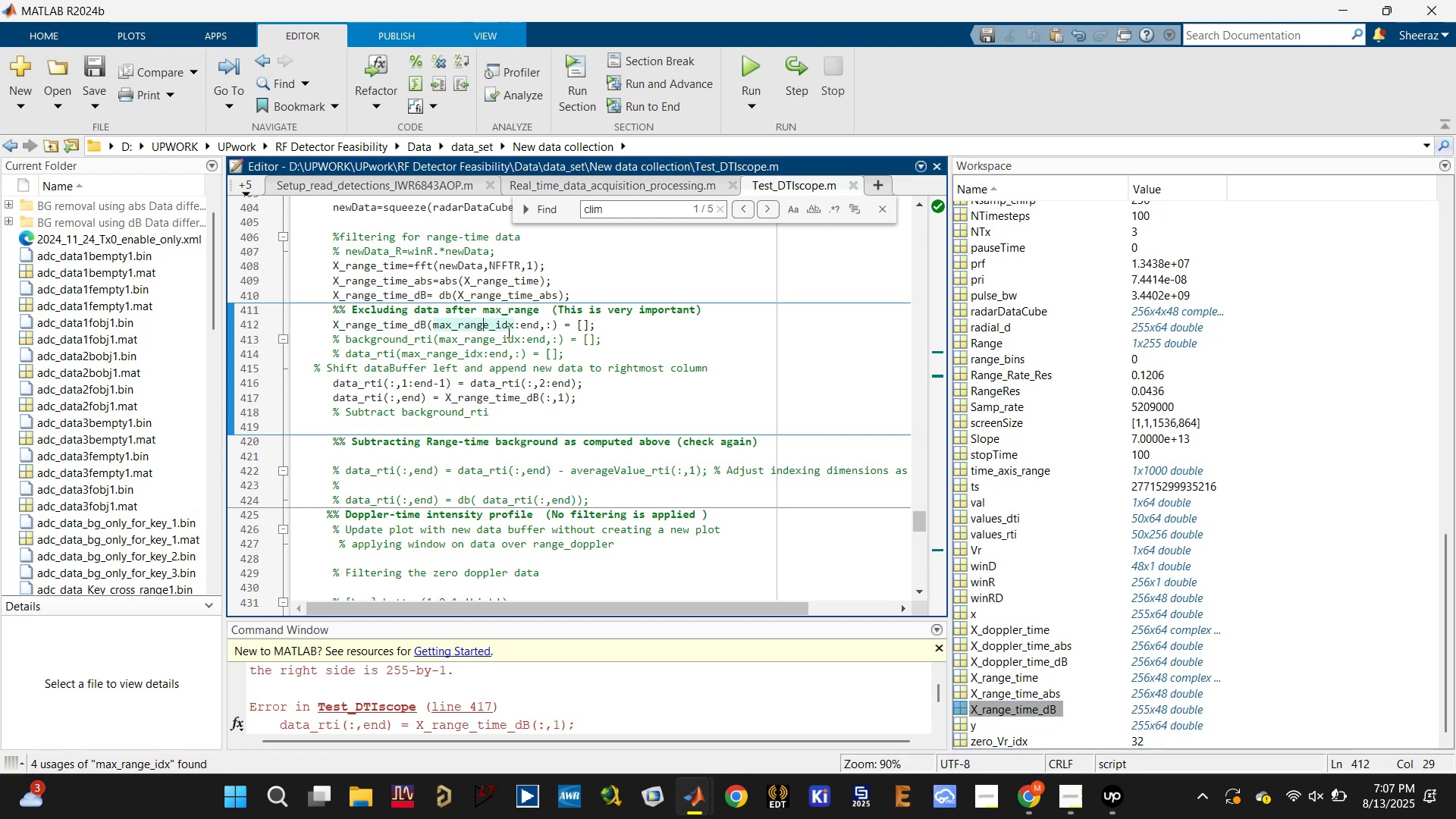 
left_click([530, 322])
 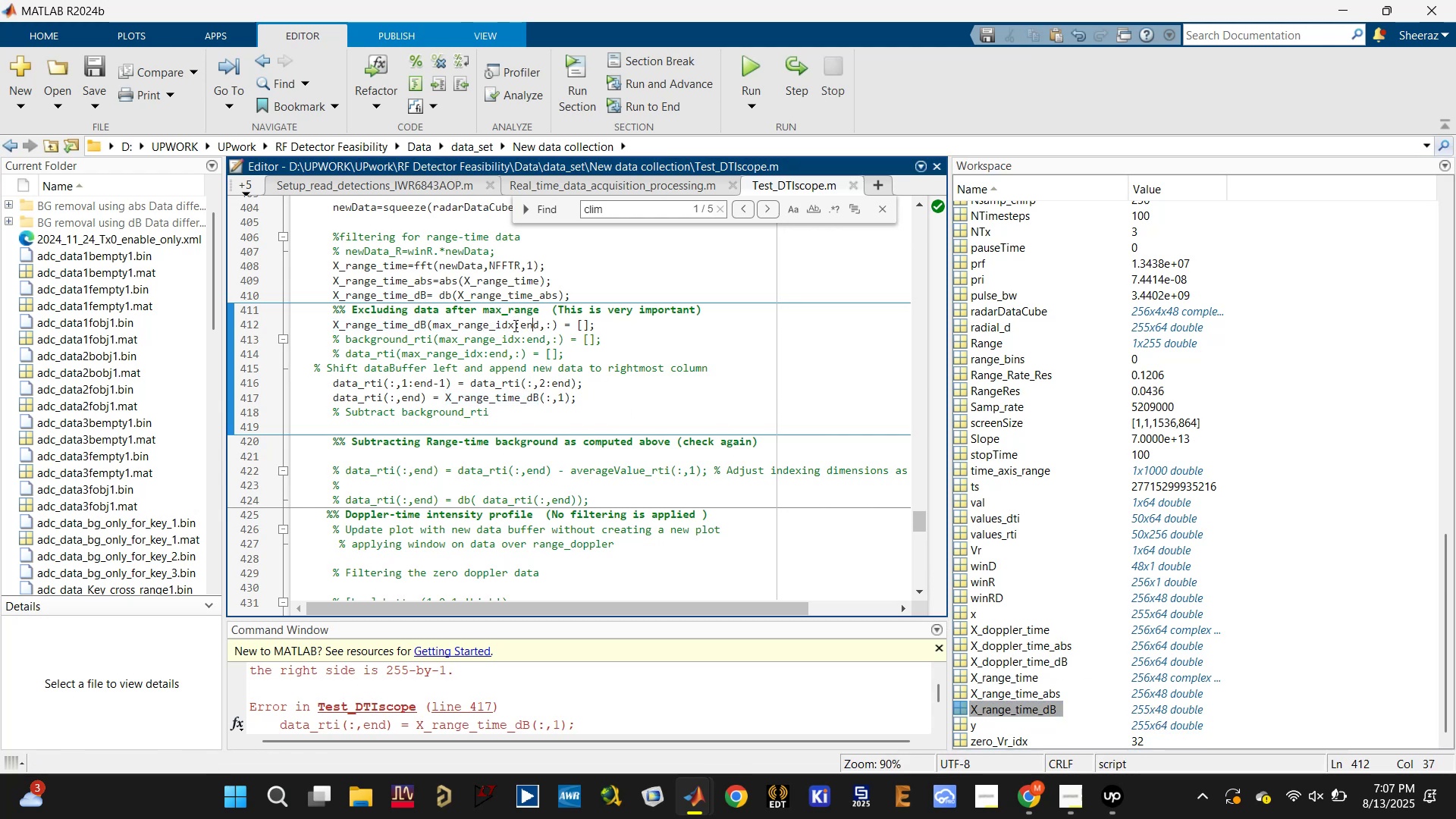 
left_click([503, 324])
 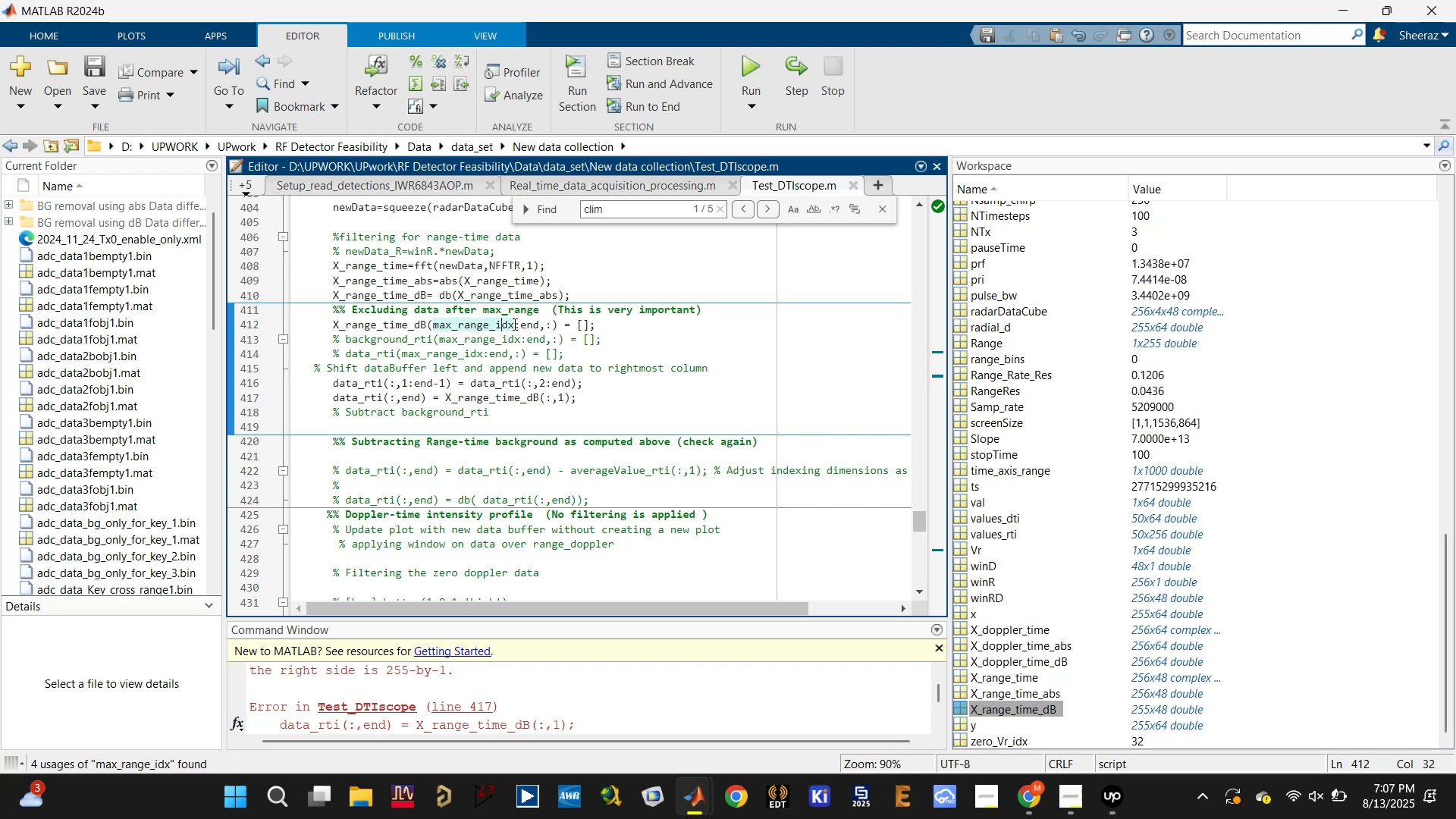 
left_click([513, 324])
 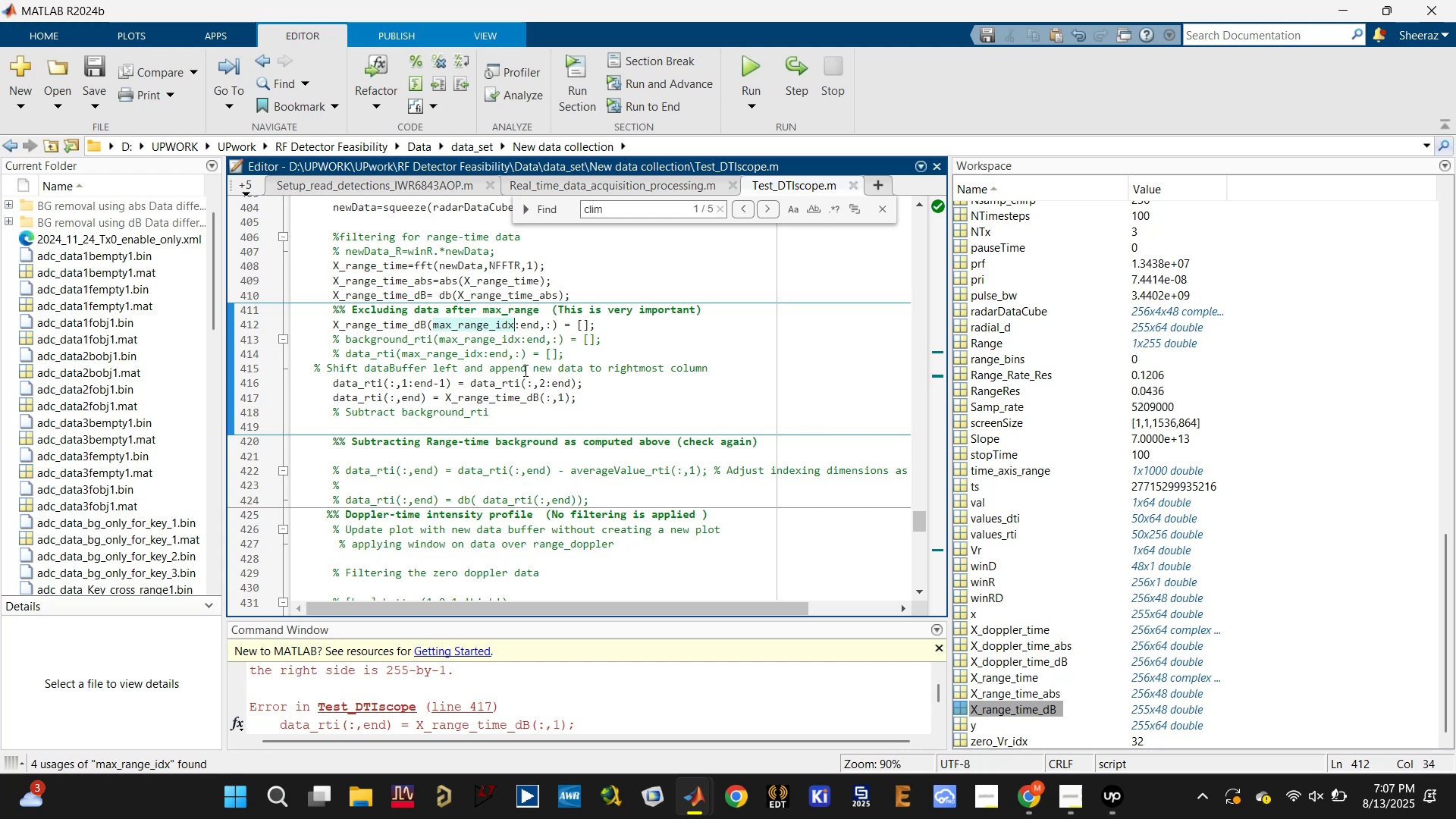 
wait(5.45)
 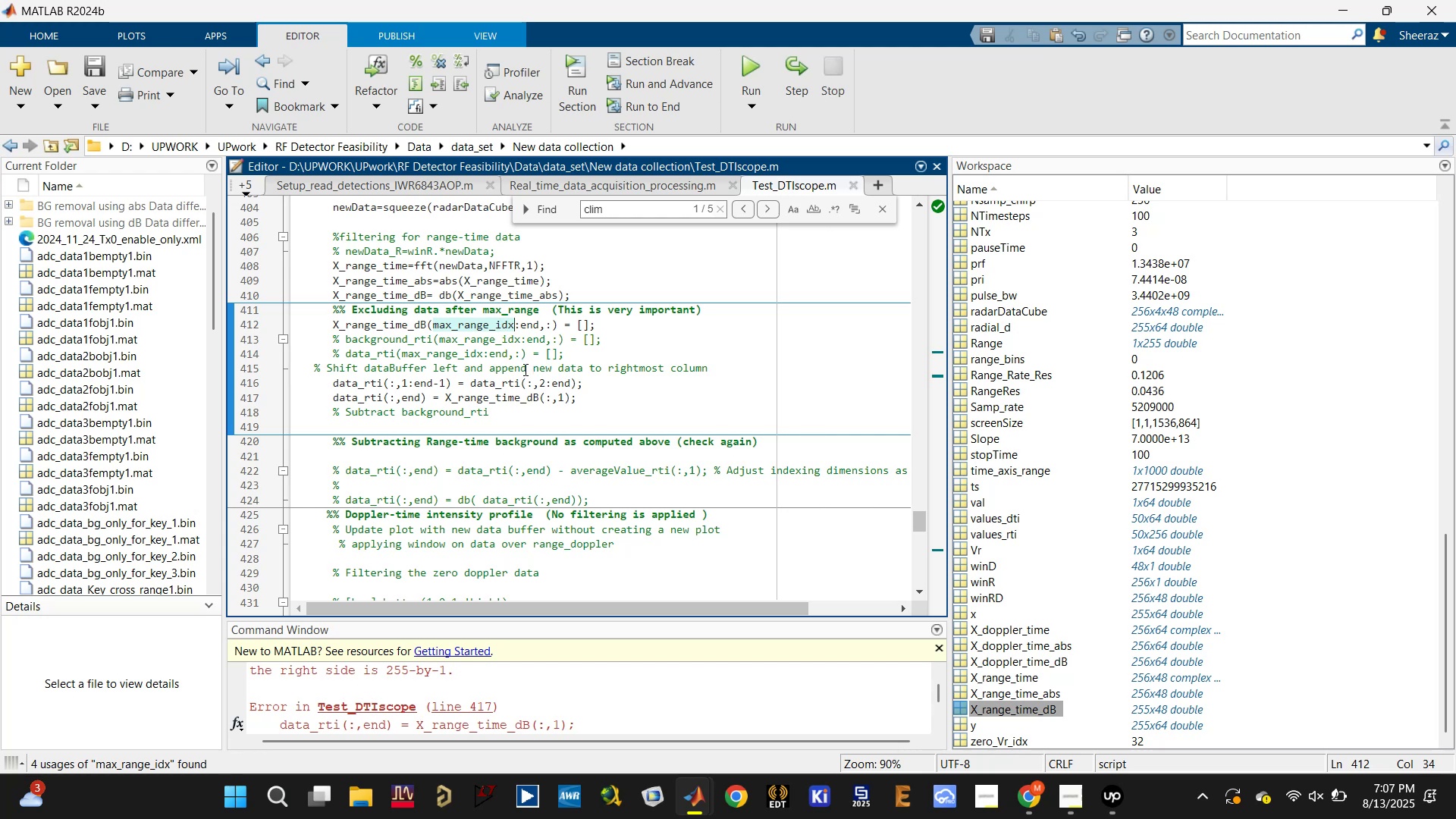 
key(Control+S)
 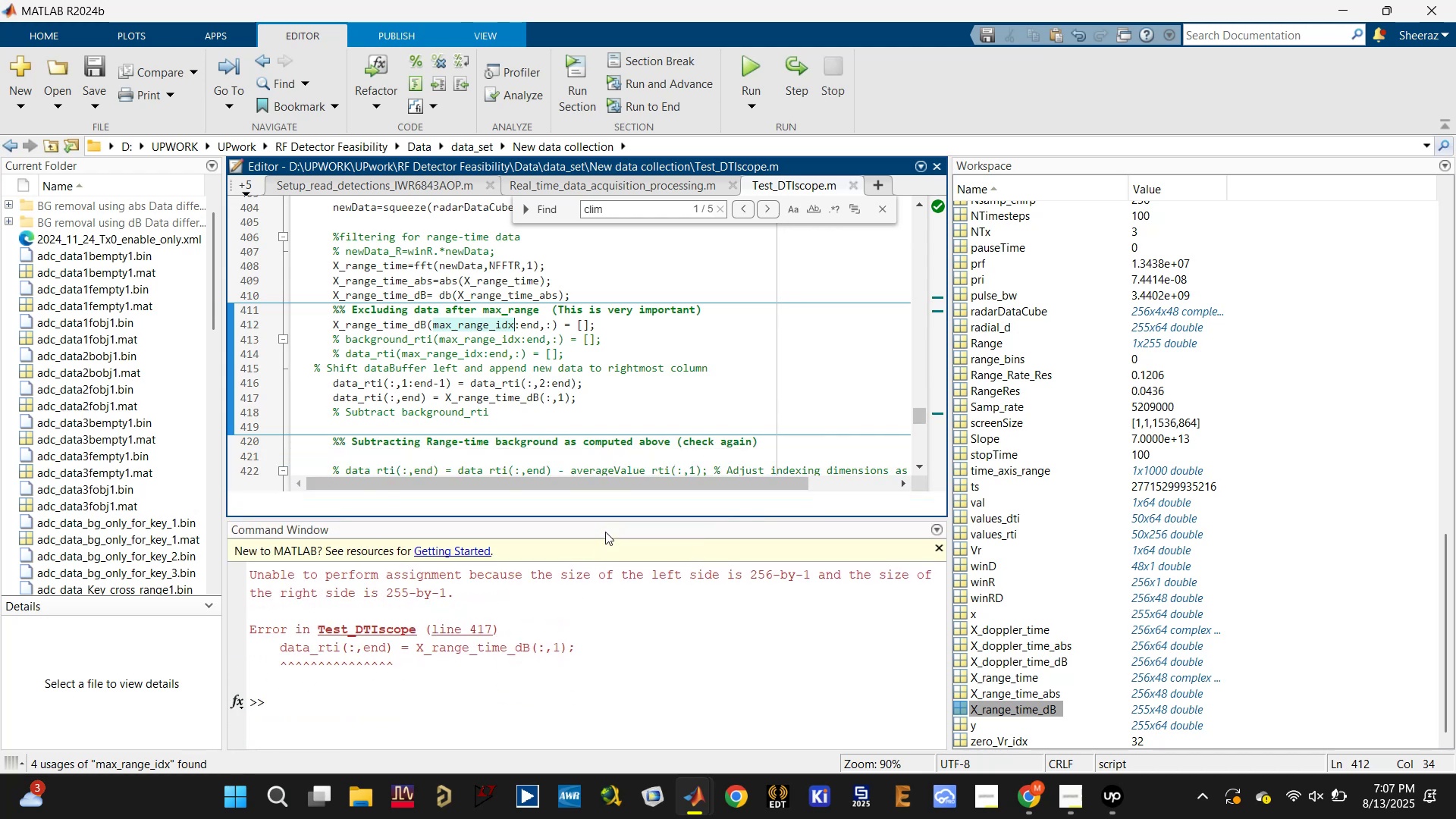 
wait(12.55)
 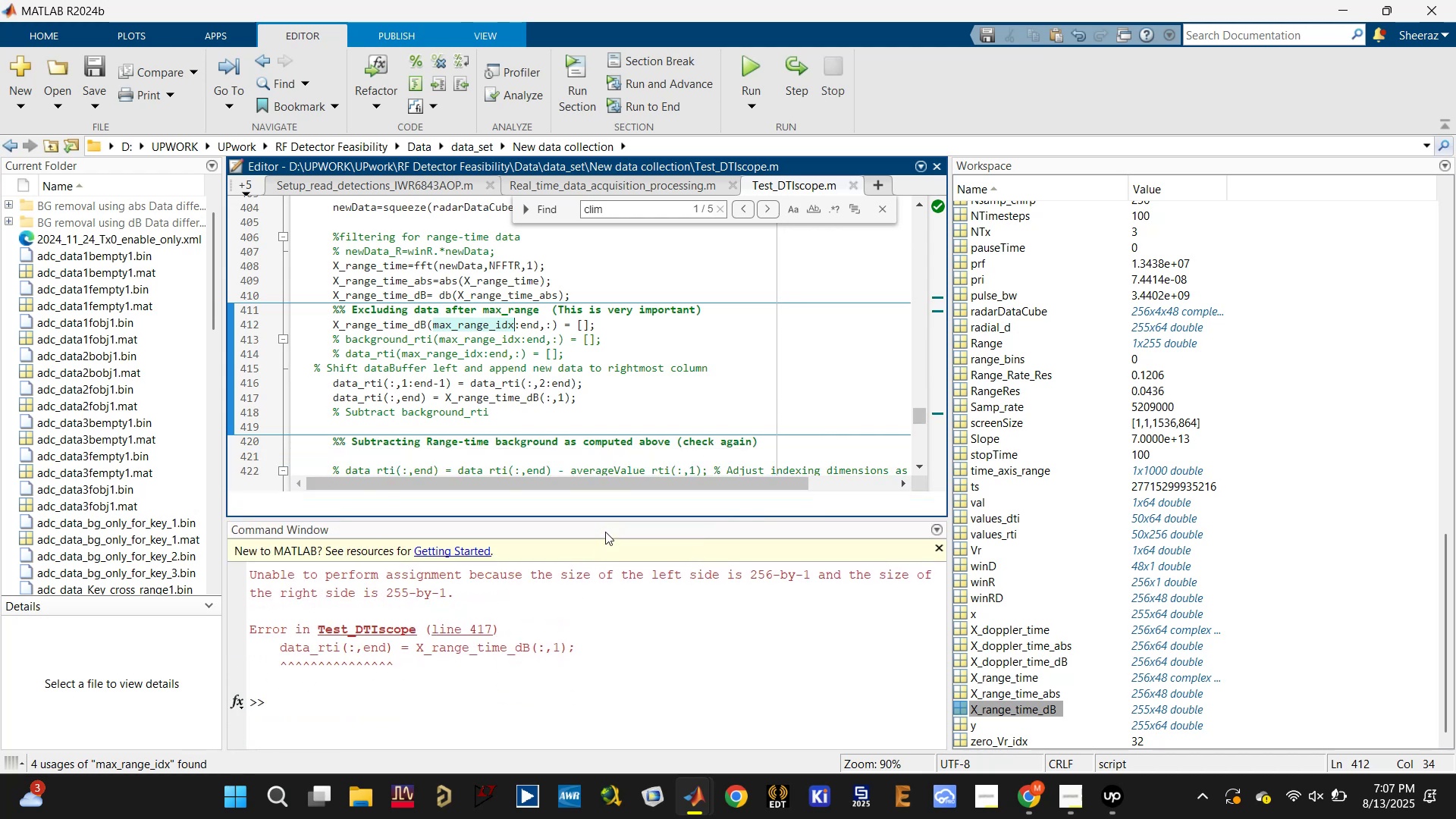 
scroll: coordinate [453, 425], scroll_direction: up, amount: 9.0
 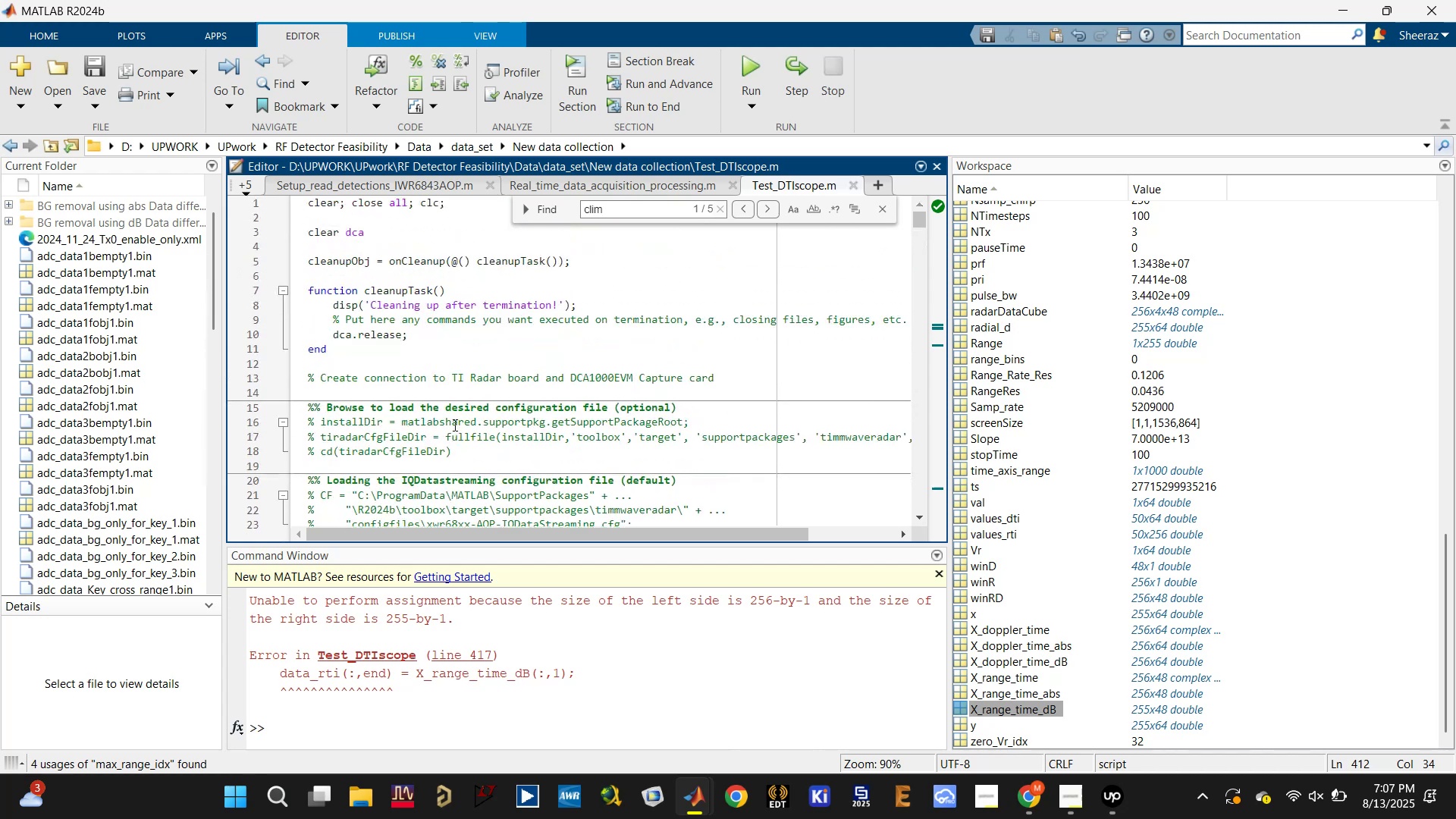 
scroll: coordinate [455, 437], scroll_direction: down, amount: 12.0
 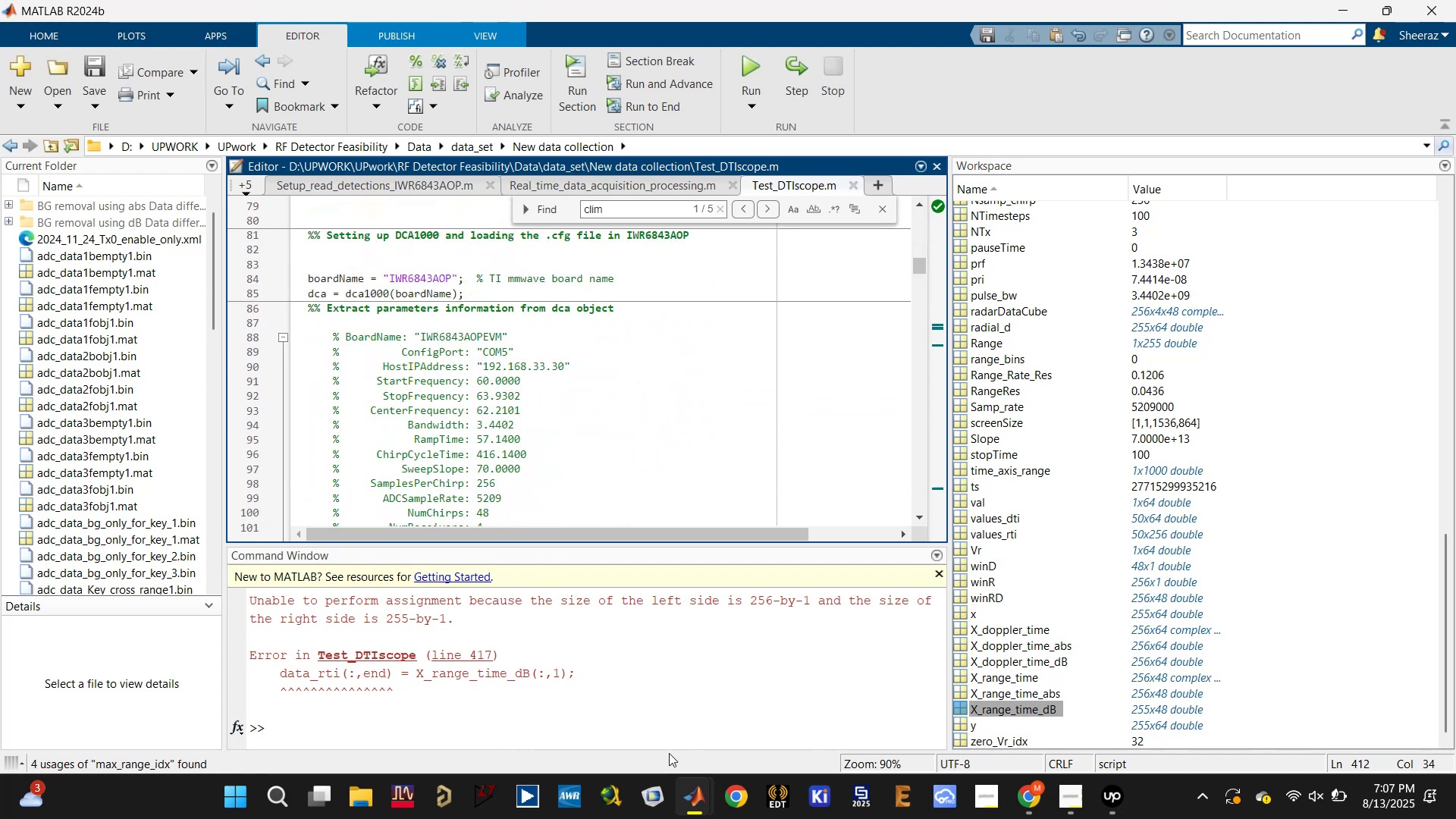 
left_click([704, 812])
 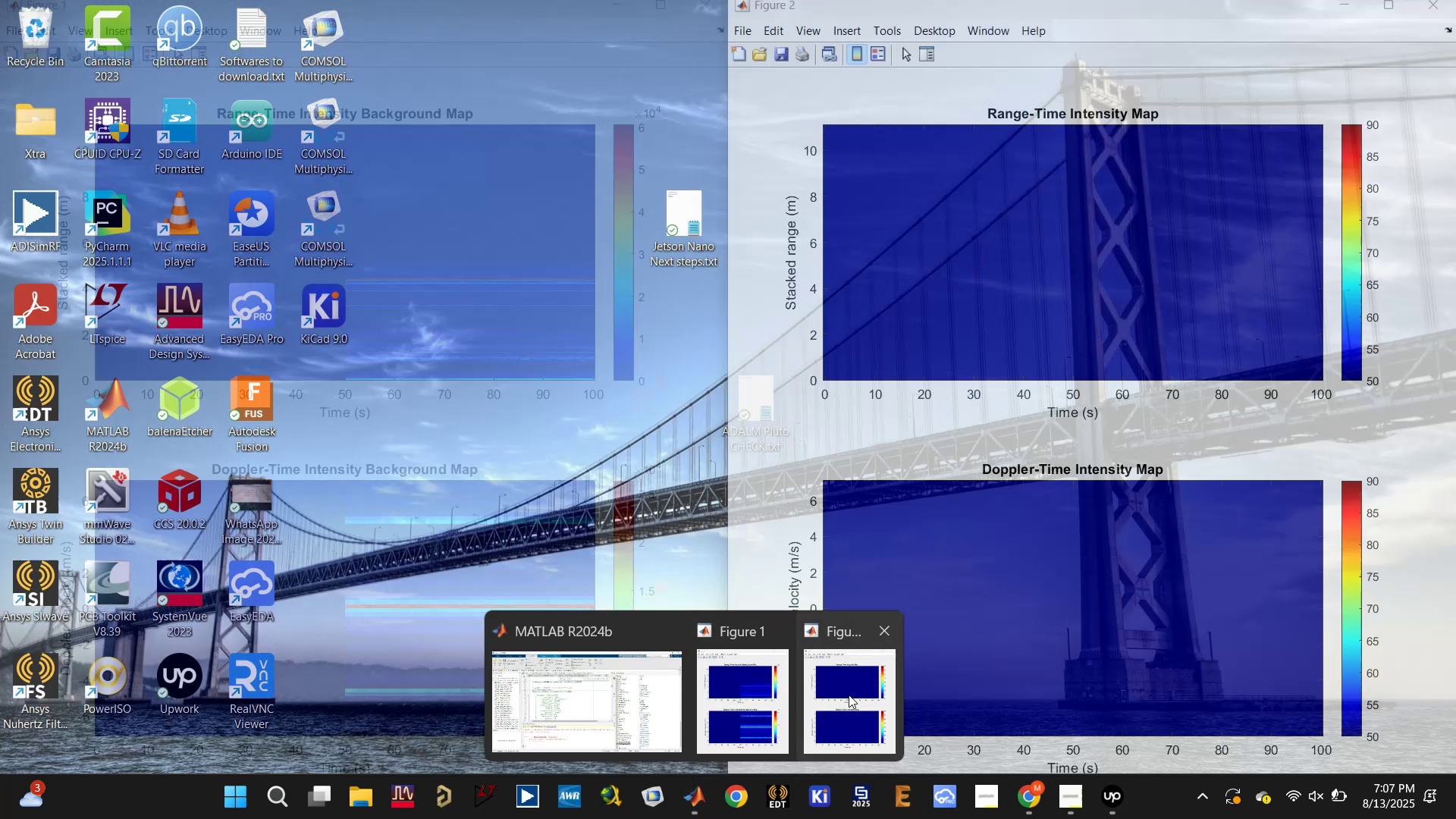 
left_click([839, 691])
 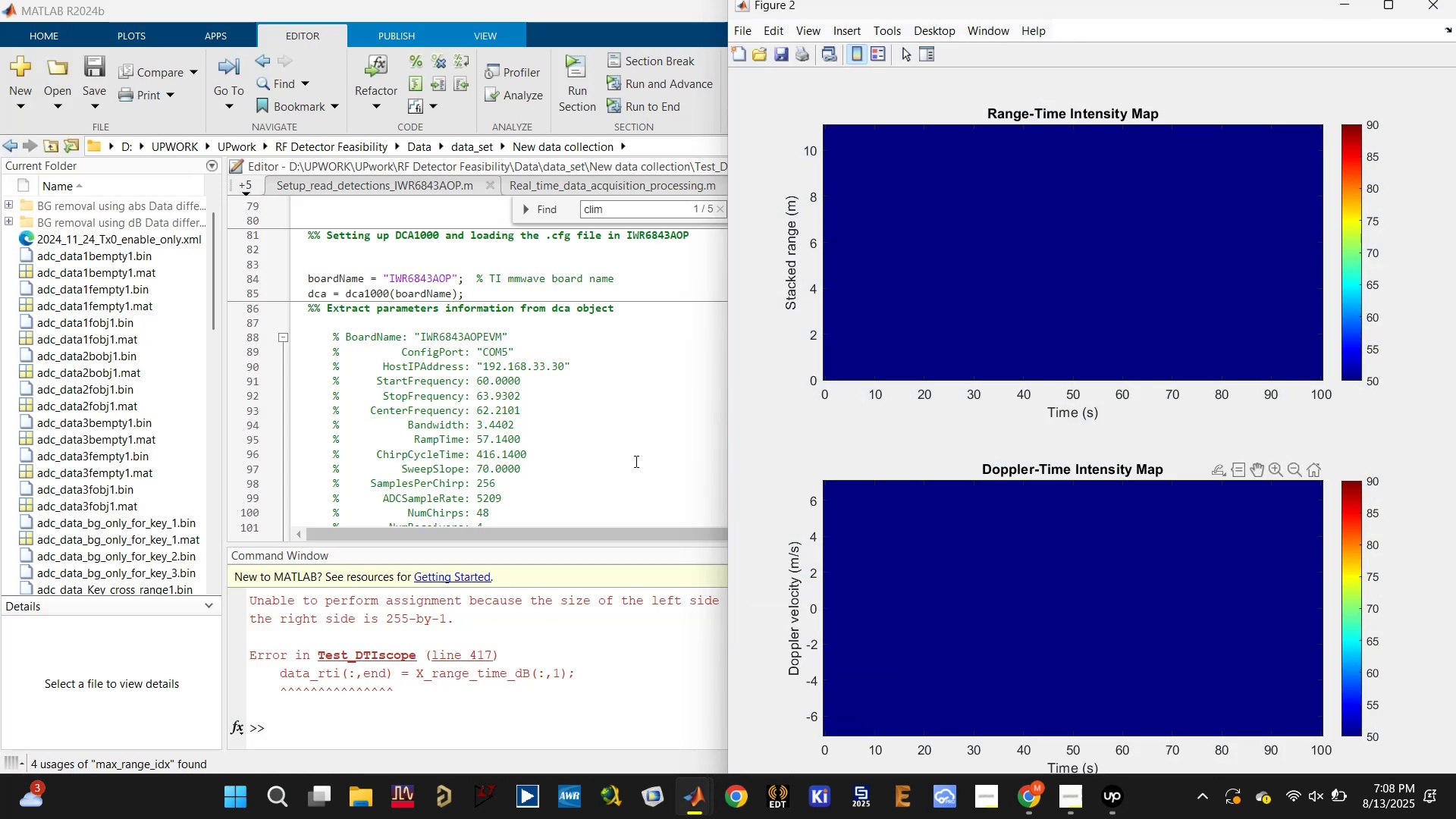 
left_click([616, 432])
 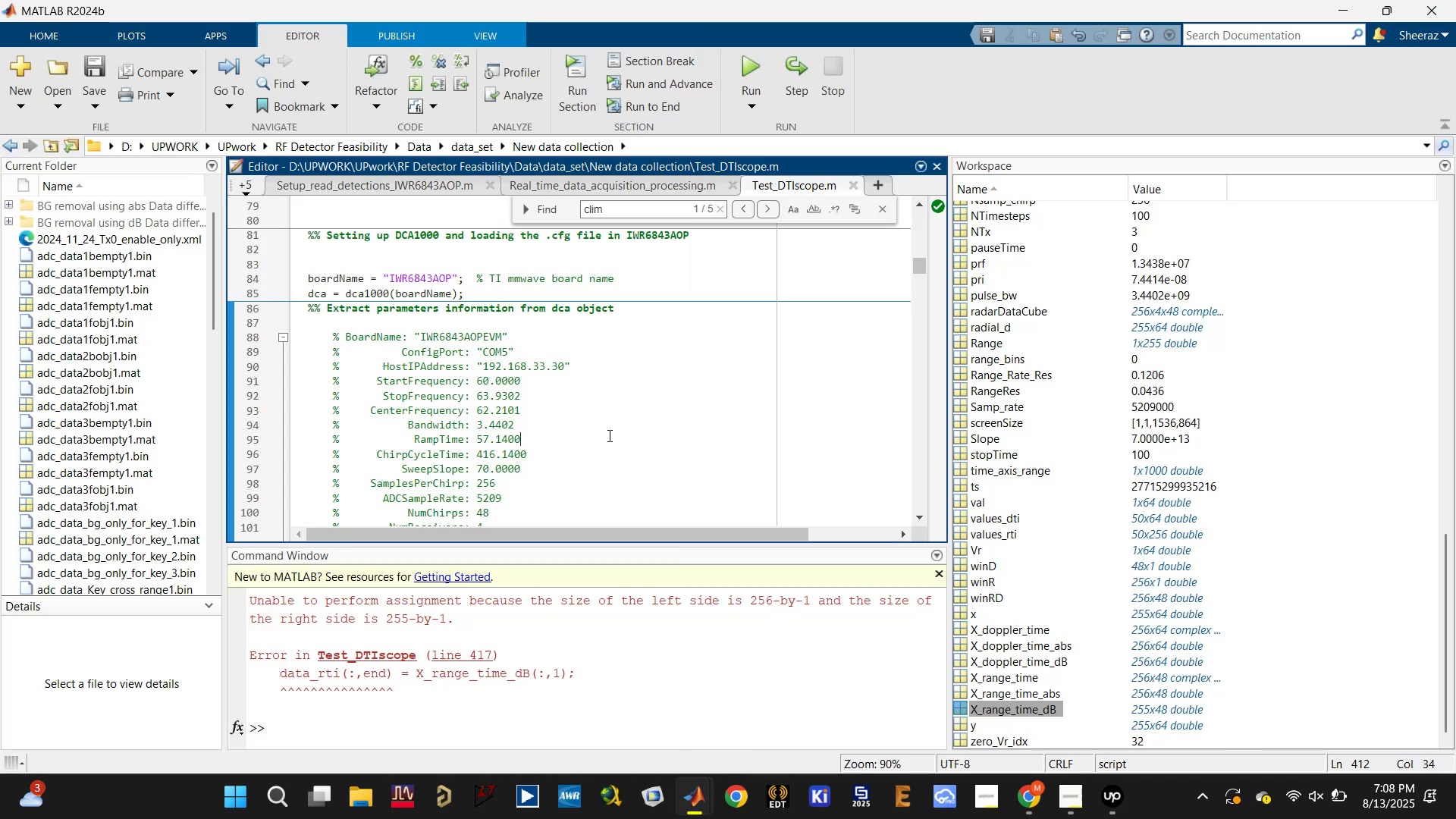 
scroll: coordinate [446, 451], scroll_direction: down, amount: 12.0
 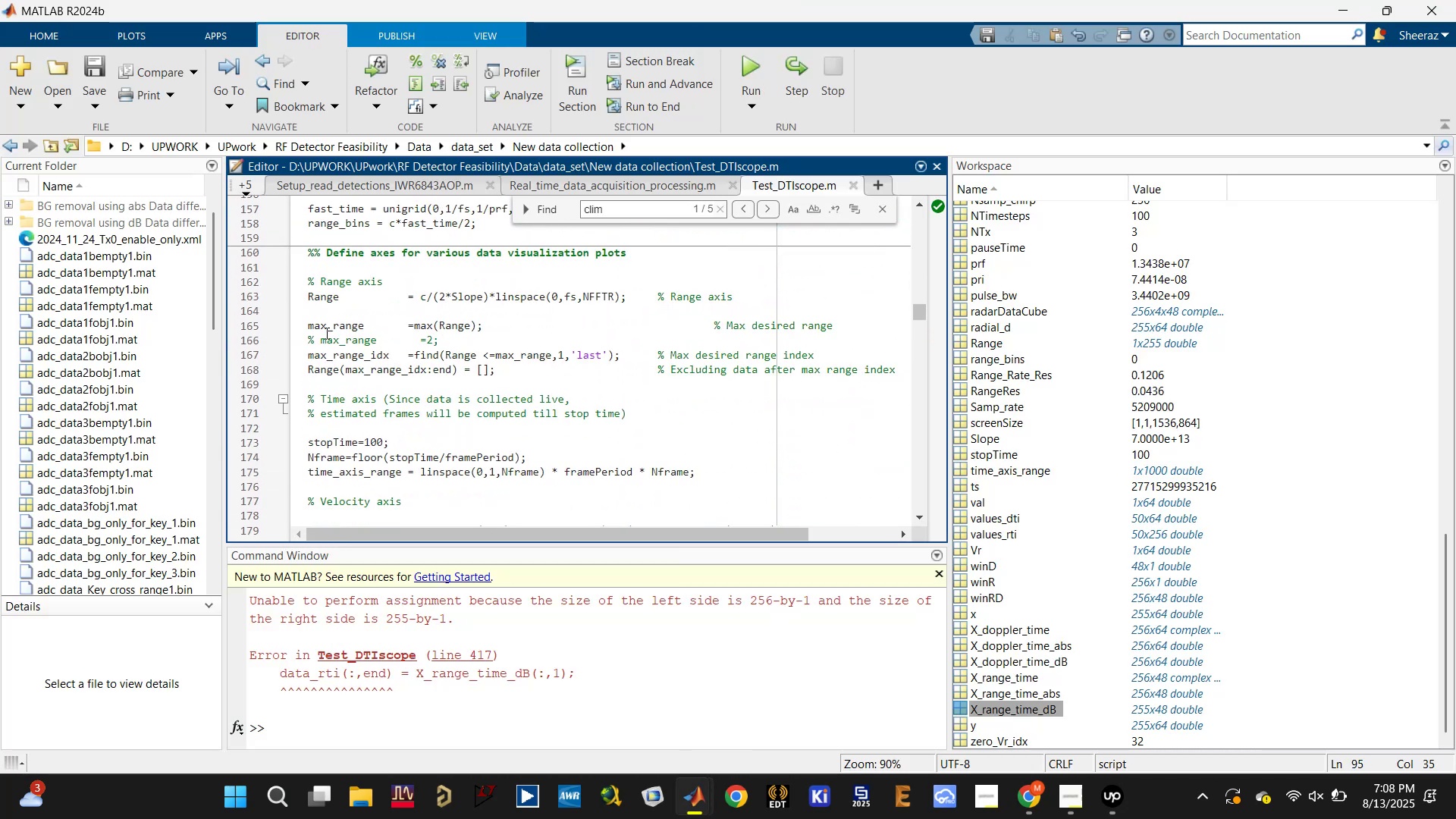 
left_click([306, 325])
 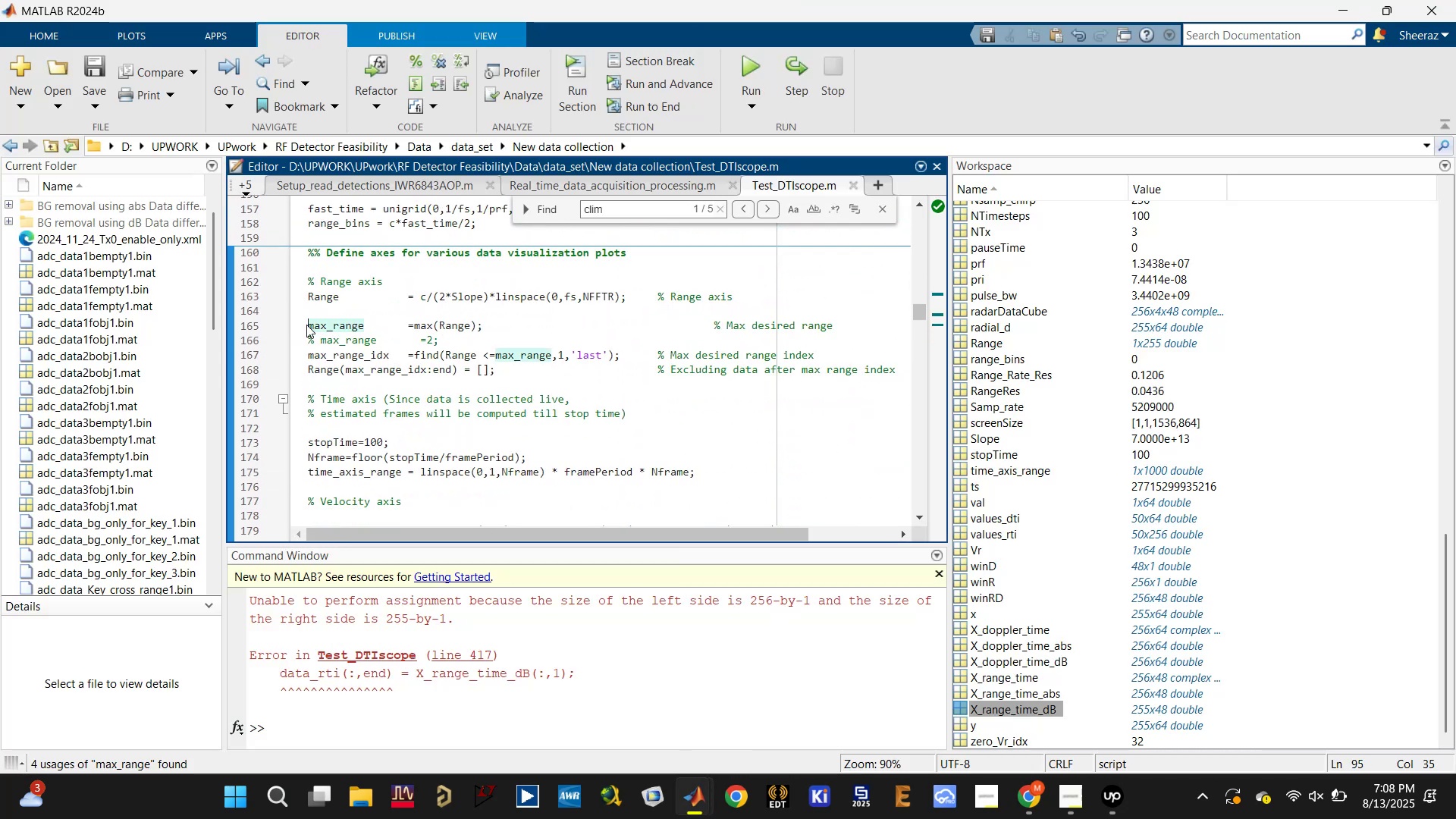 
key(Control+R)
 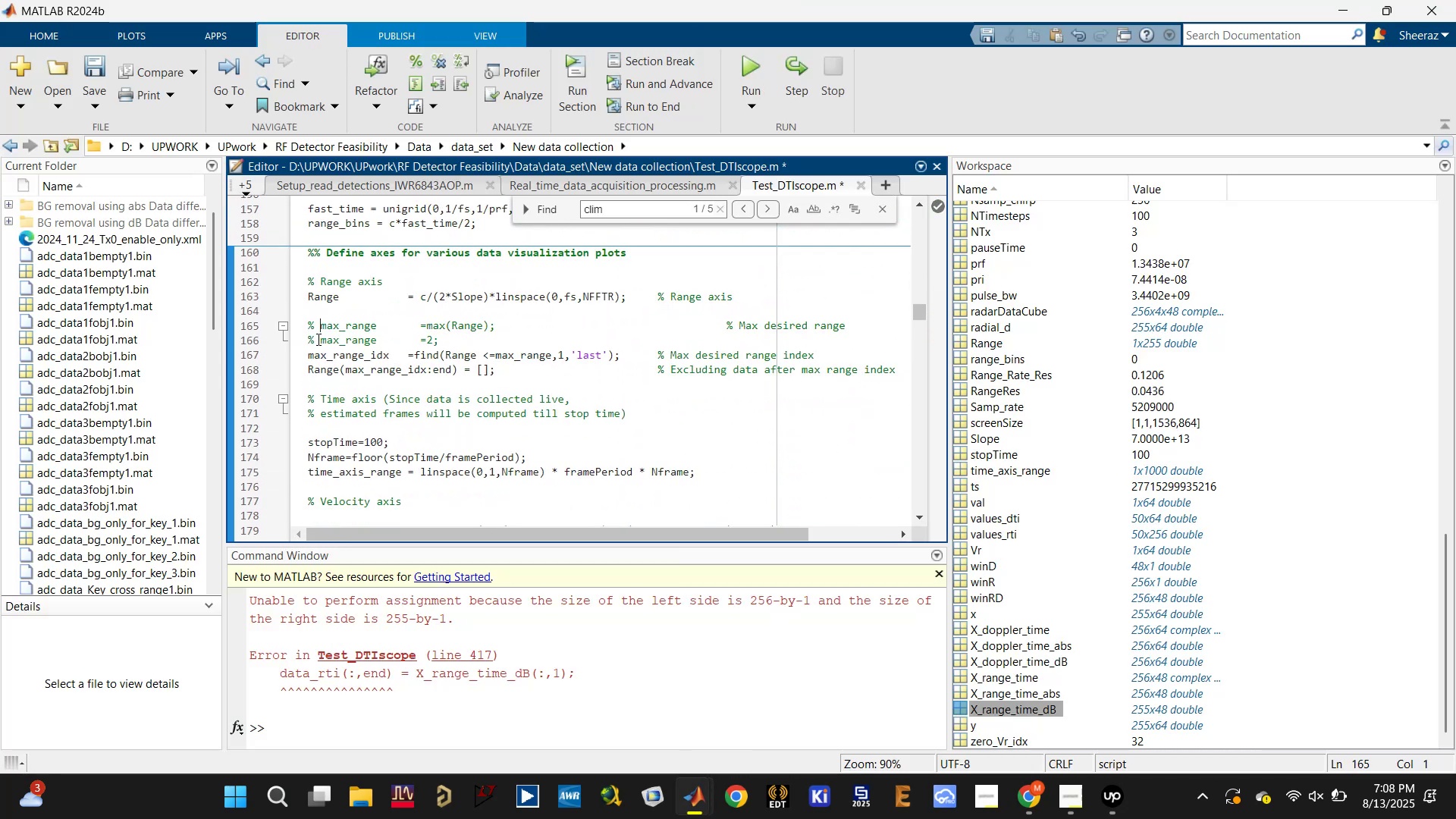 
left_click([316, 339])
 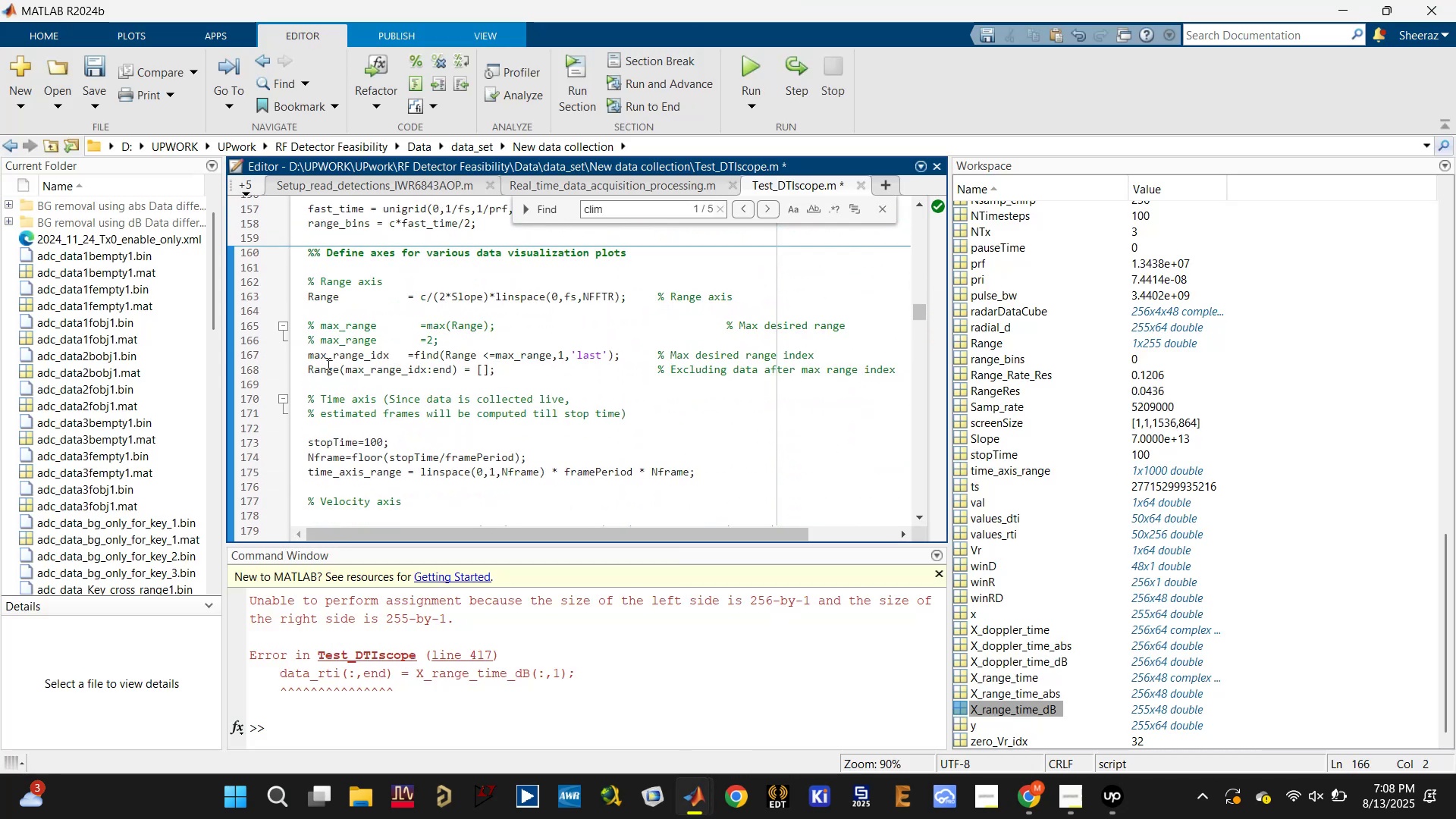 
key(Backspace)
 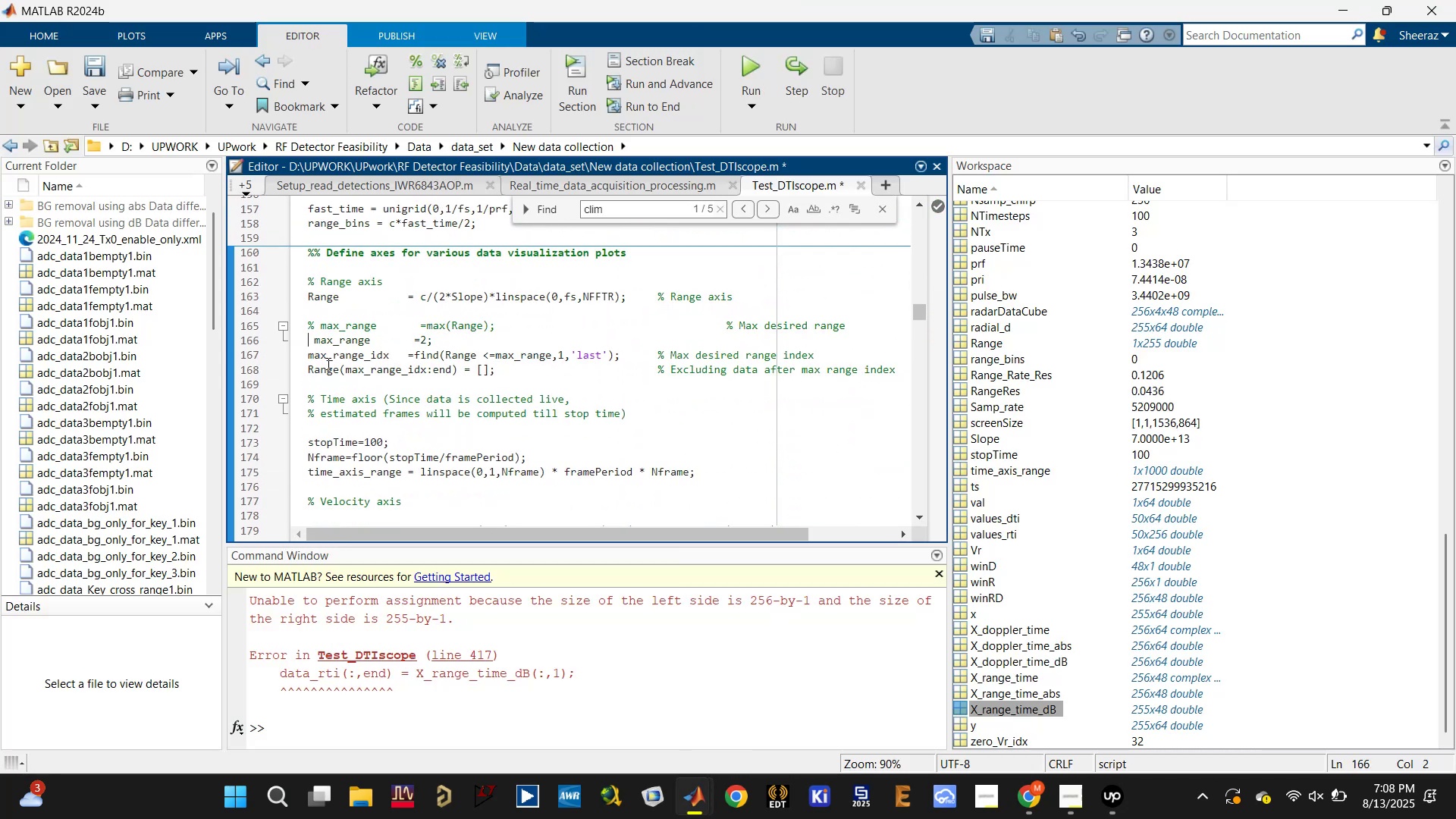 
key(Control+S)
 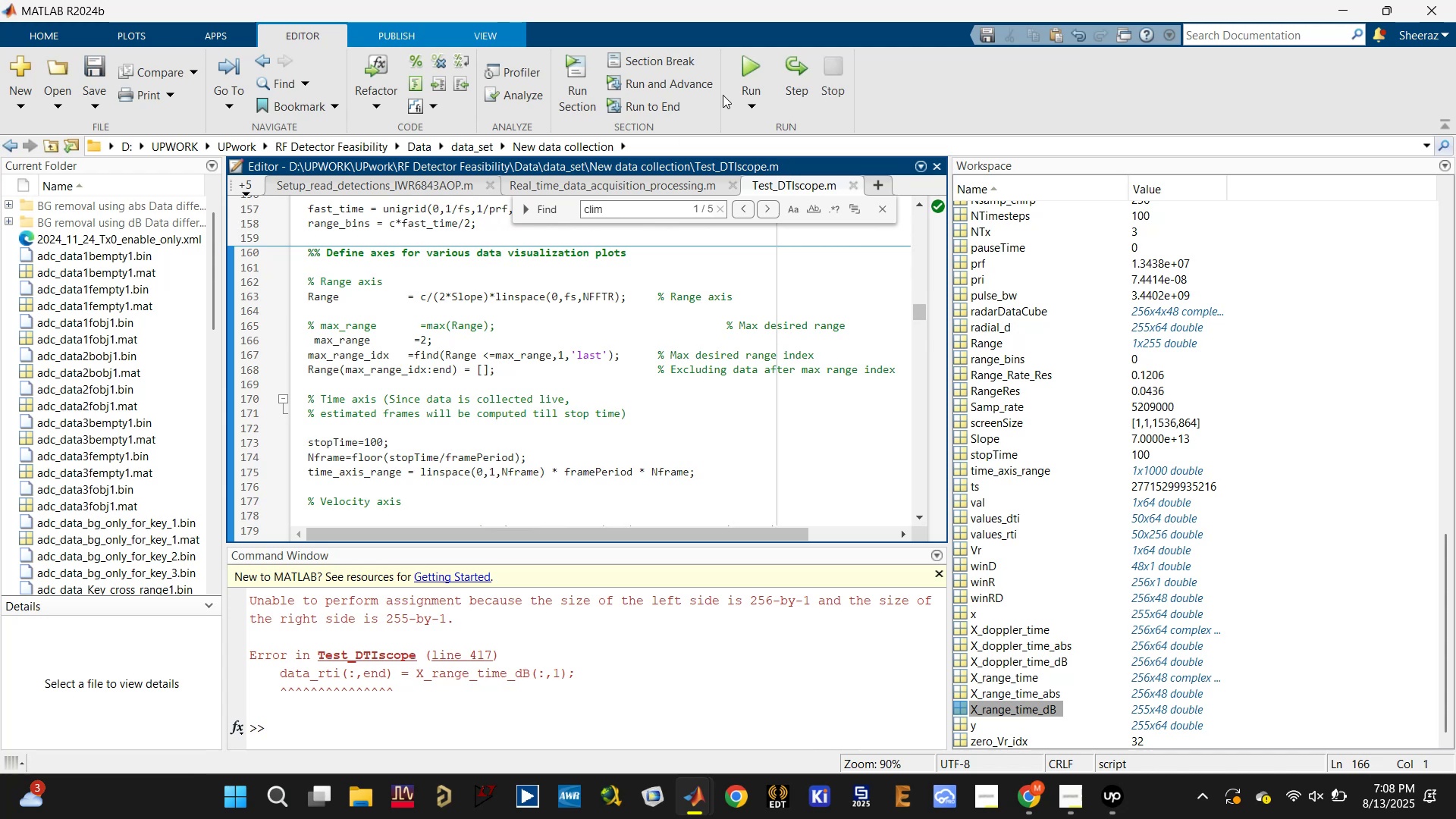 
left_click([745, 69])
 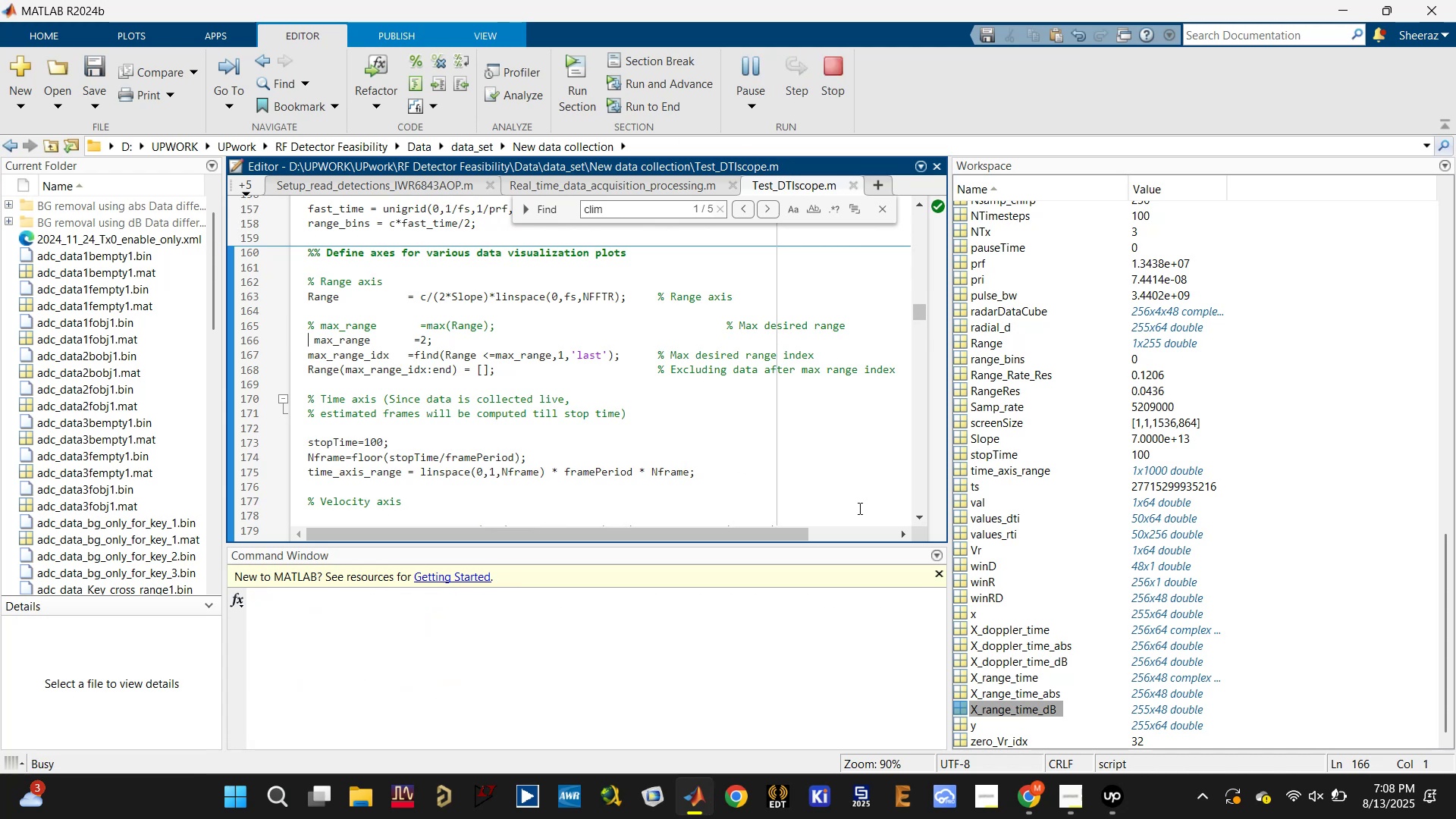 
scroll: coordinate [1068, 683], scroll_direction: down, amount: 3.0
 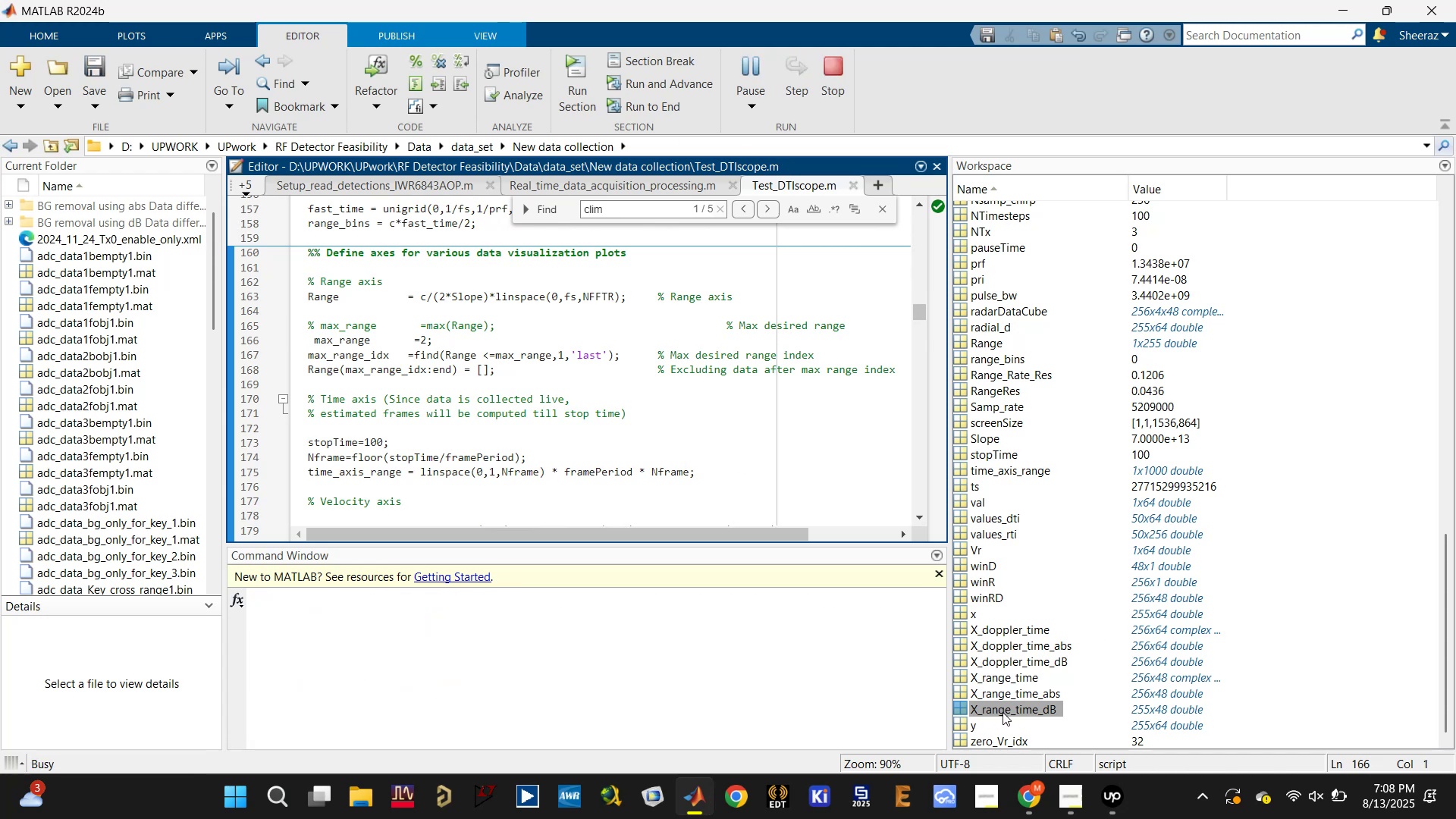 
mouse_move([1024, 720])
 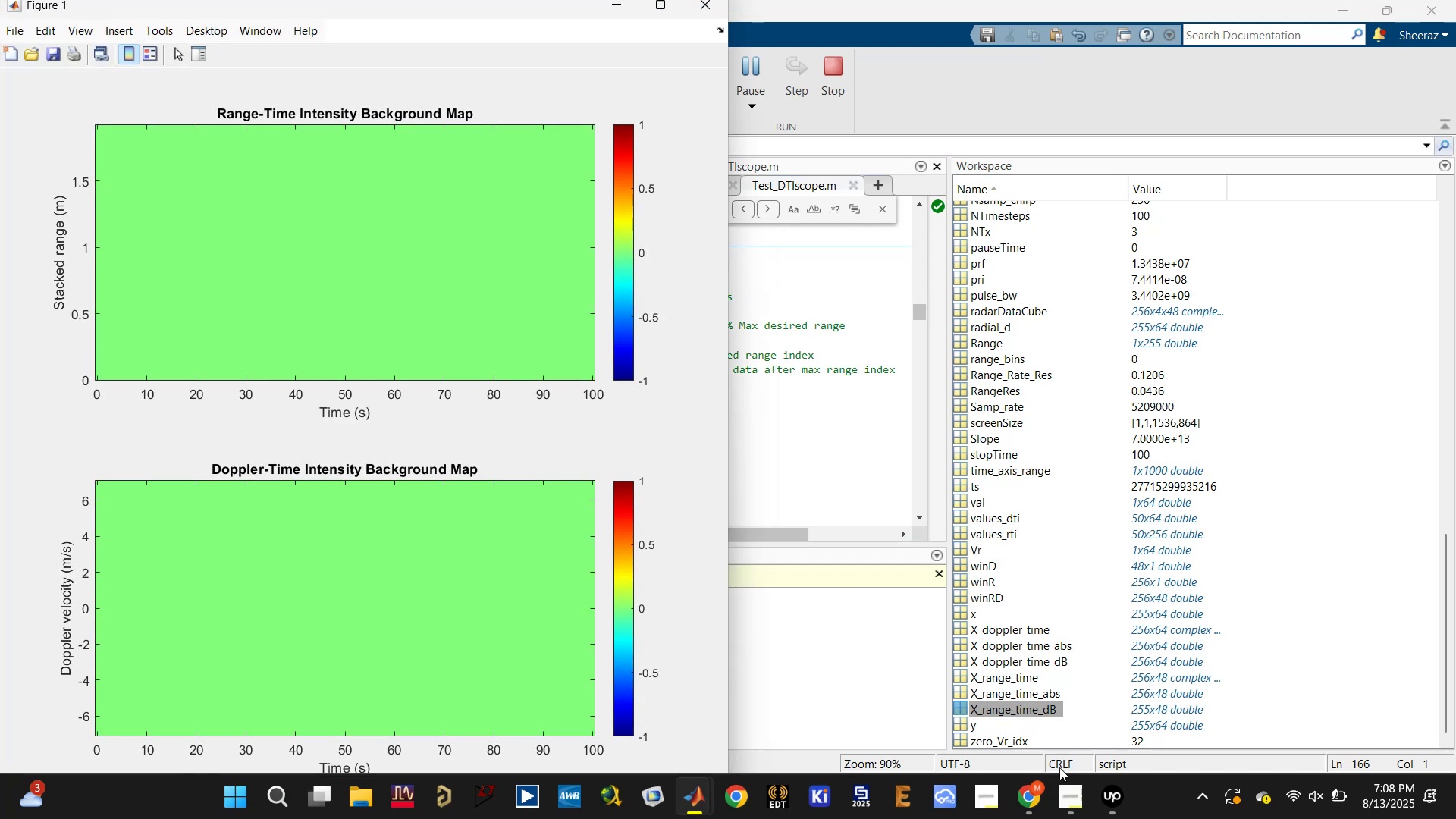 
wait(7.18)
 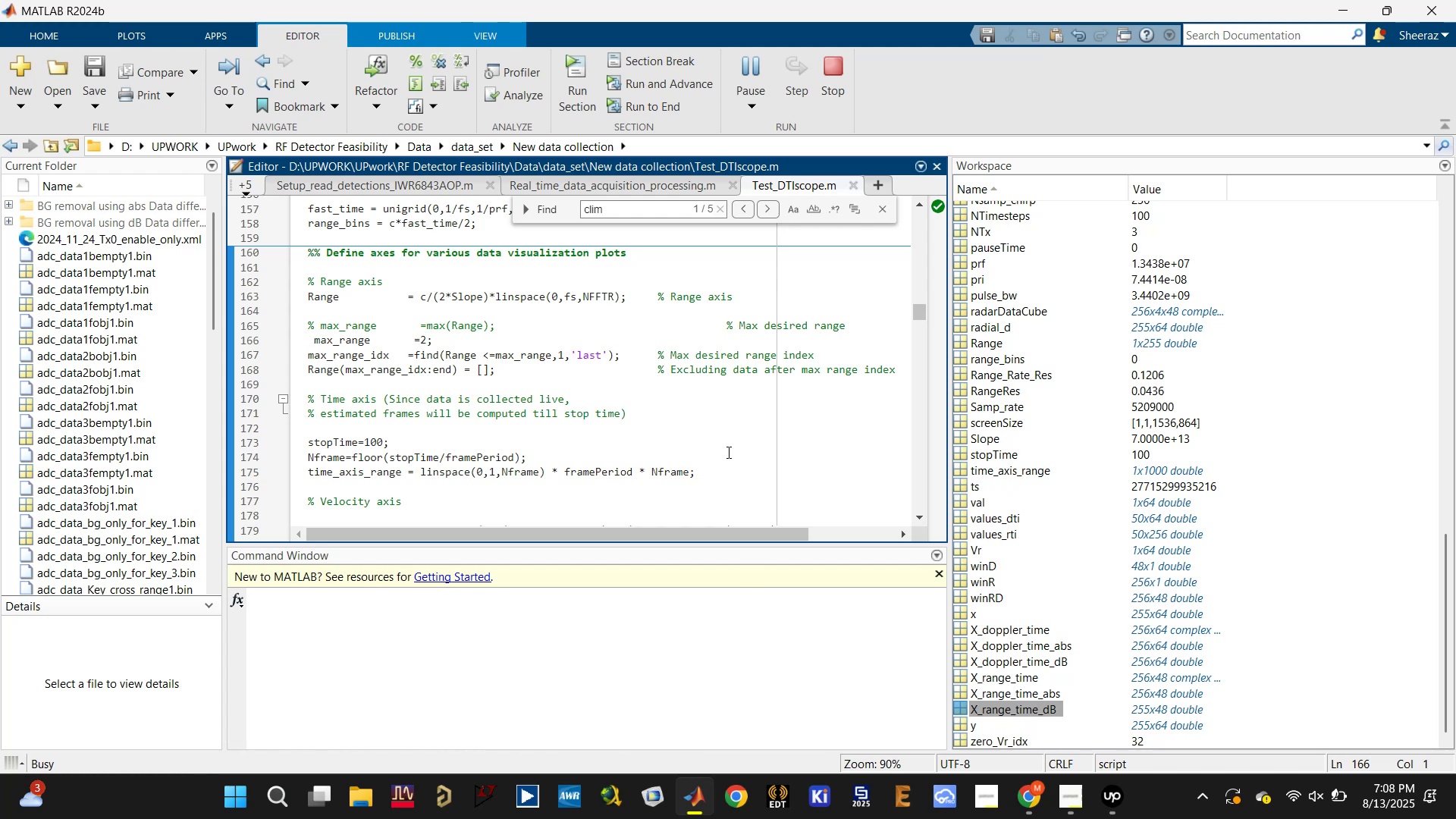 
left_click([929, 673])
 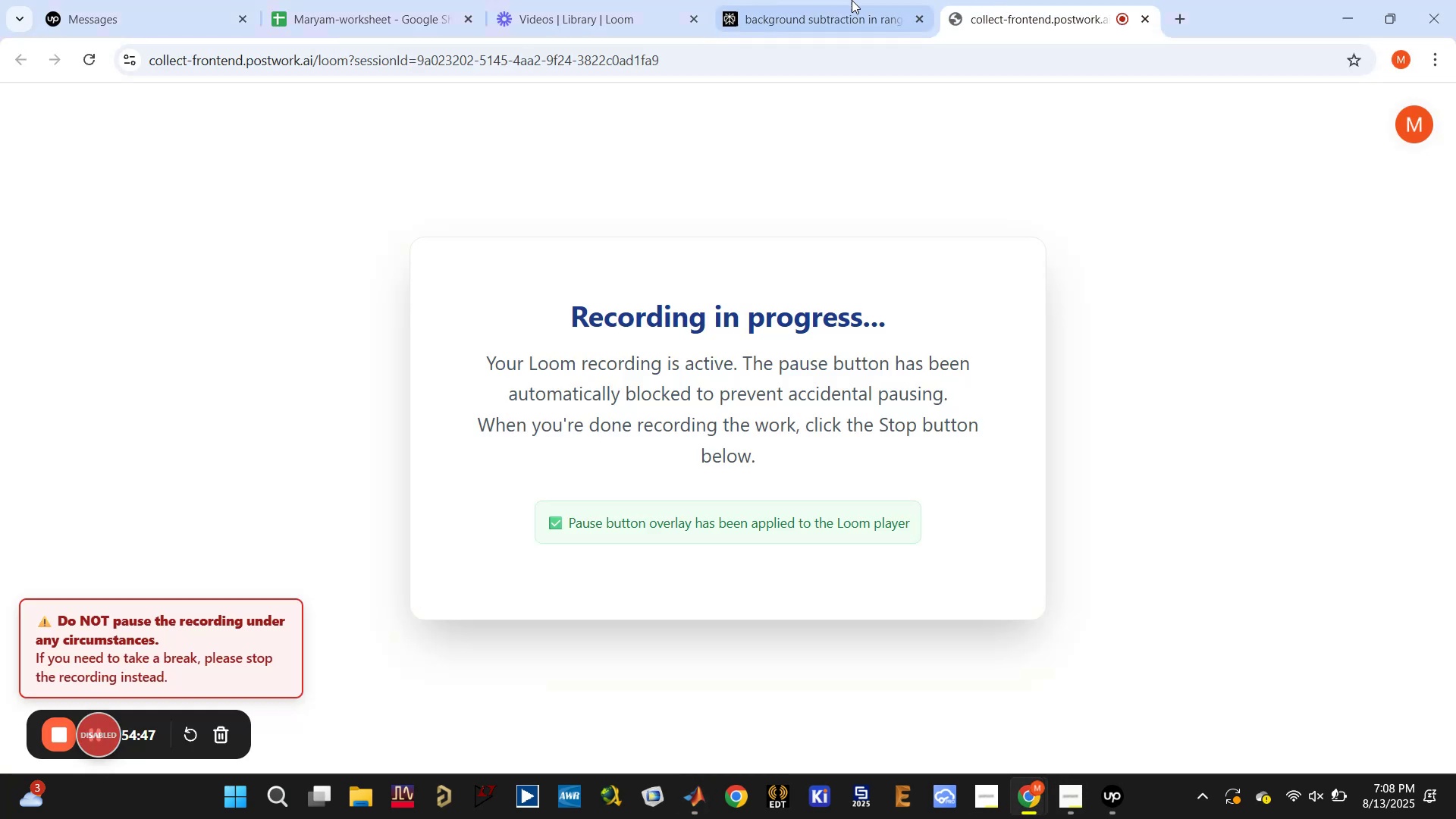 
left_click([785, 0])
 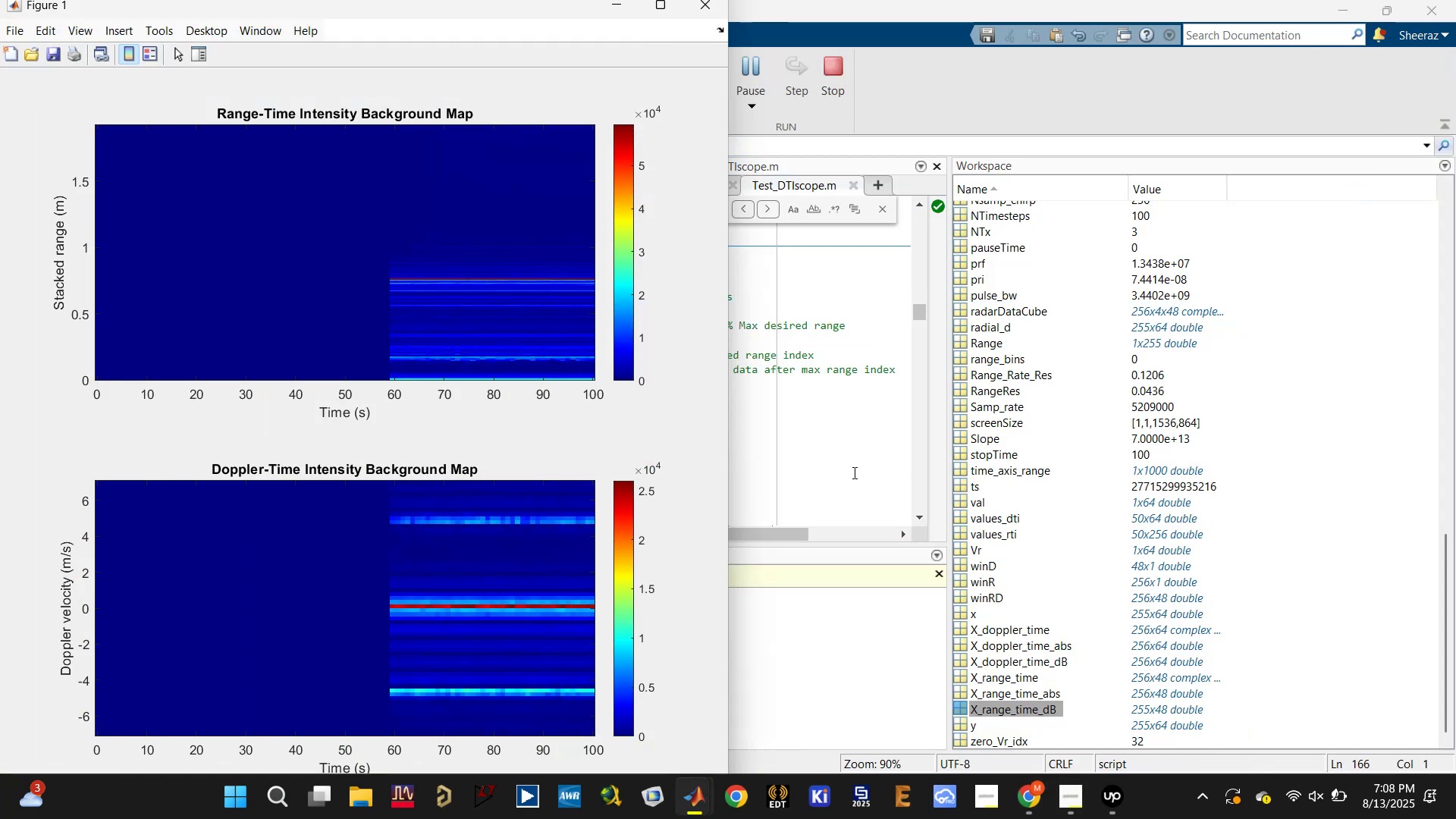 
left_click([832, 457])
 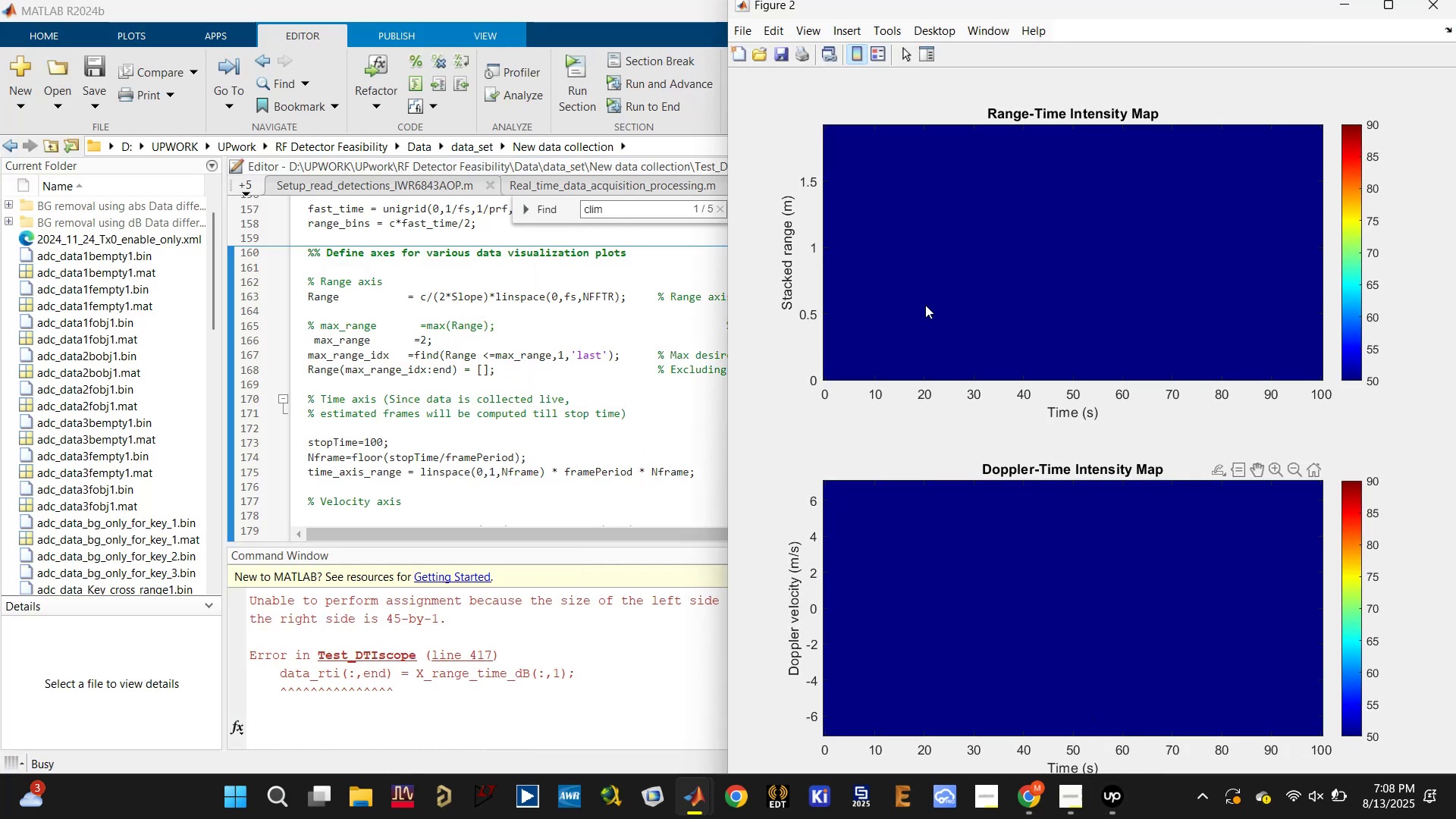 
left_click([529, 635])
 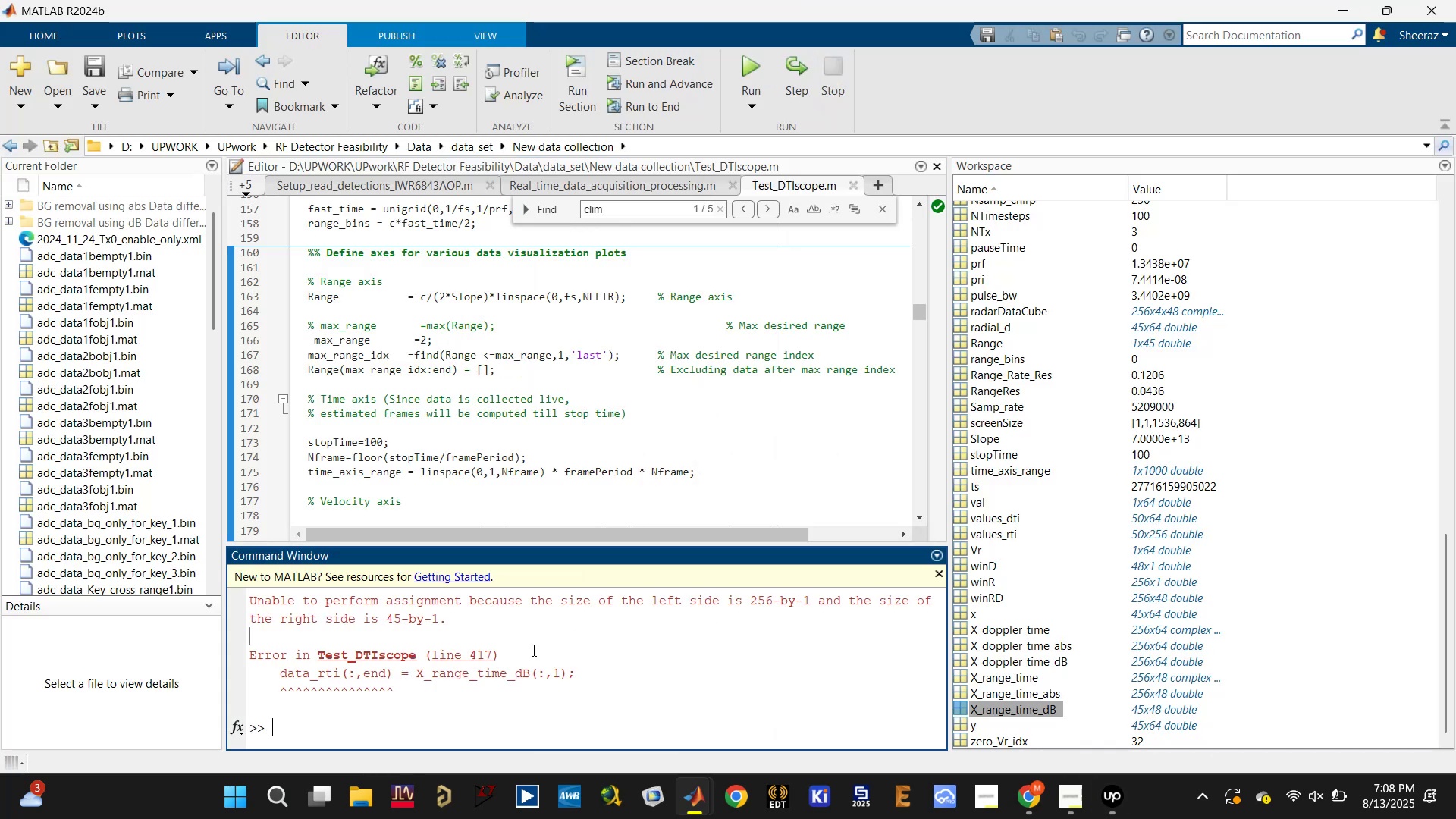 
left_click([473, 654])
 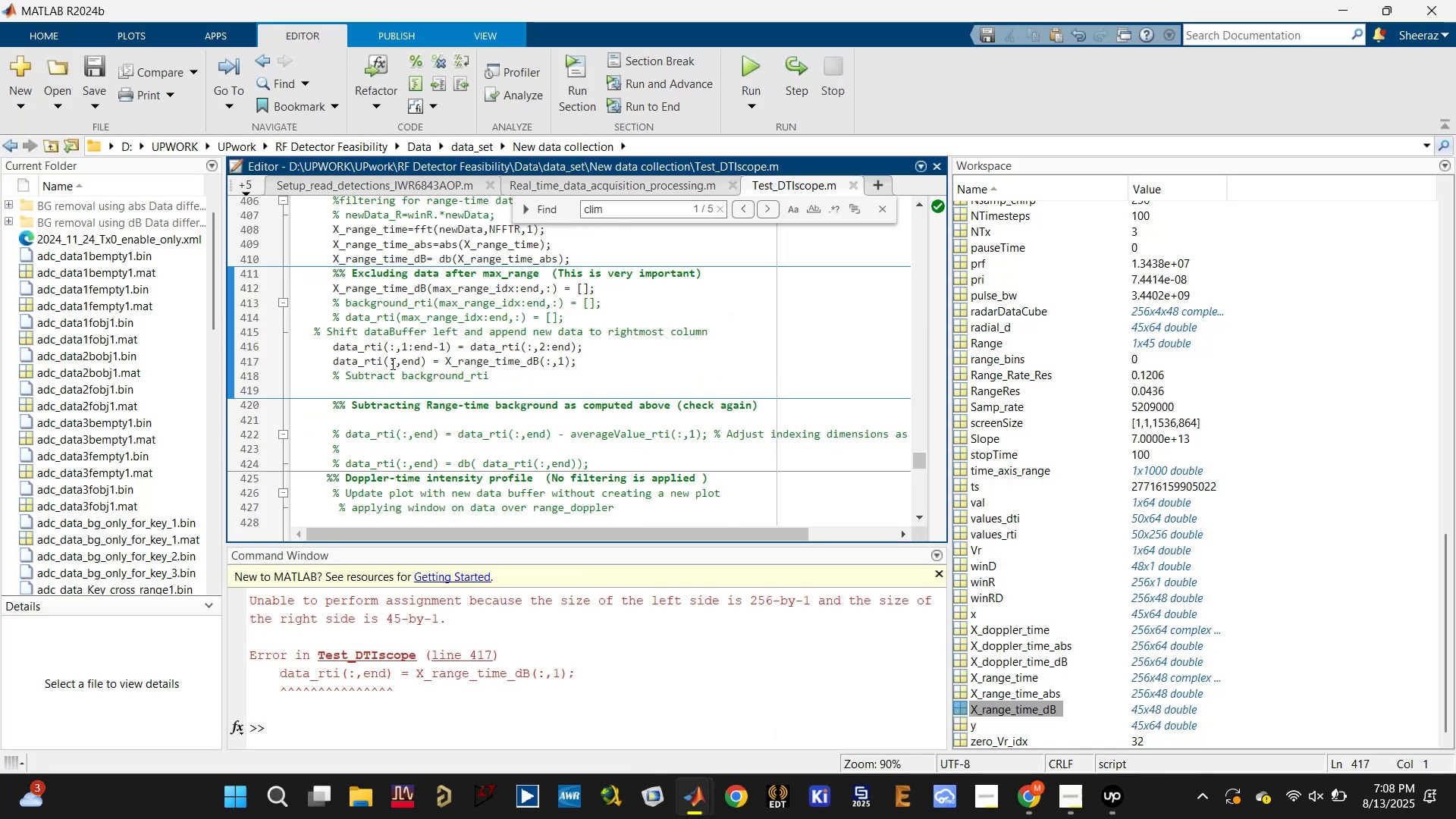 
left_click([352, 354])
 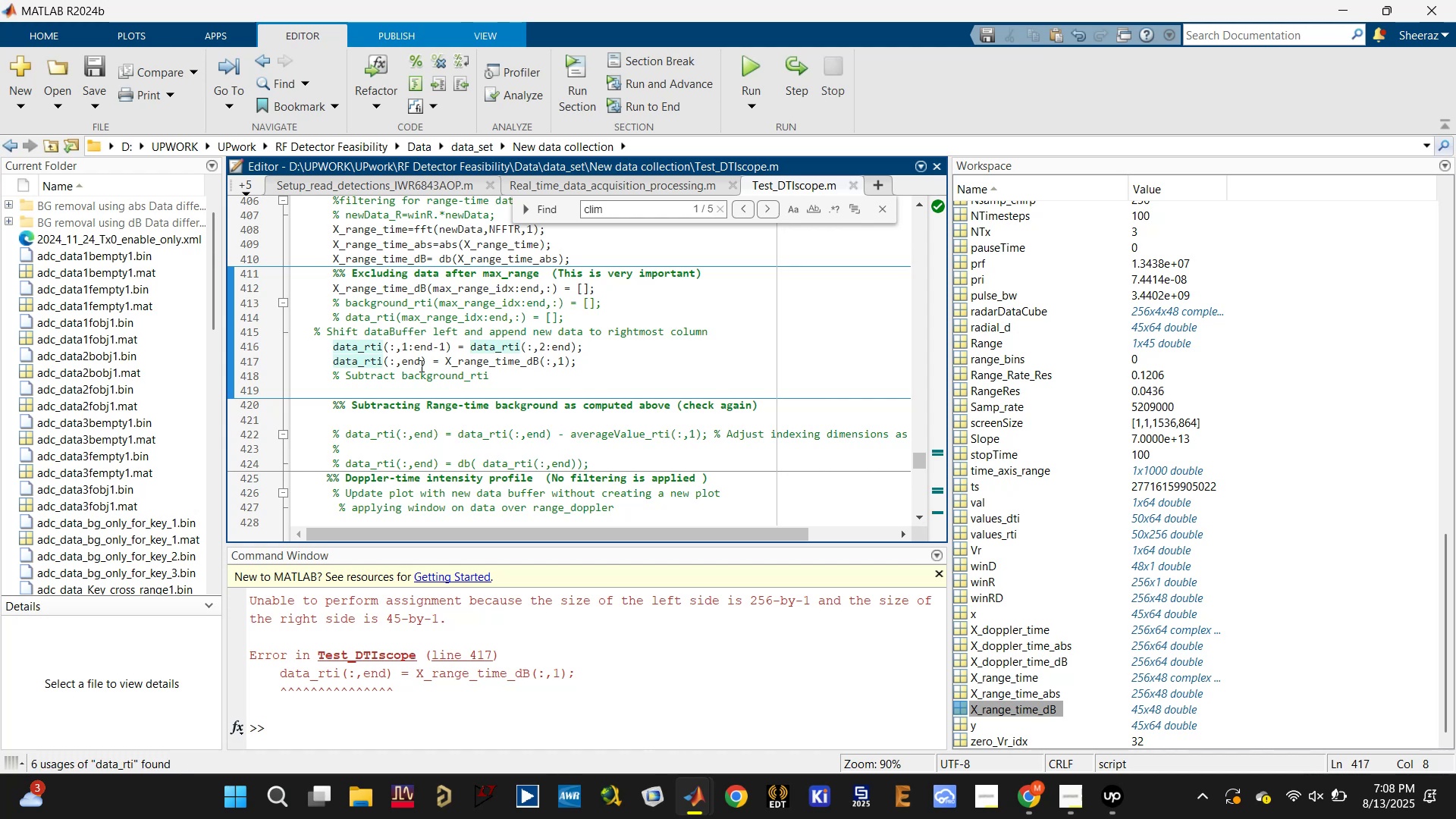 
left_click([416, 362])
 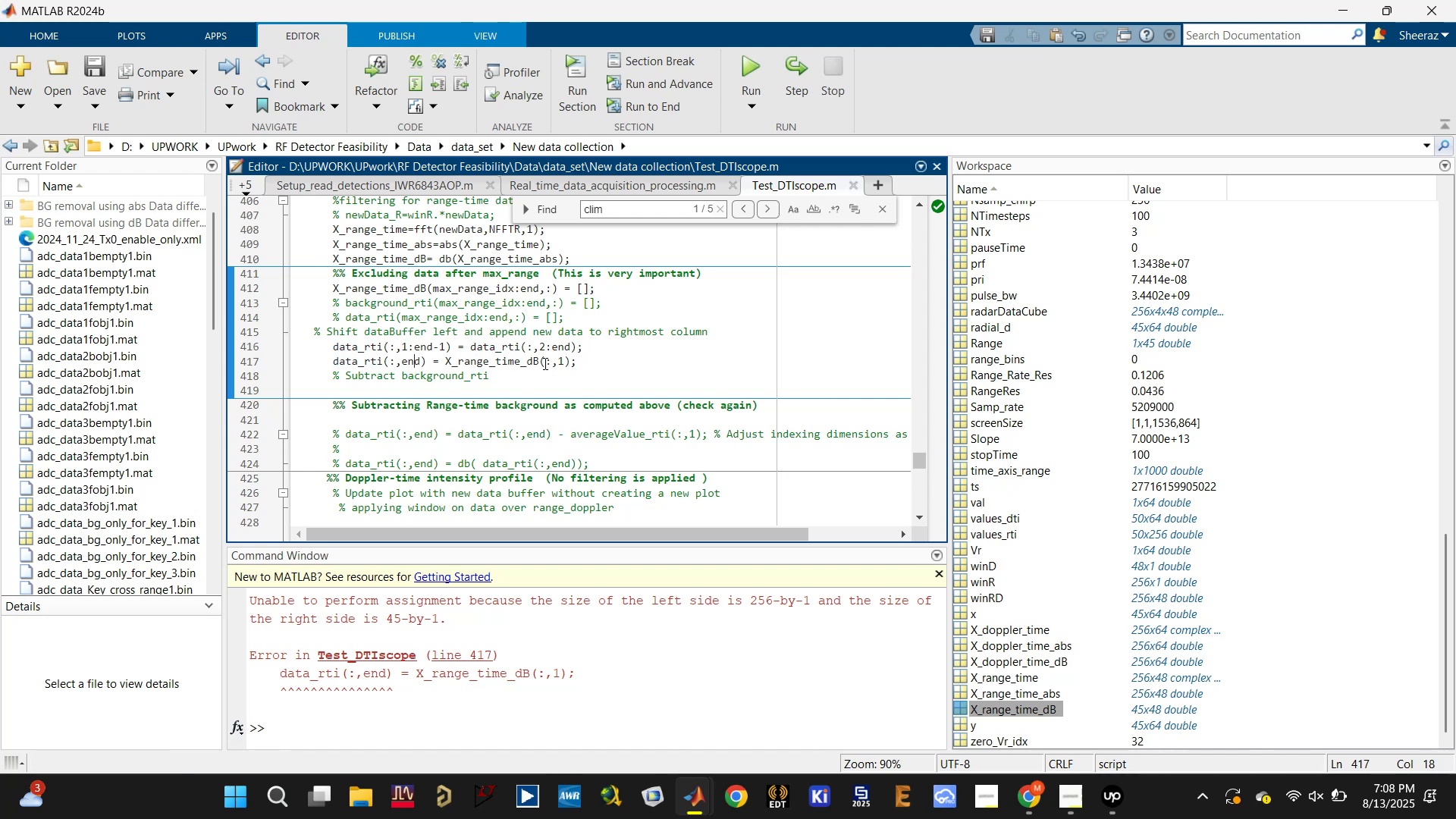 
left_click([532, 365])
 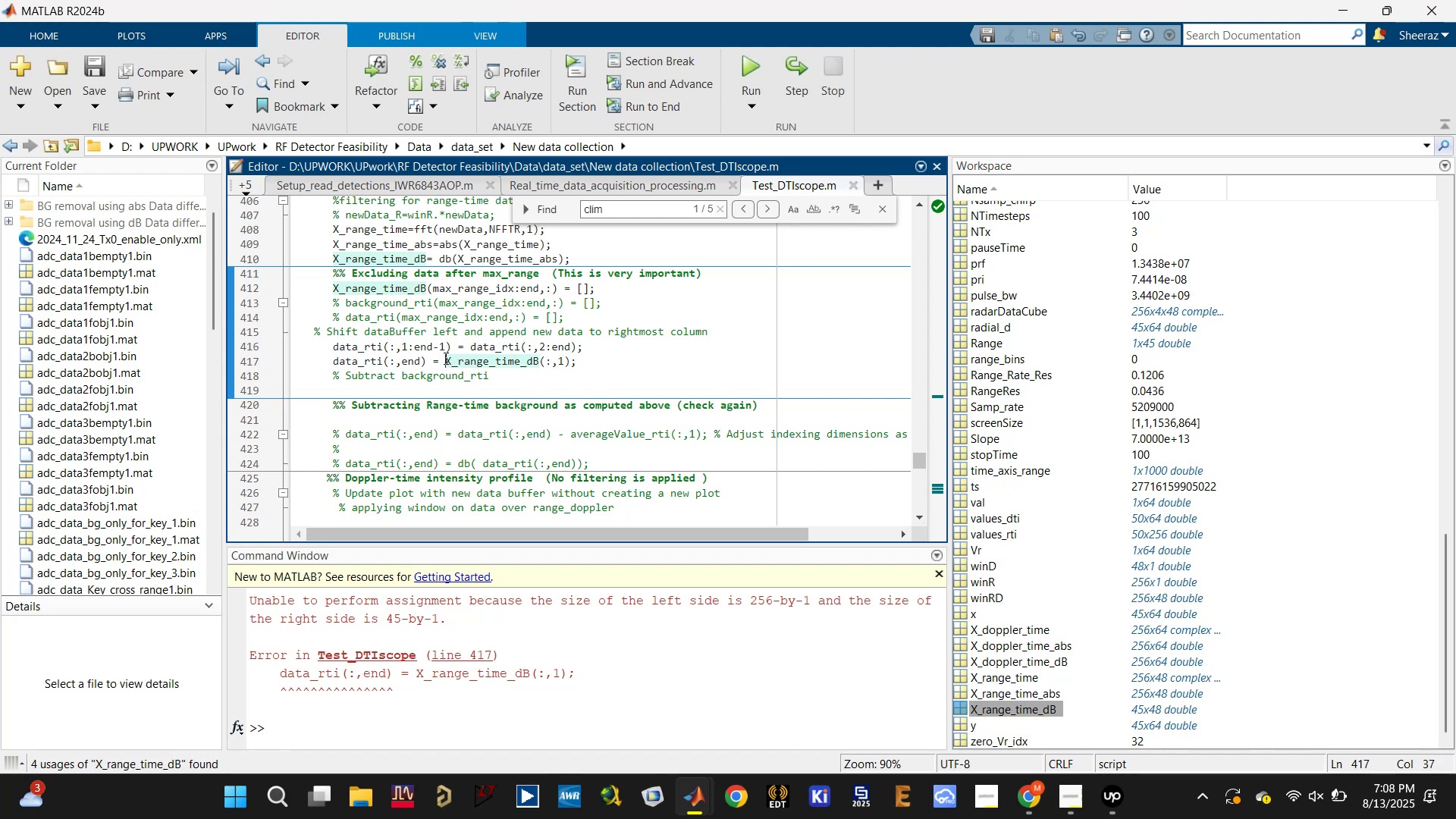 
wait(5.62)
 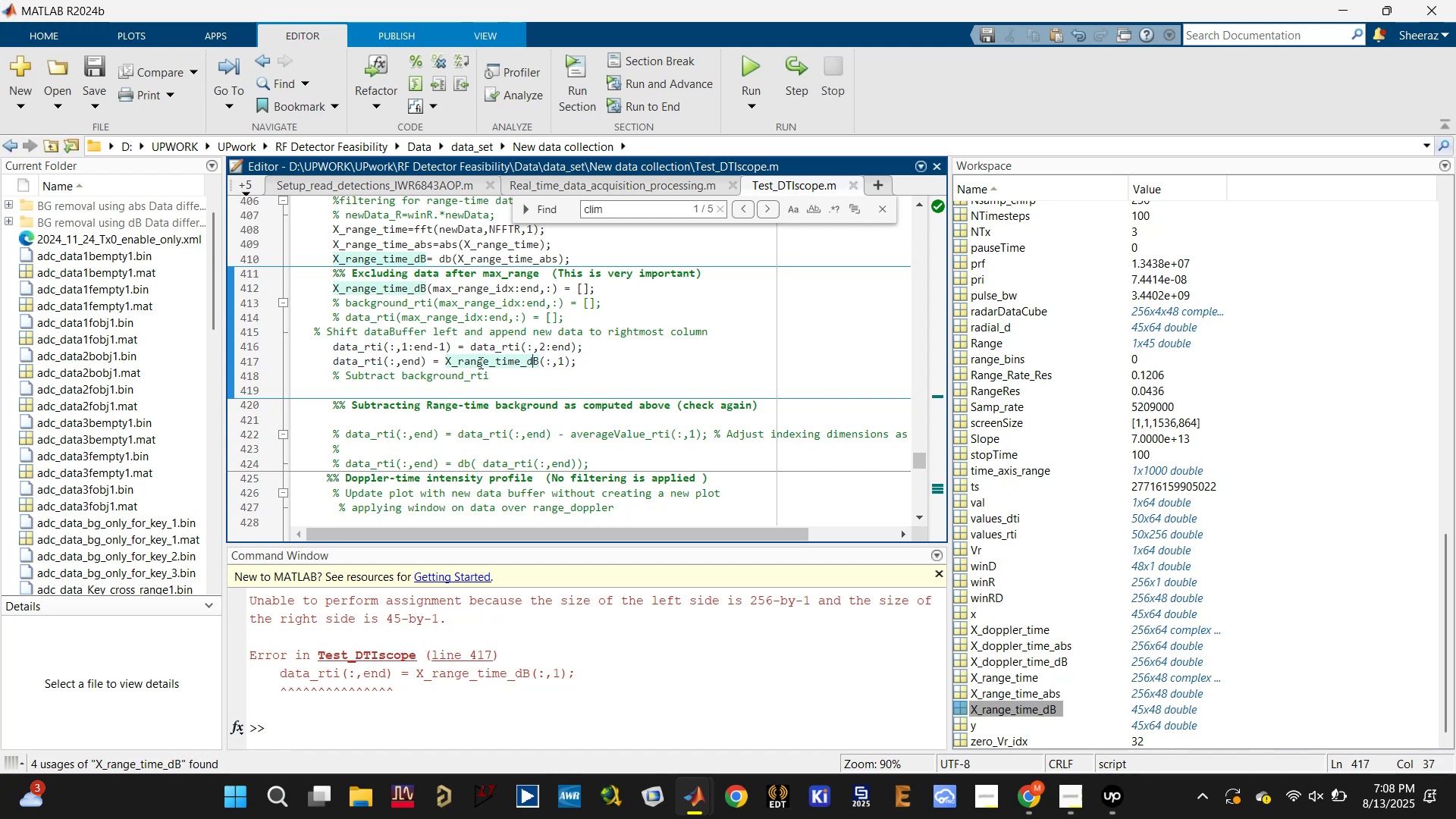 
left_click([332, 288])
 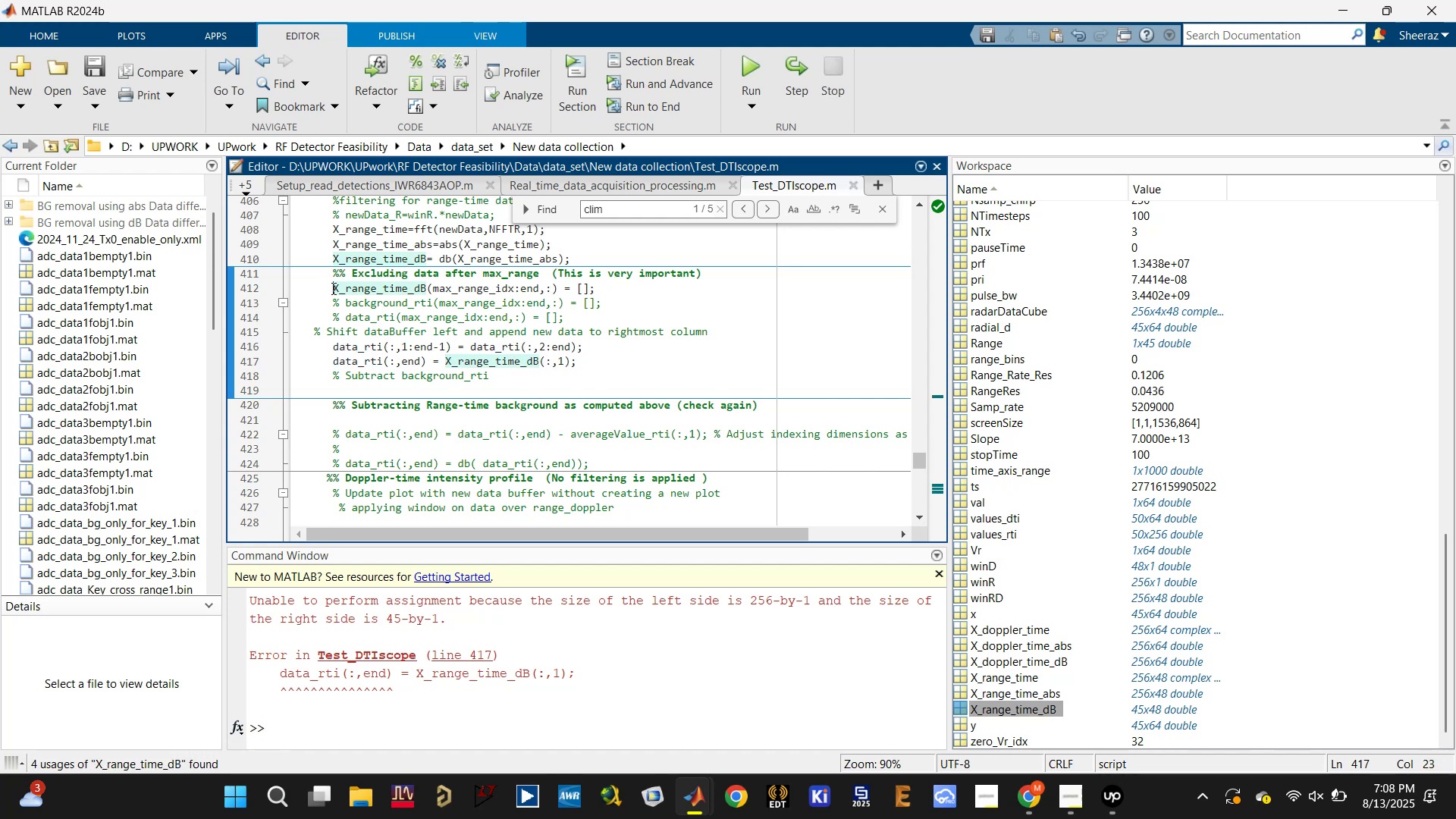 
key(Control+R)
 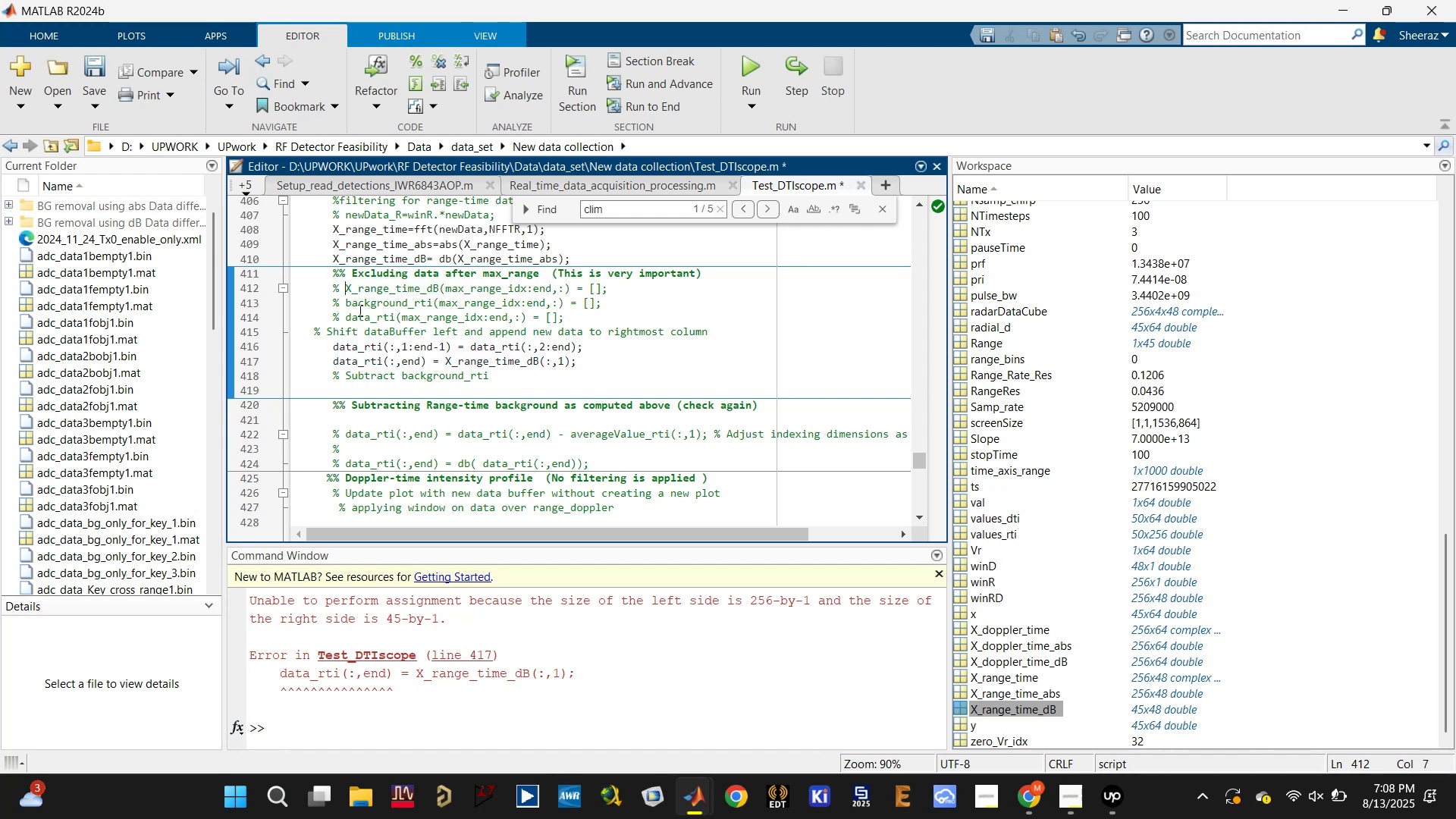 
key(Control+S)
 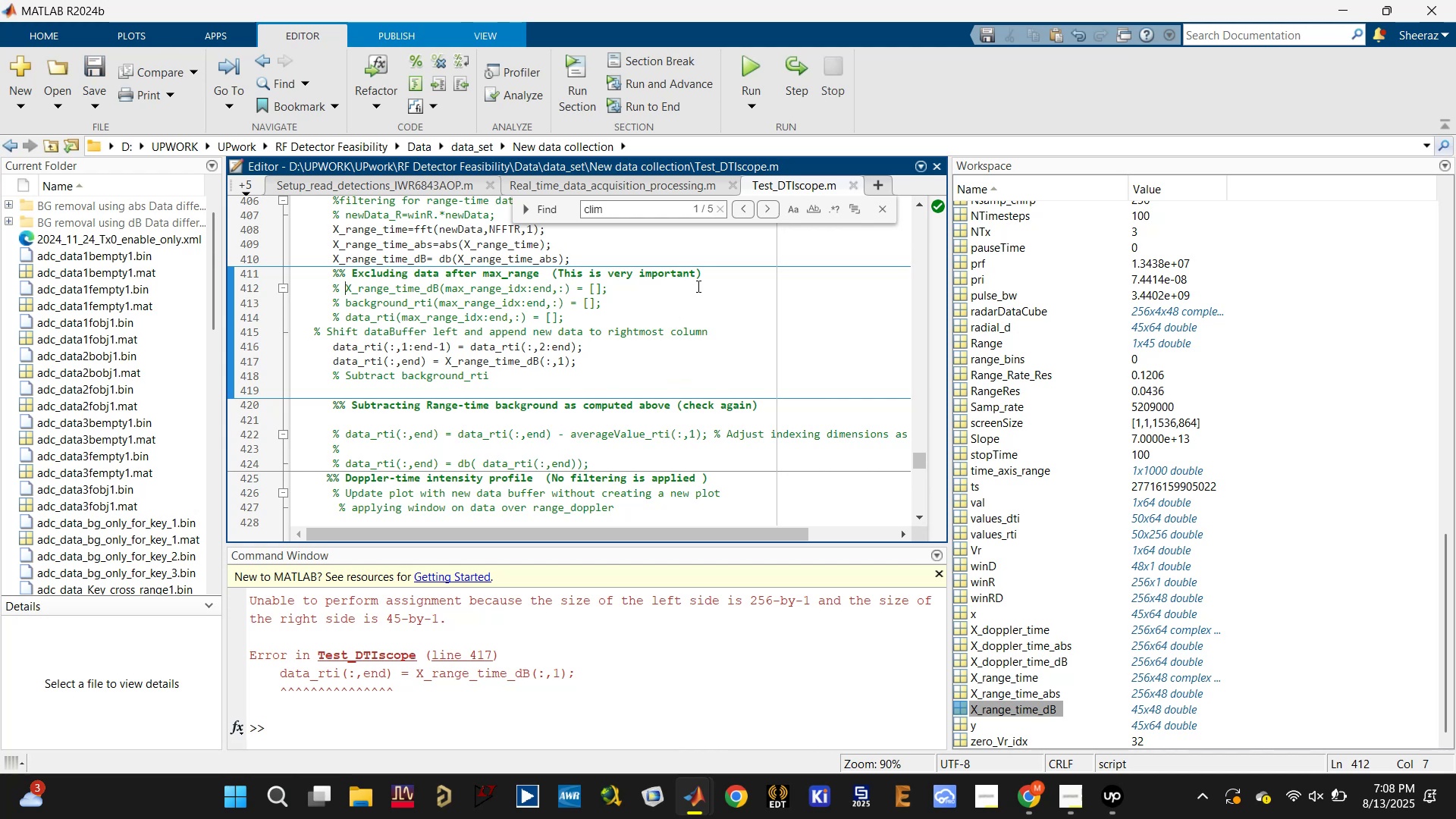 
left_click([714, 268])
 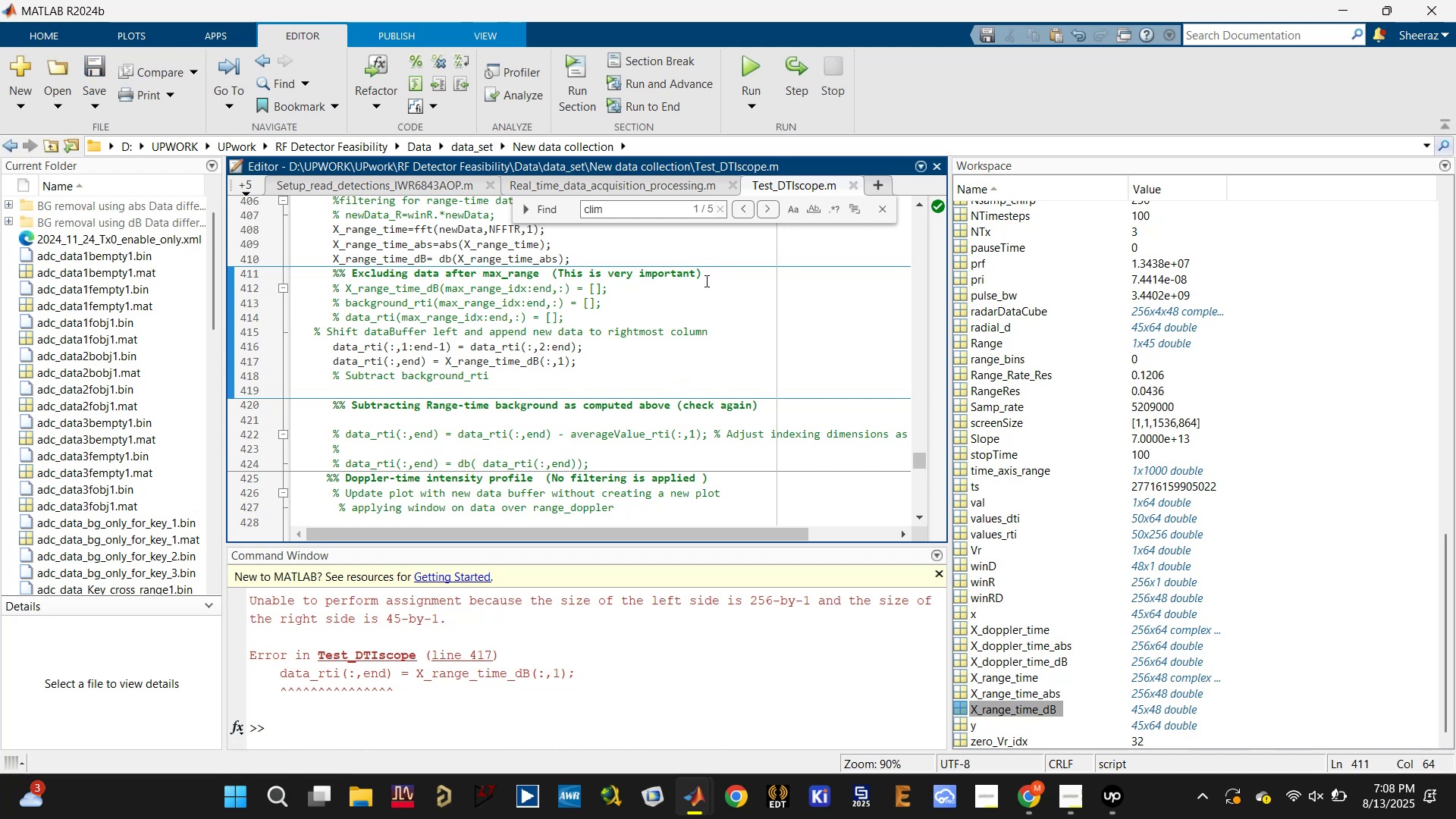 
key(Backspace)
type(; need to)
 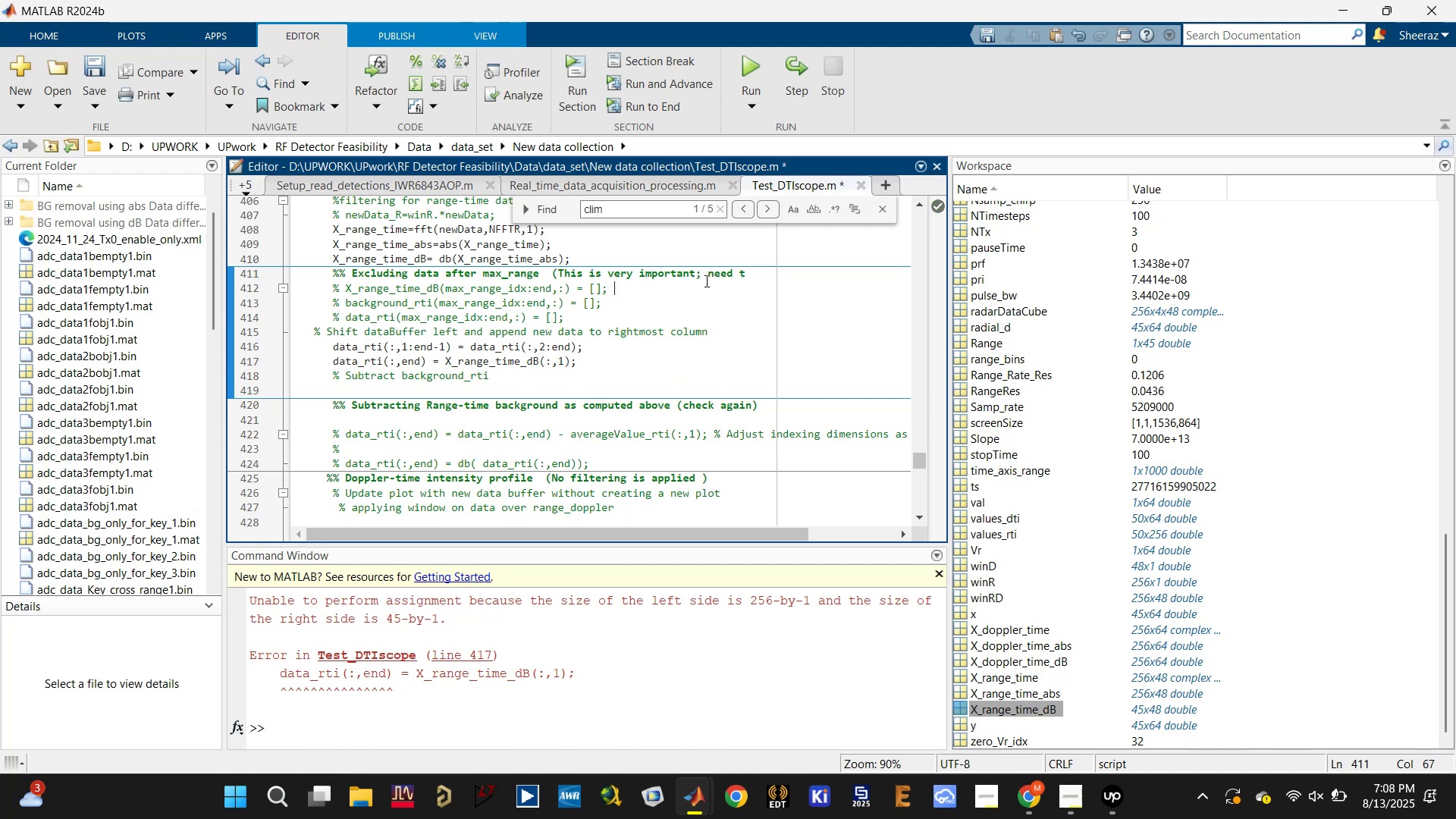 
left_click([705, 281])
 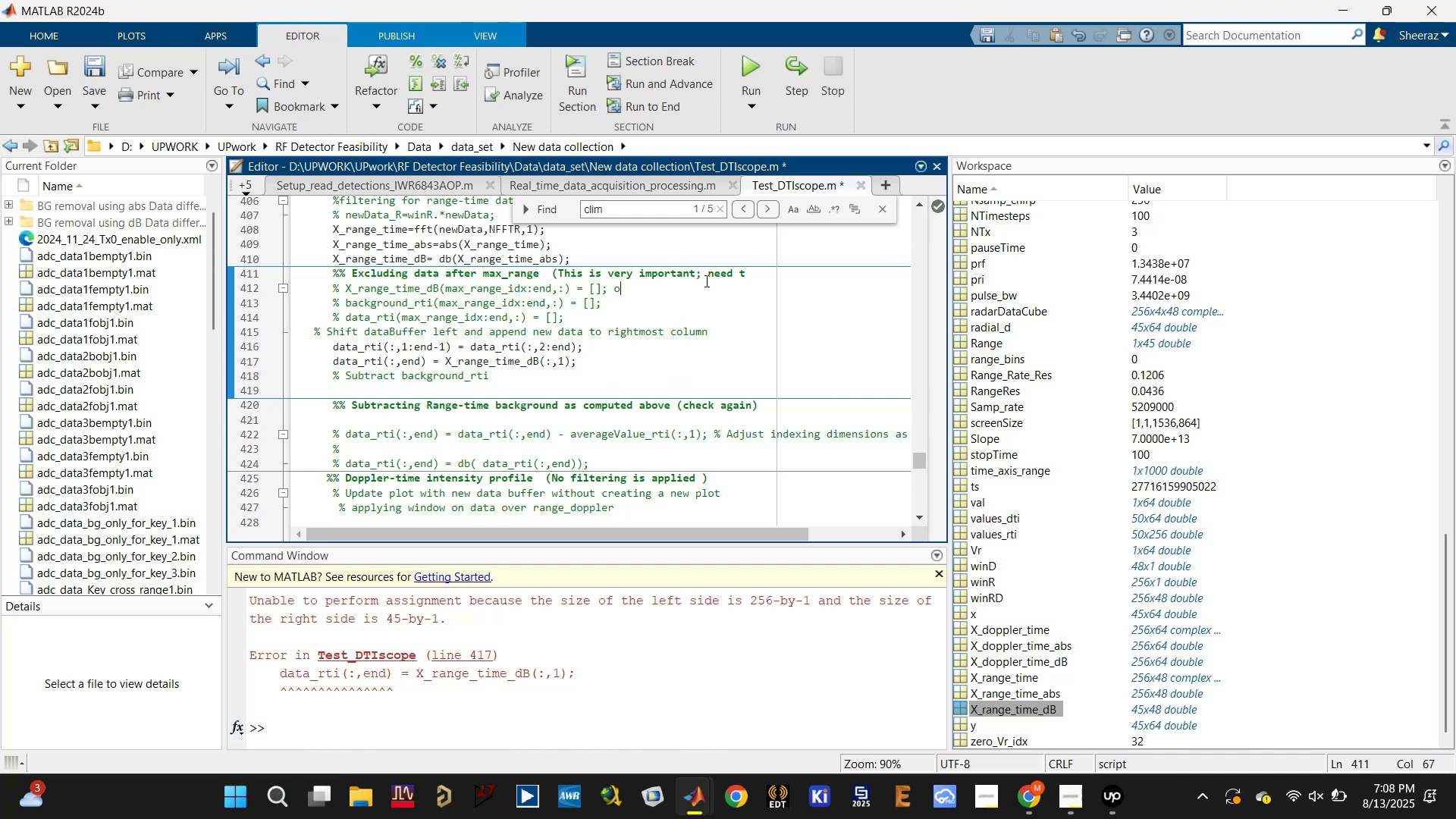 
key(Space)
 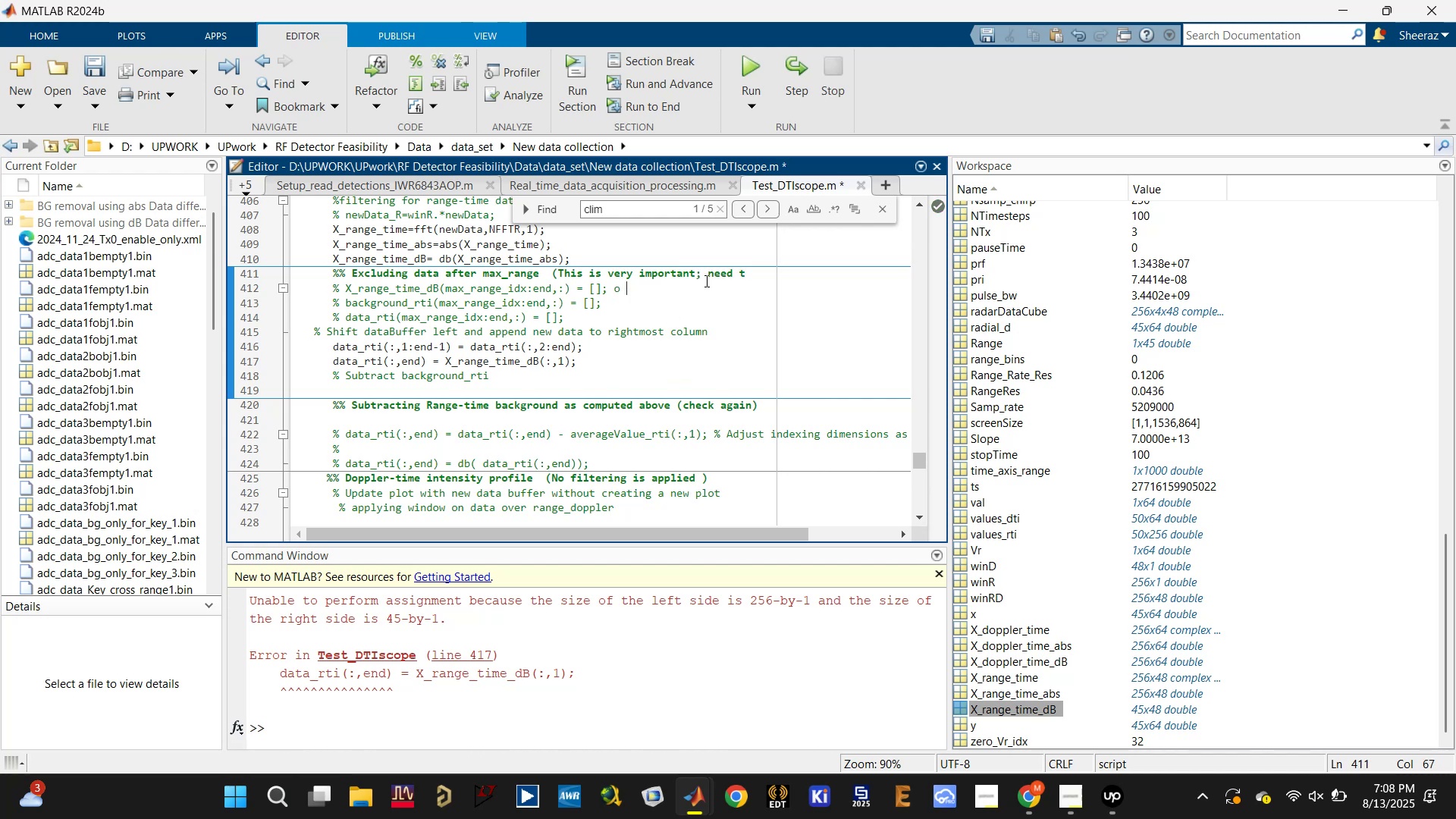 
key(Backspace)
 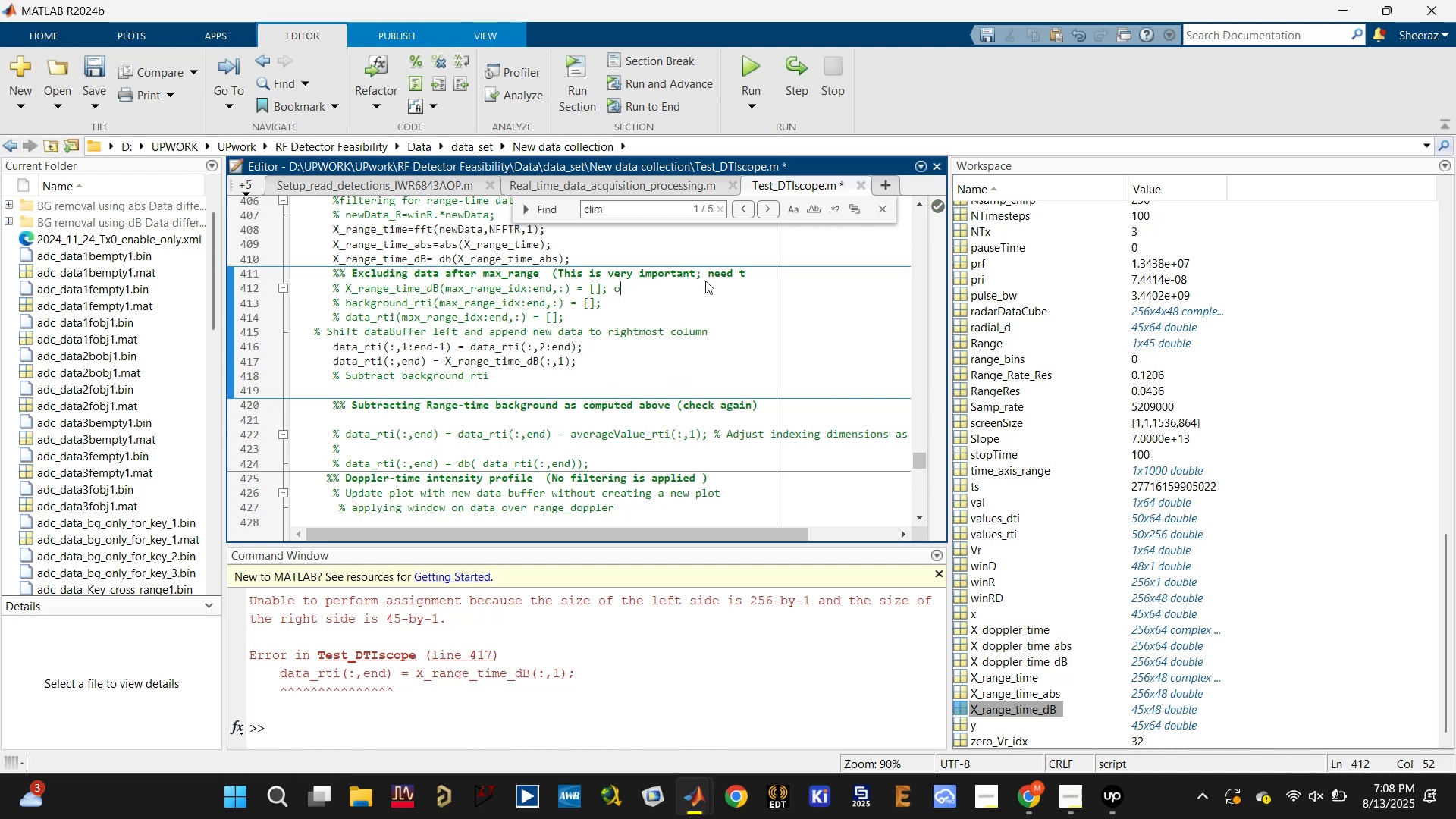 
key(Backspace)
 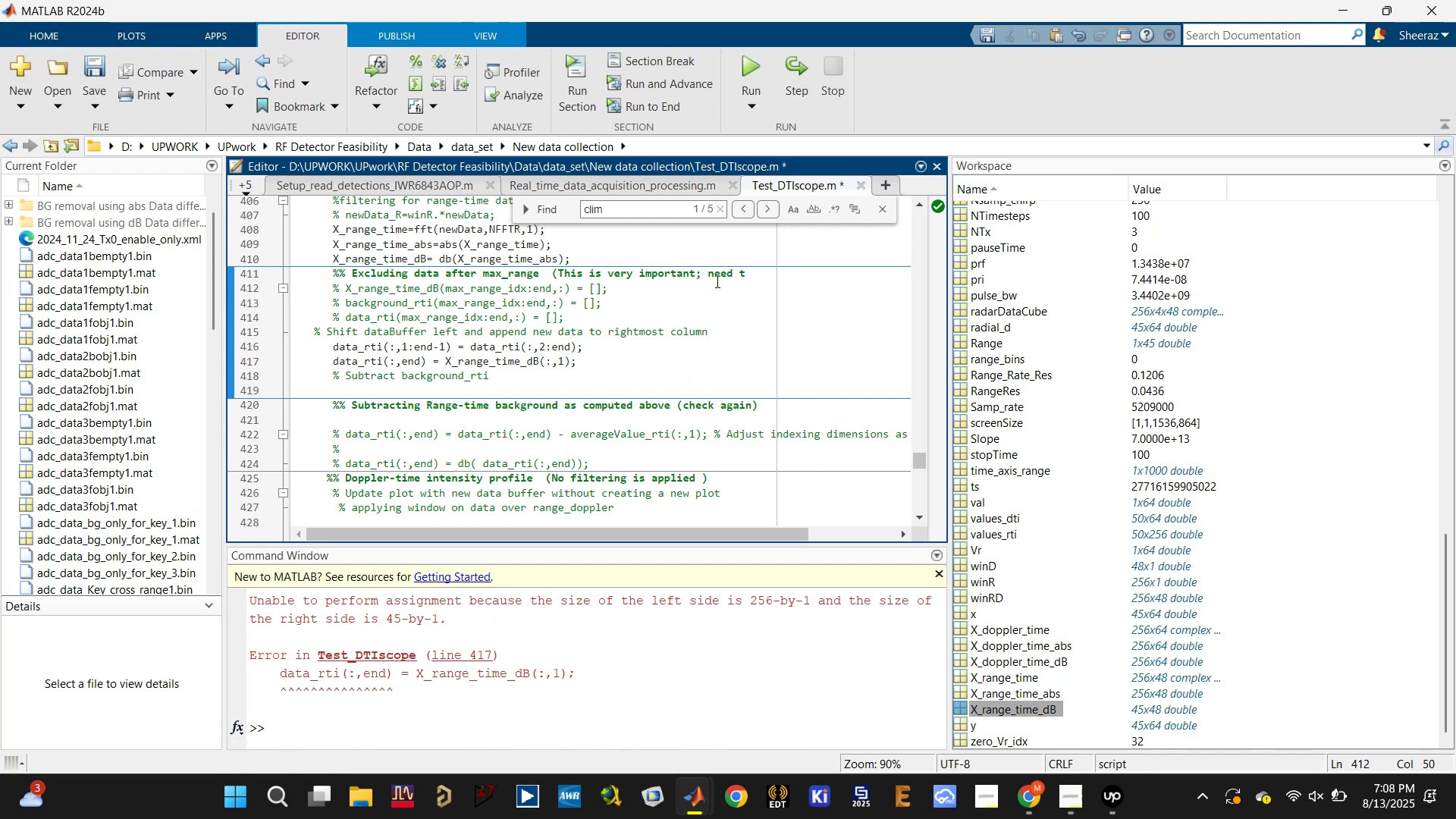 
left_click([764, 275])
 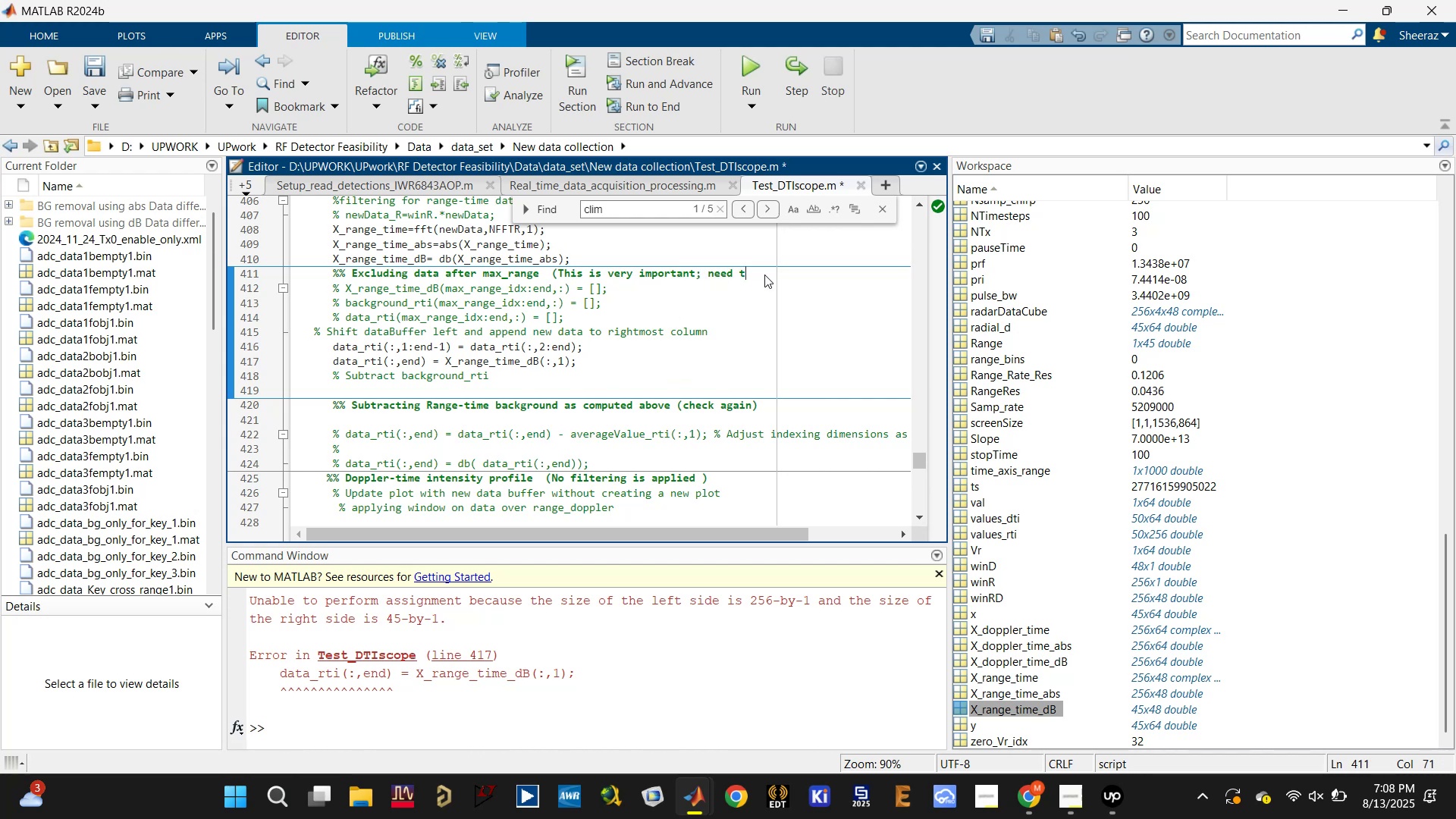 
type(o carefully do this))
 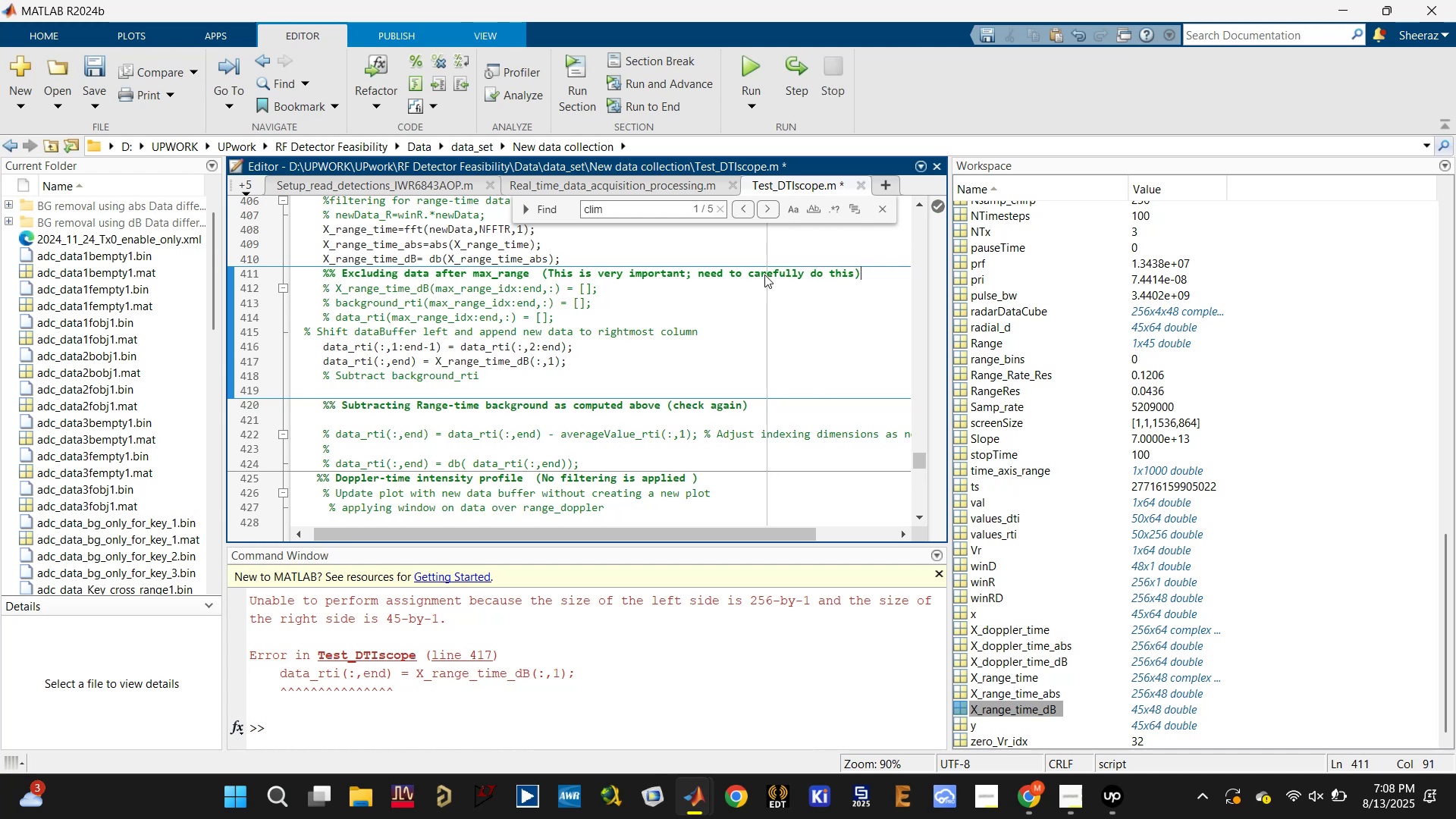 
key(Control+S)
 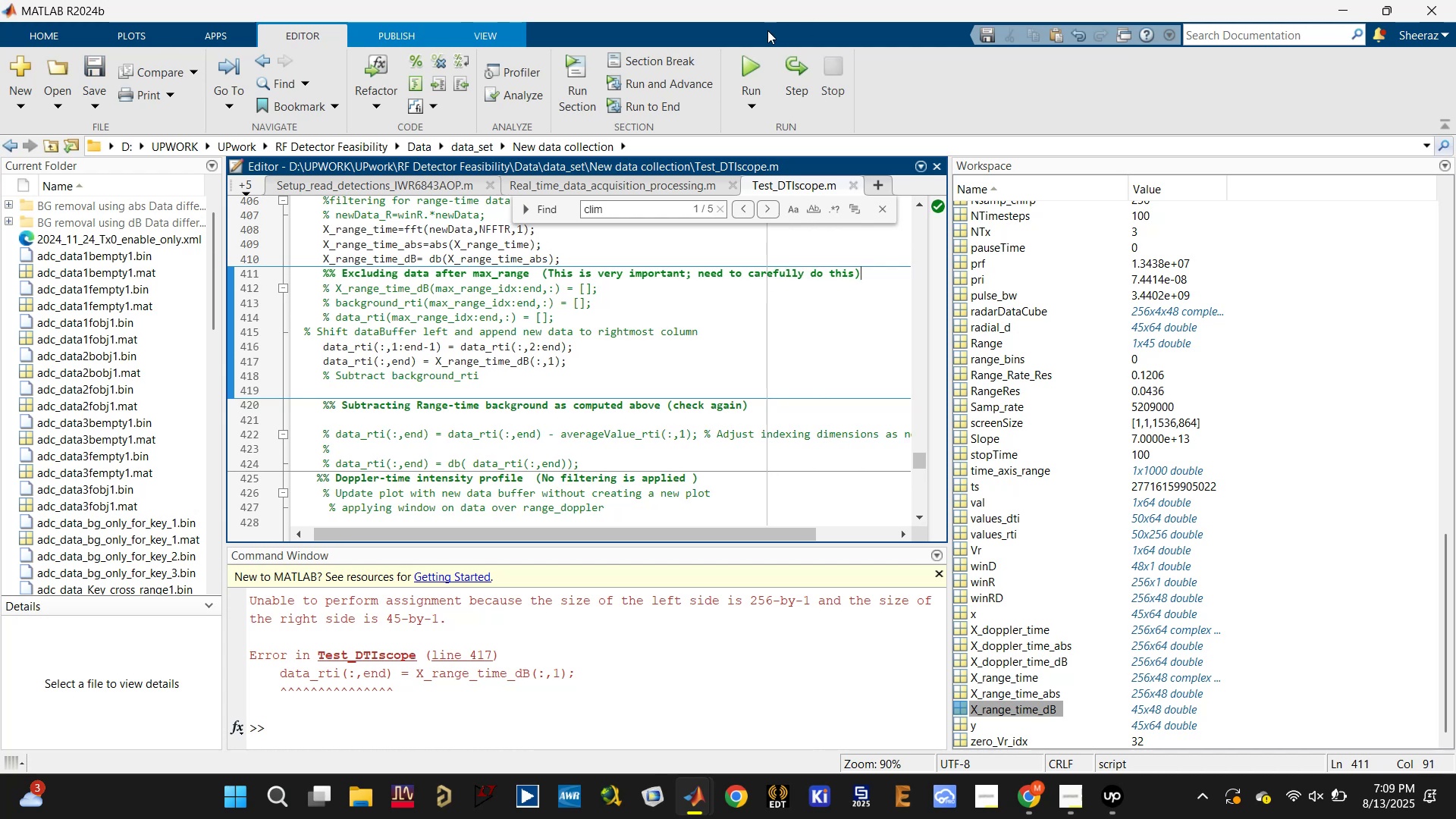 
left_click([758, 58])
 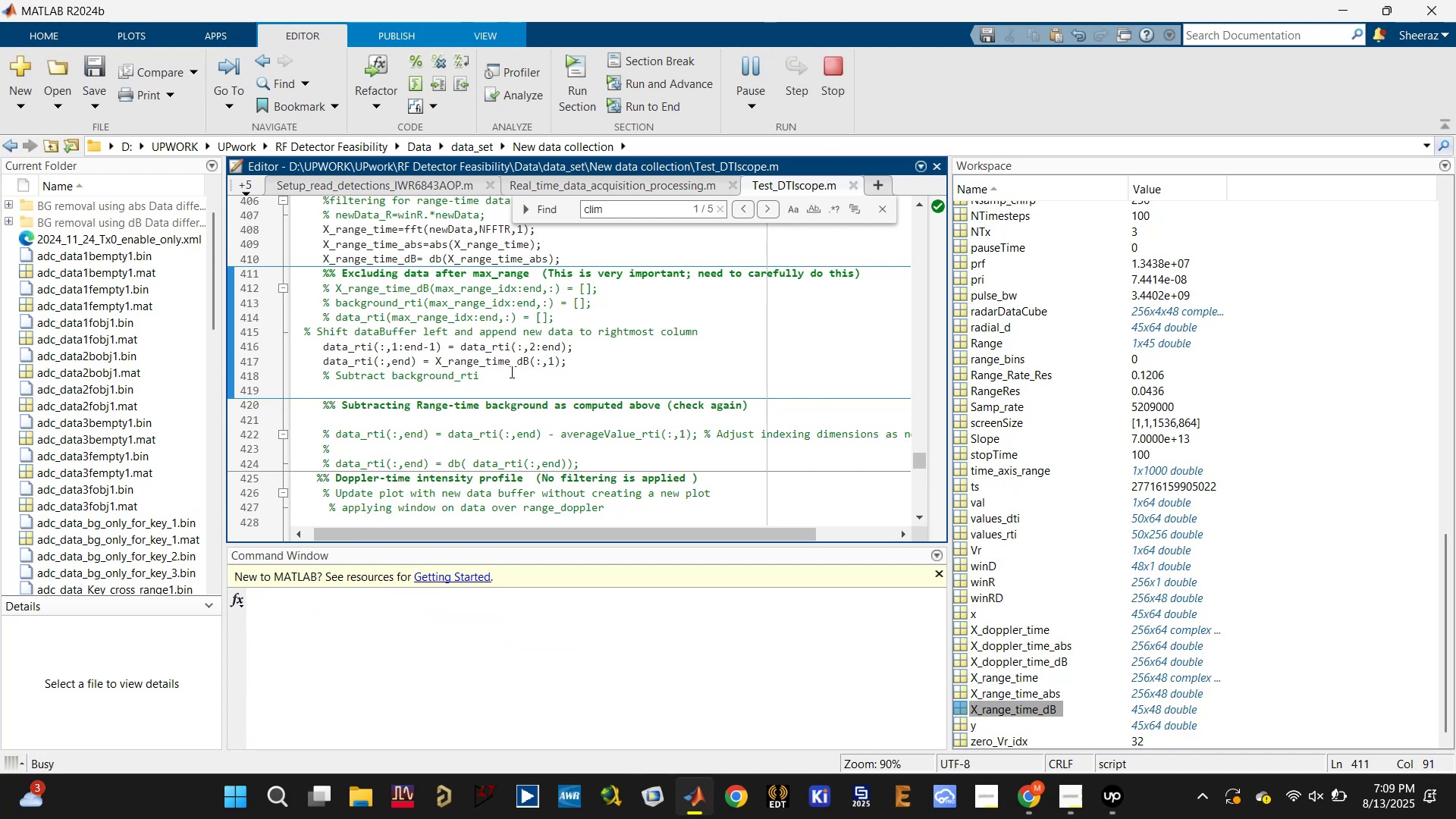 
wait(5.29)
 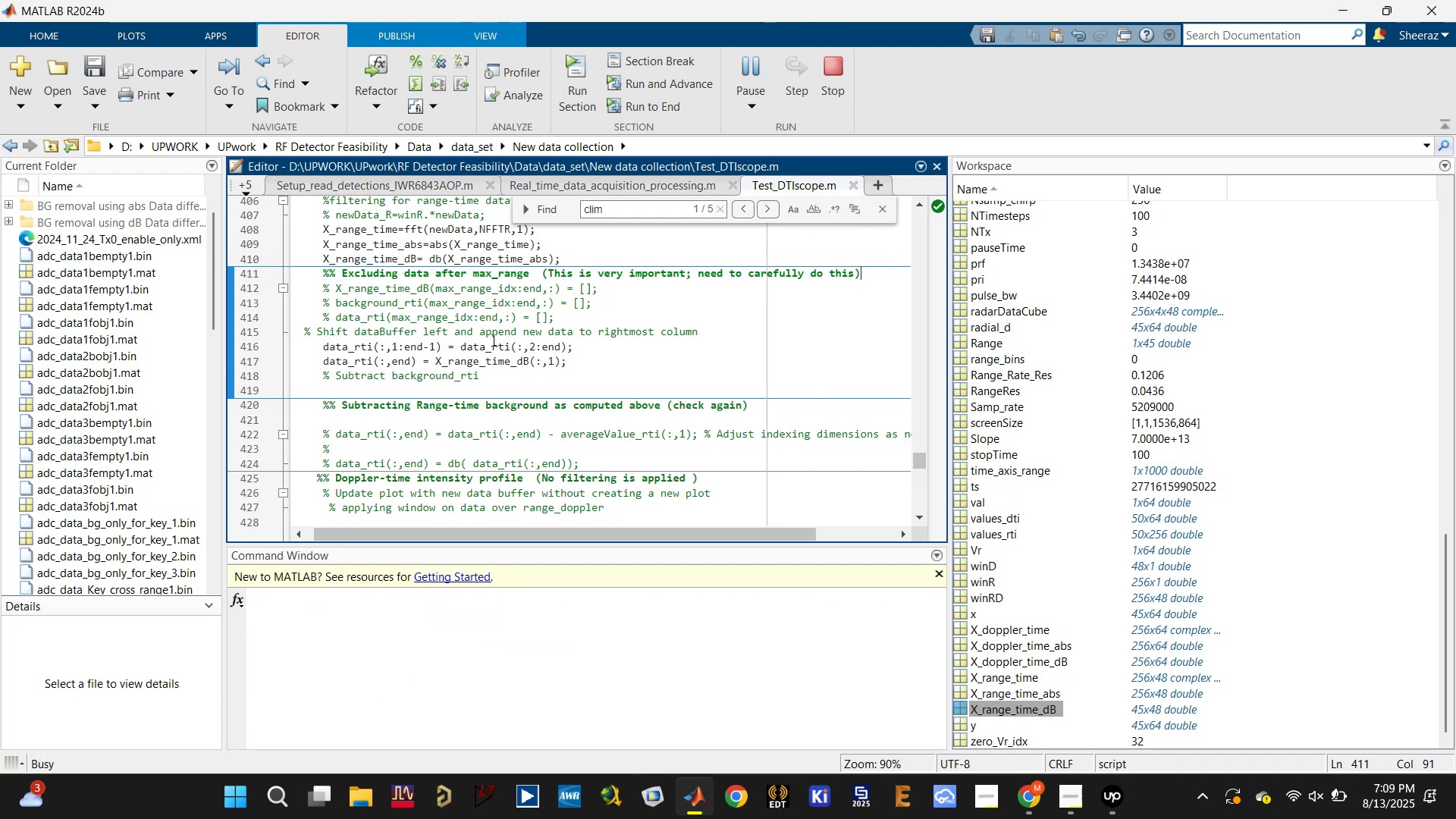 
left_click([1122, 806])
 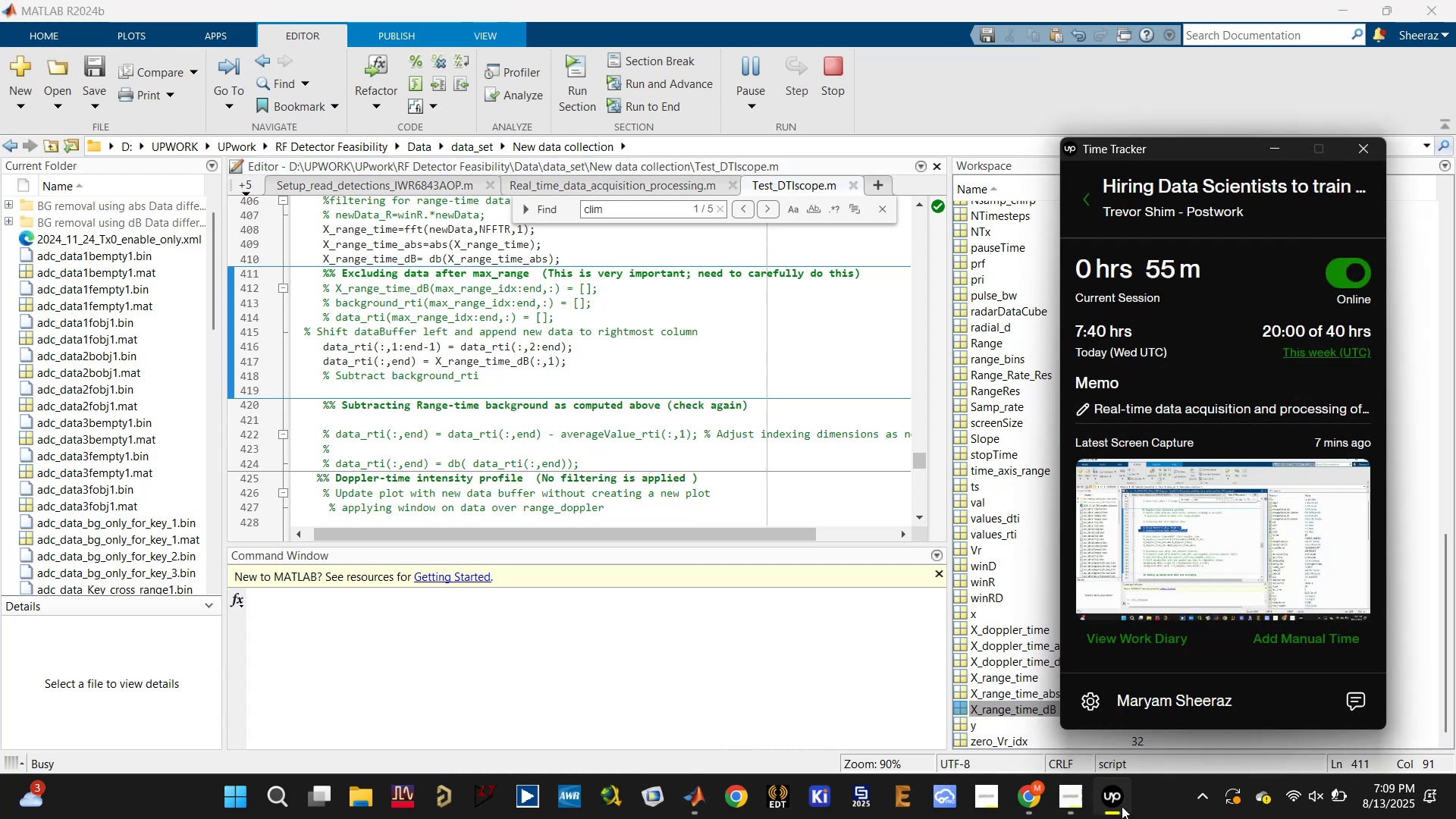 
left_click([1122, 806])
 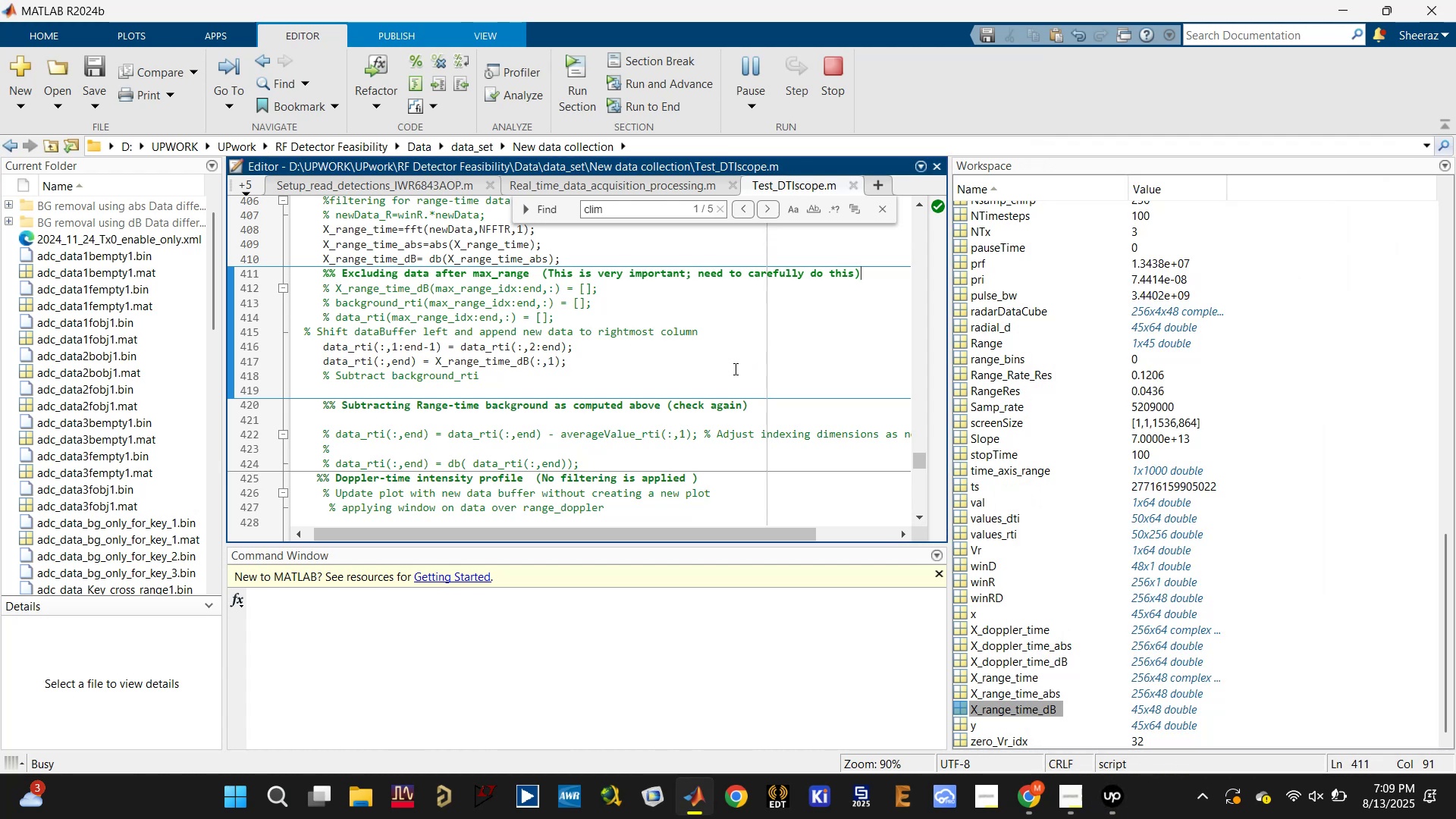 
scroll: coordinate [709, 376], scroll_direction: up, amount: 1.0
 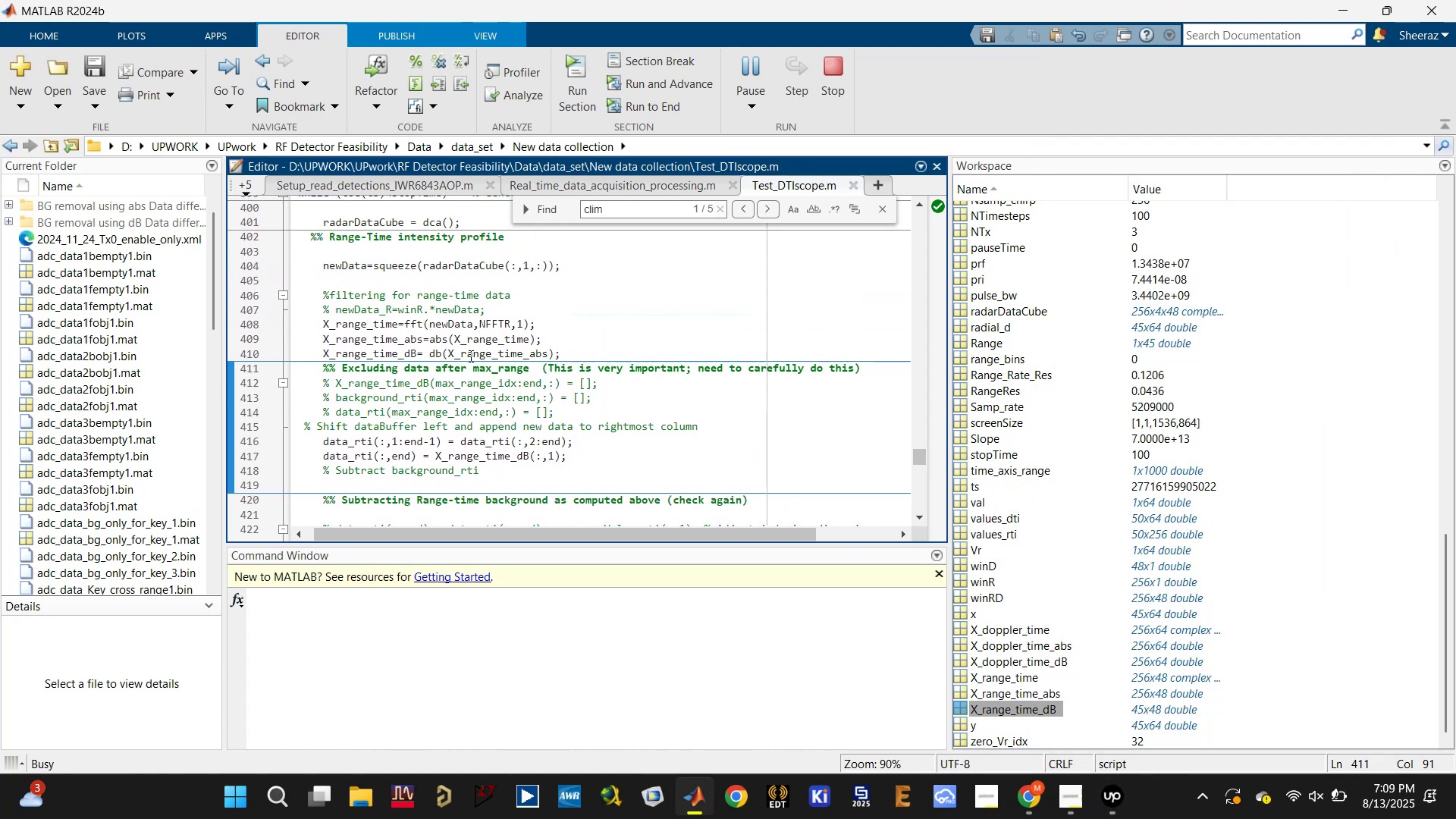 
left_click([387, 350])
 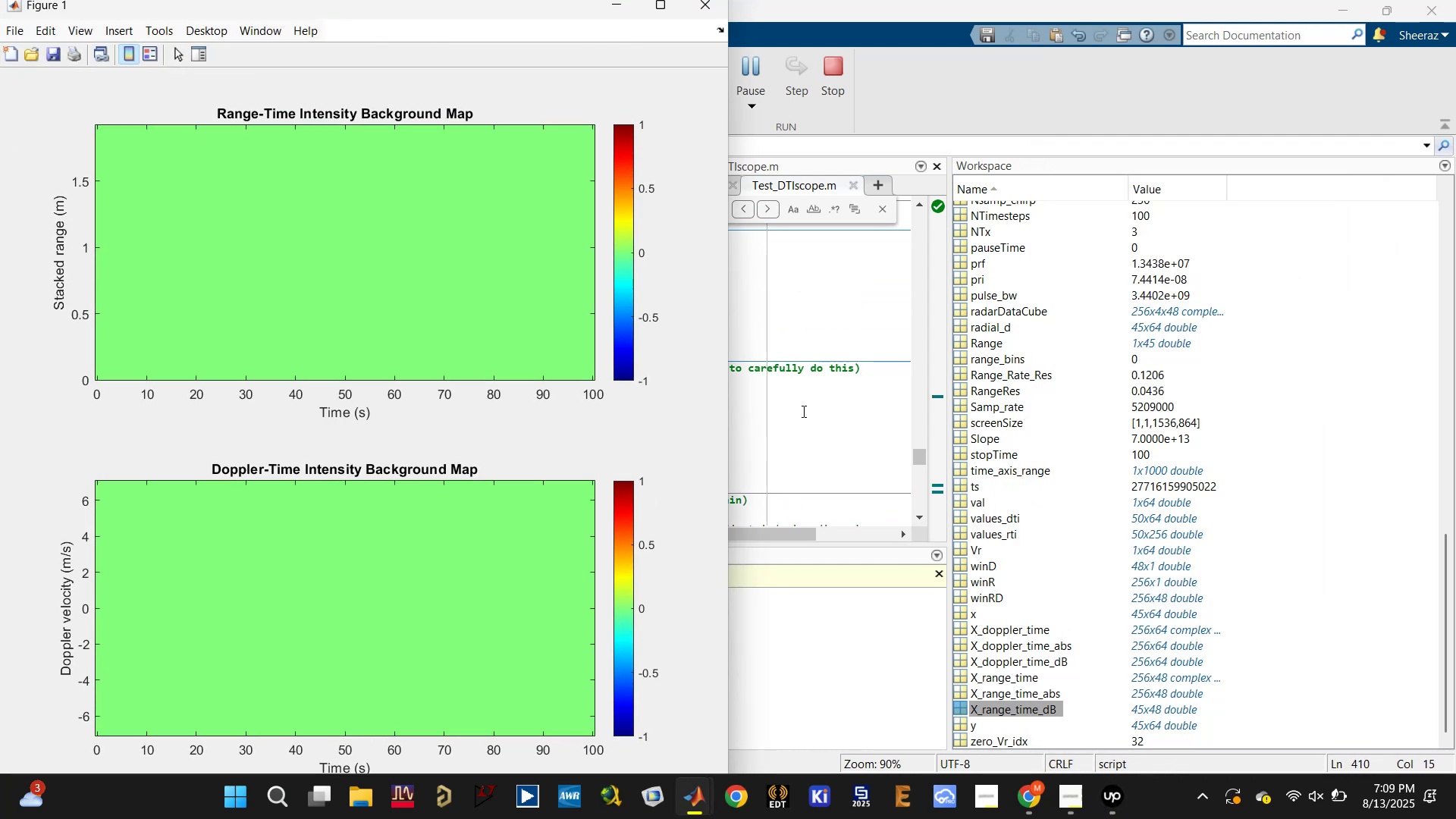 
left_click([789, 331])
 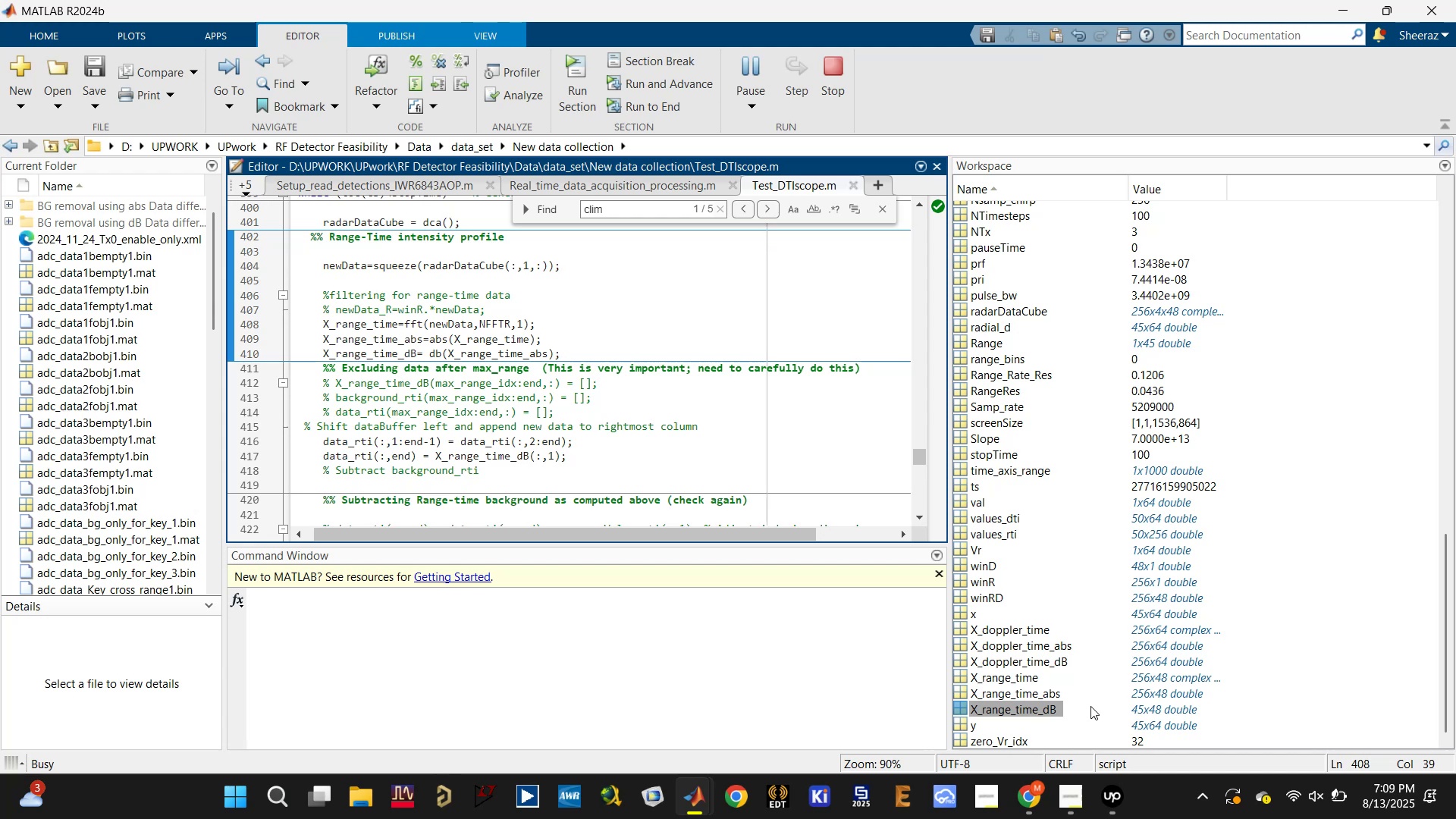 
left_click([1113, 818])
 